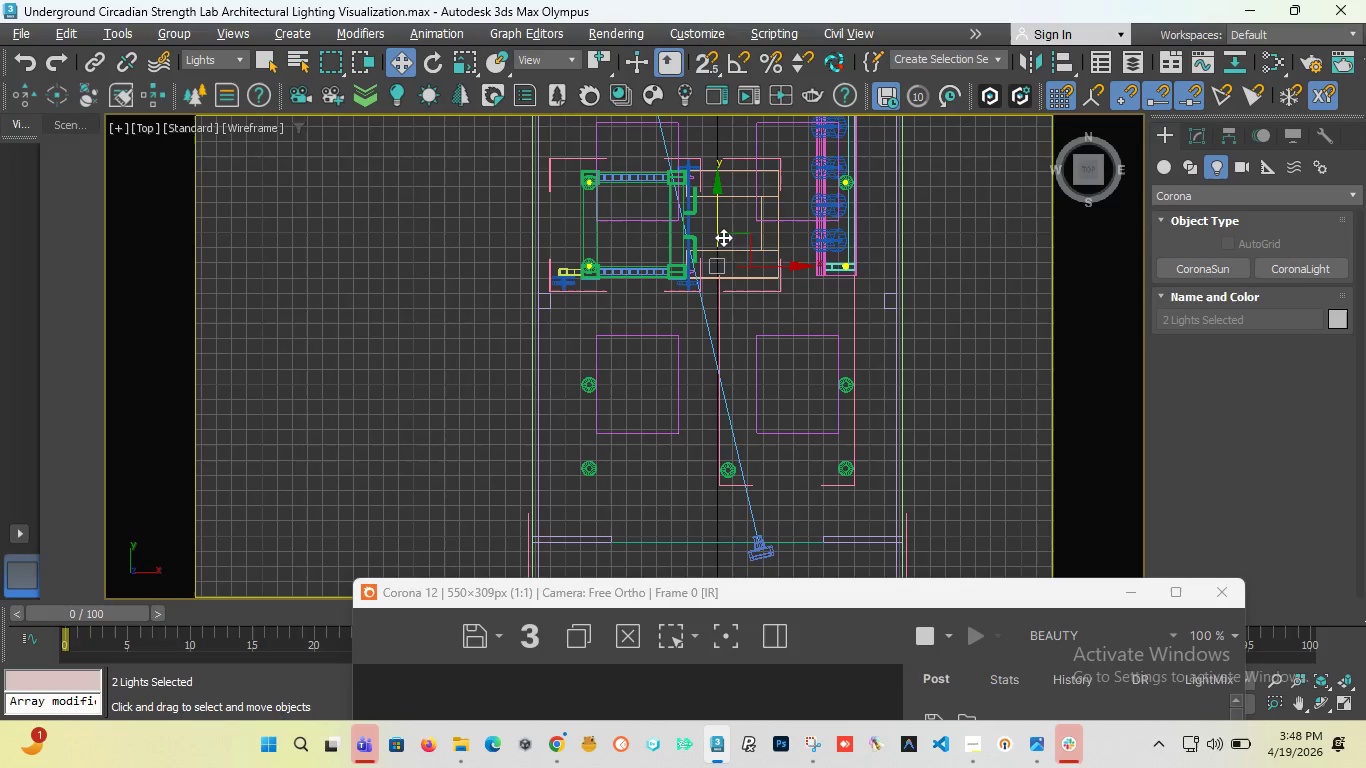 
hold_key(key=ShiftLeft, duration=2.83)
left_click_drag(start_coordinate=[721, 218], to_coordinate=[720, 338])
 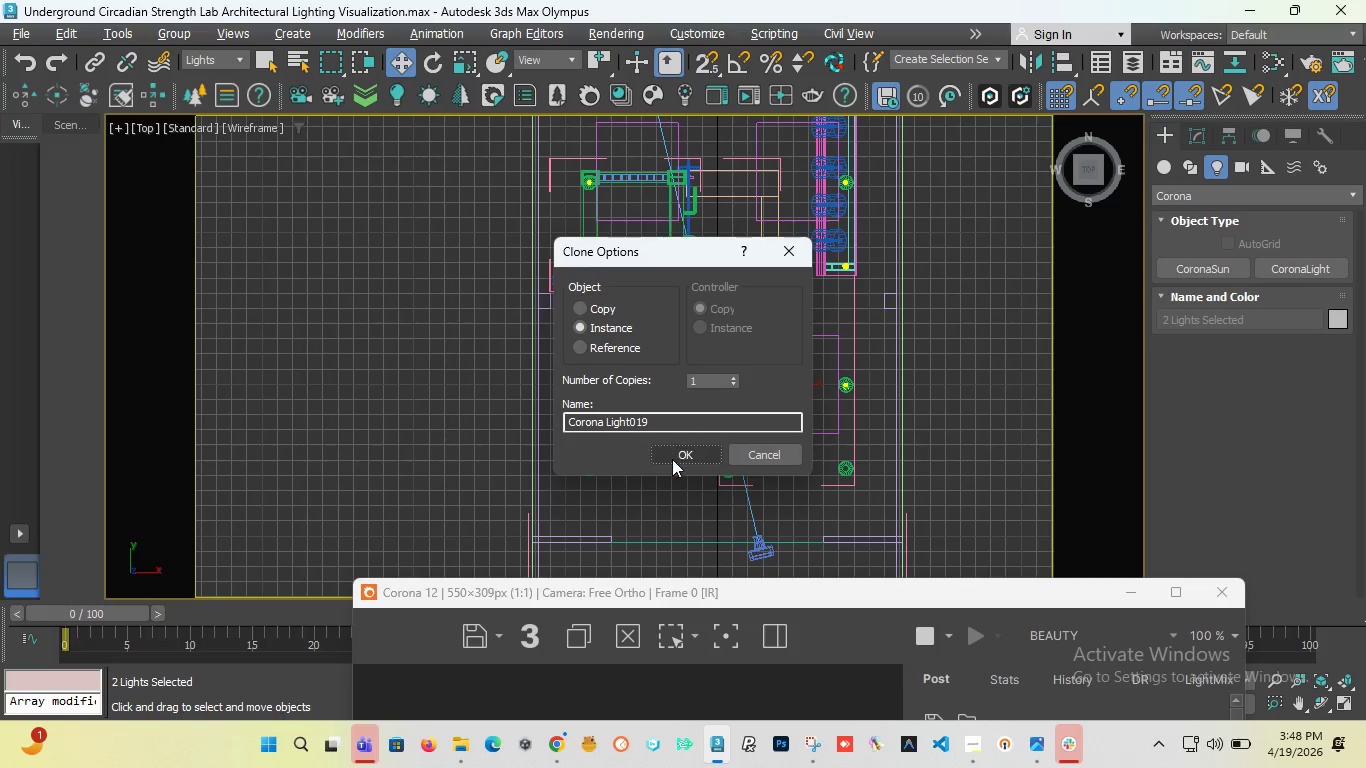 
left_click([672, 459])
 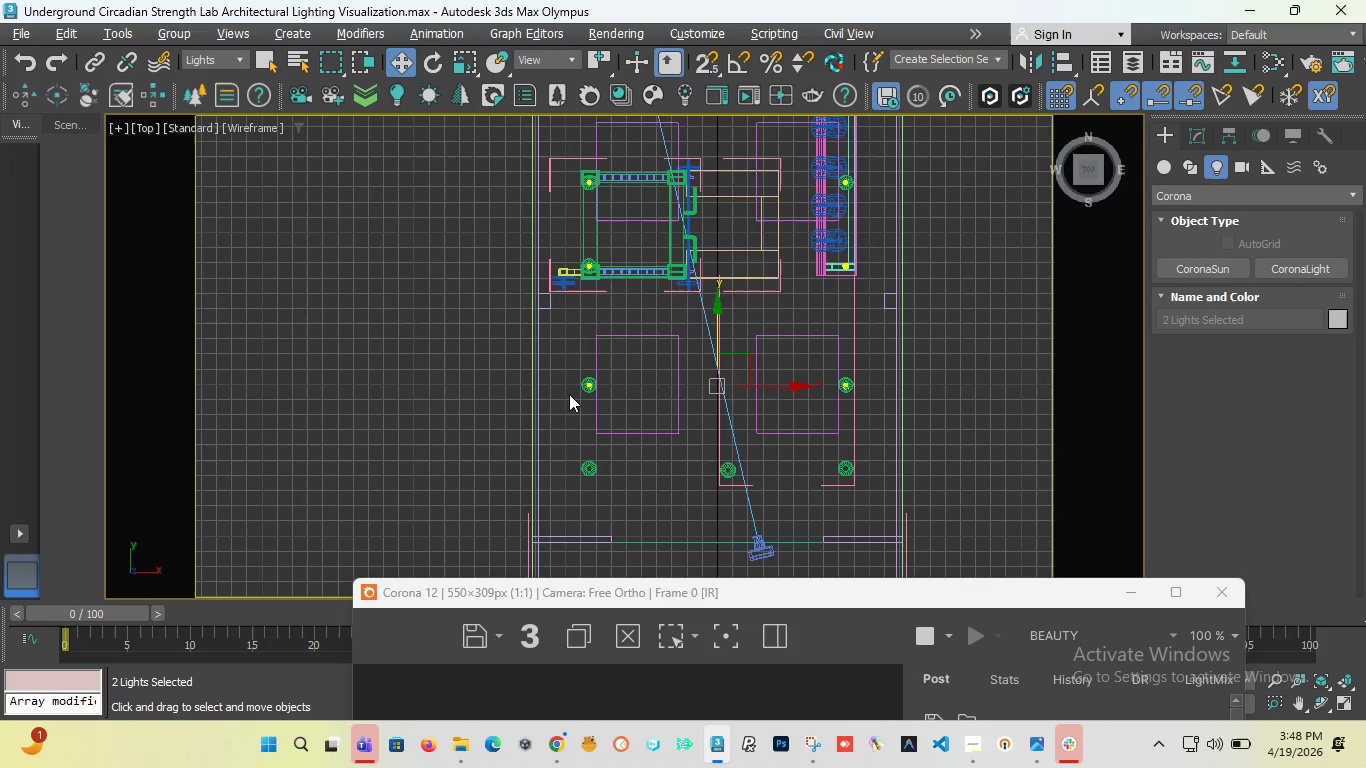 
scroll: coordinate [613, 386], scroll_direction: up, amount: 11.0
 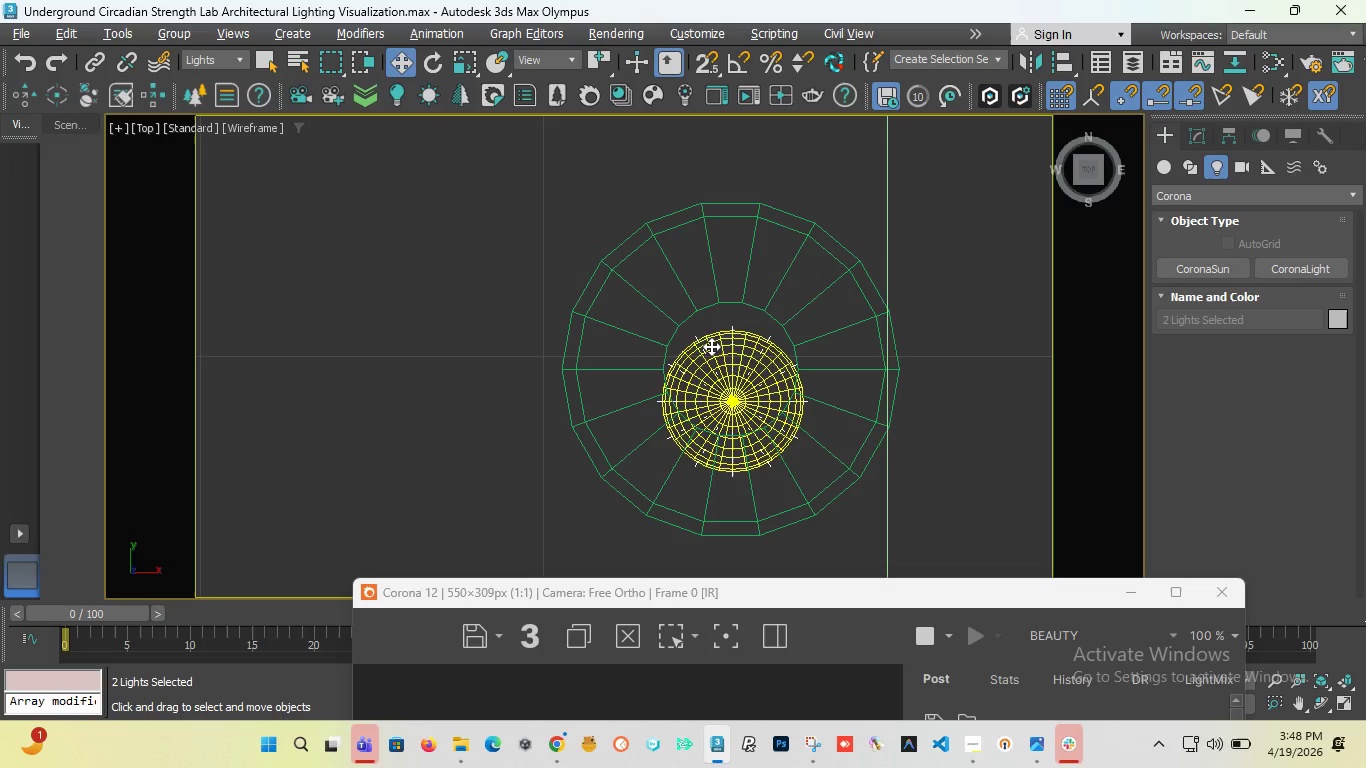 
left_click_drag(start_coordinate=[711, 346], to_coordinate=[708, 315])
 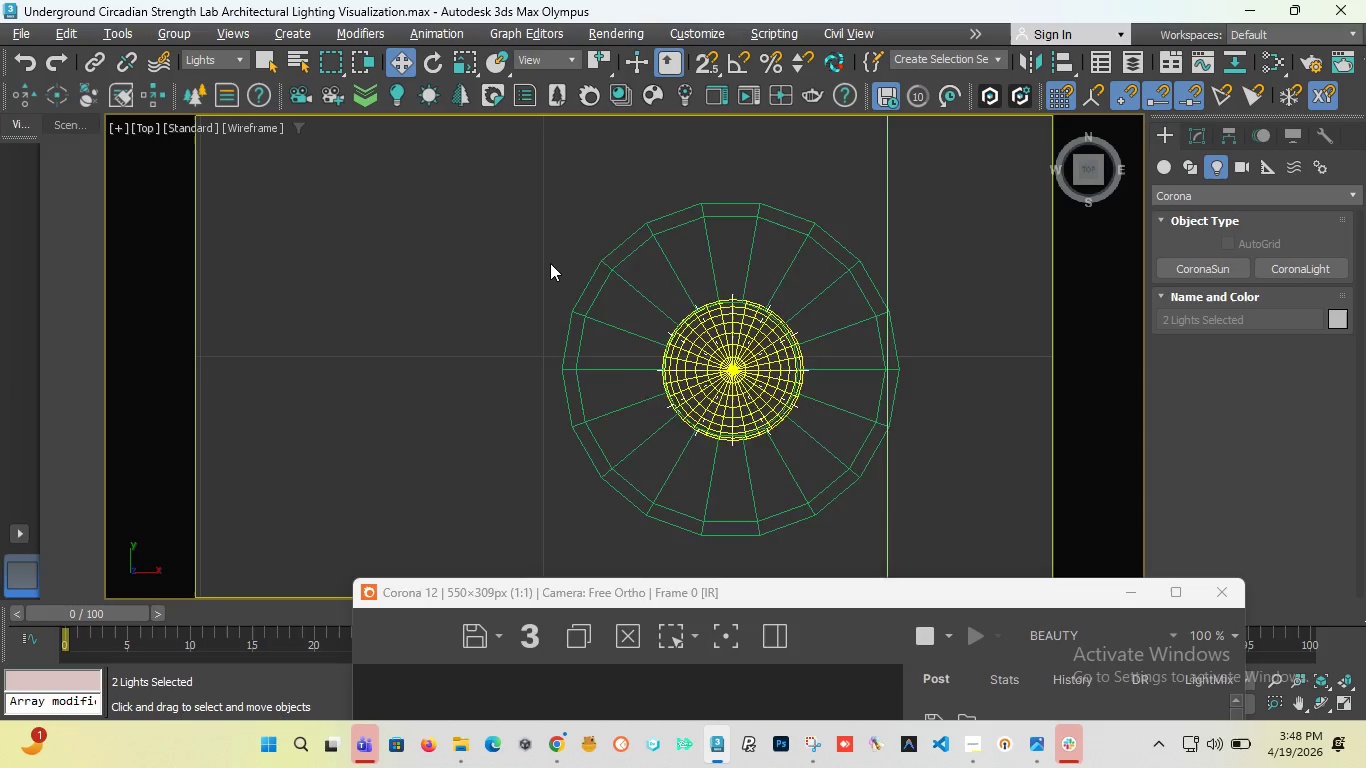 
scroll: coordinate [593, 259], scroll_direction: down, amount: 13.0
 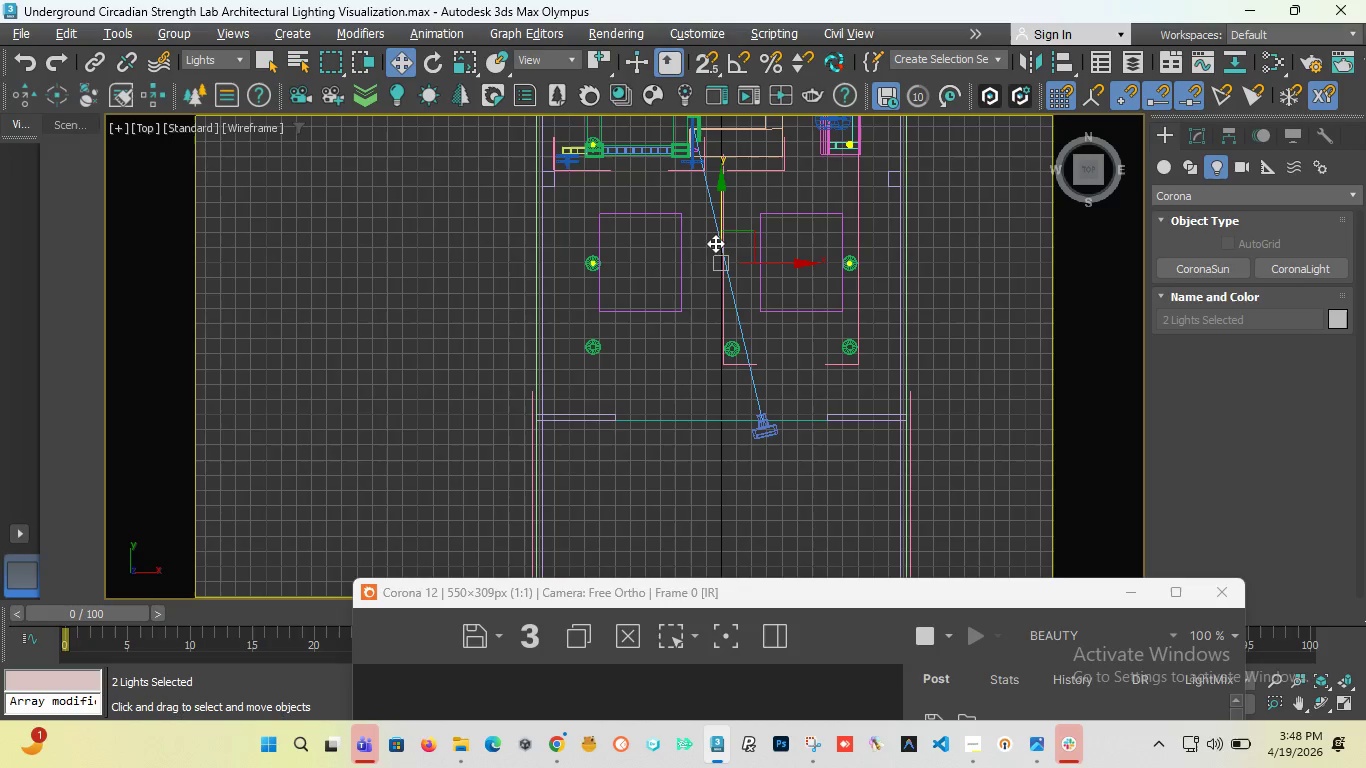 
left_click_drag(start_coordinate=[720, 220], to_coordinate=[724, 215])
 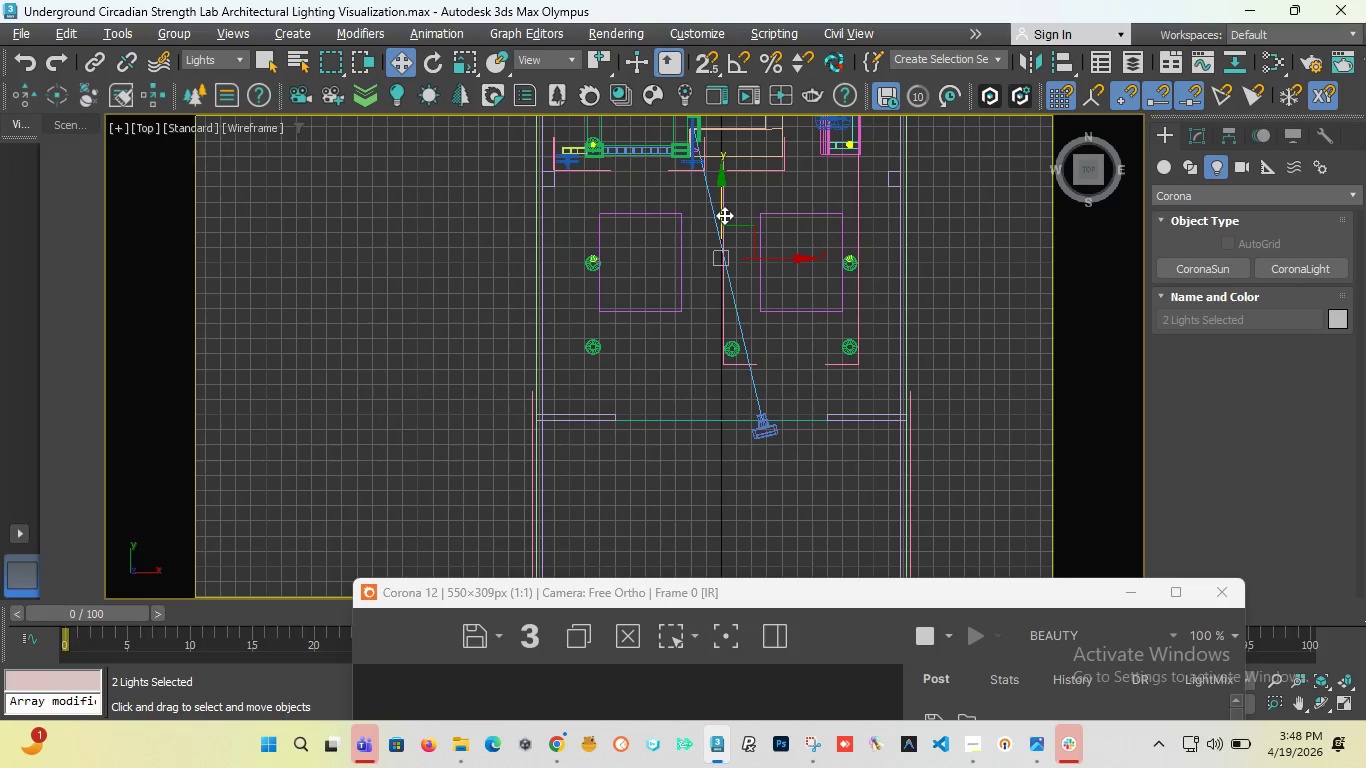 
hold_key(key=ShiftLeft, duration=1.06)
left_click_drag(start_coordinate=[724, 215], to_coordinate=[720, 276])
 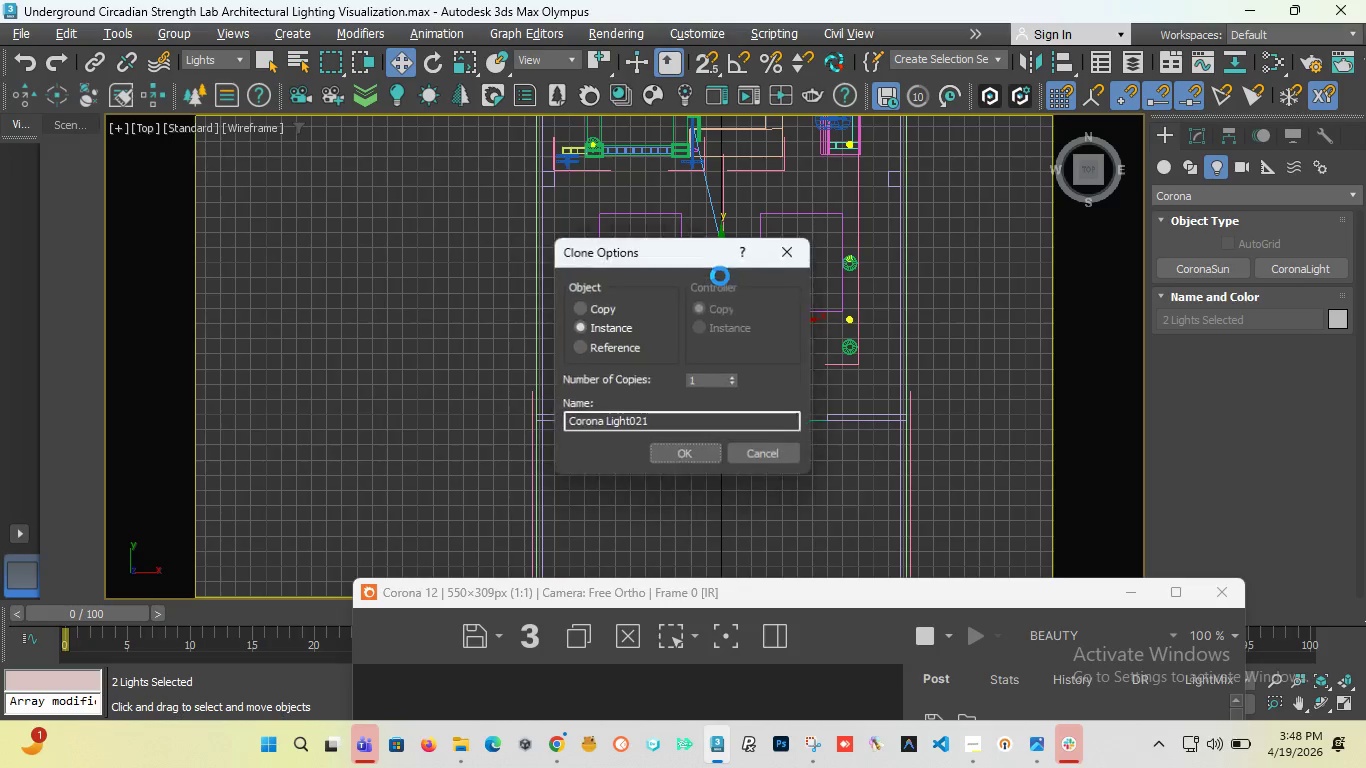 
key(Control+Z)
 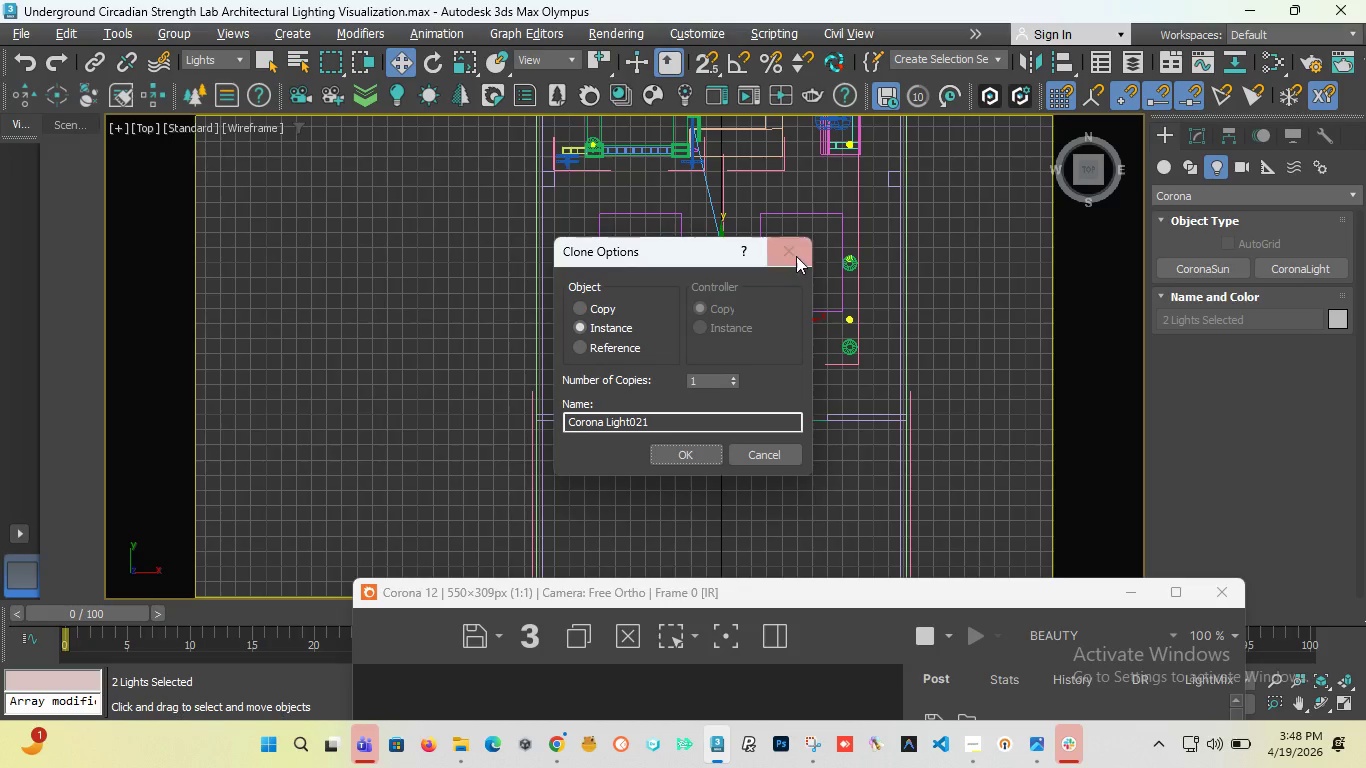 
left_click([798, 254])
 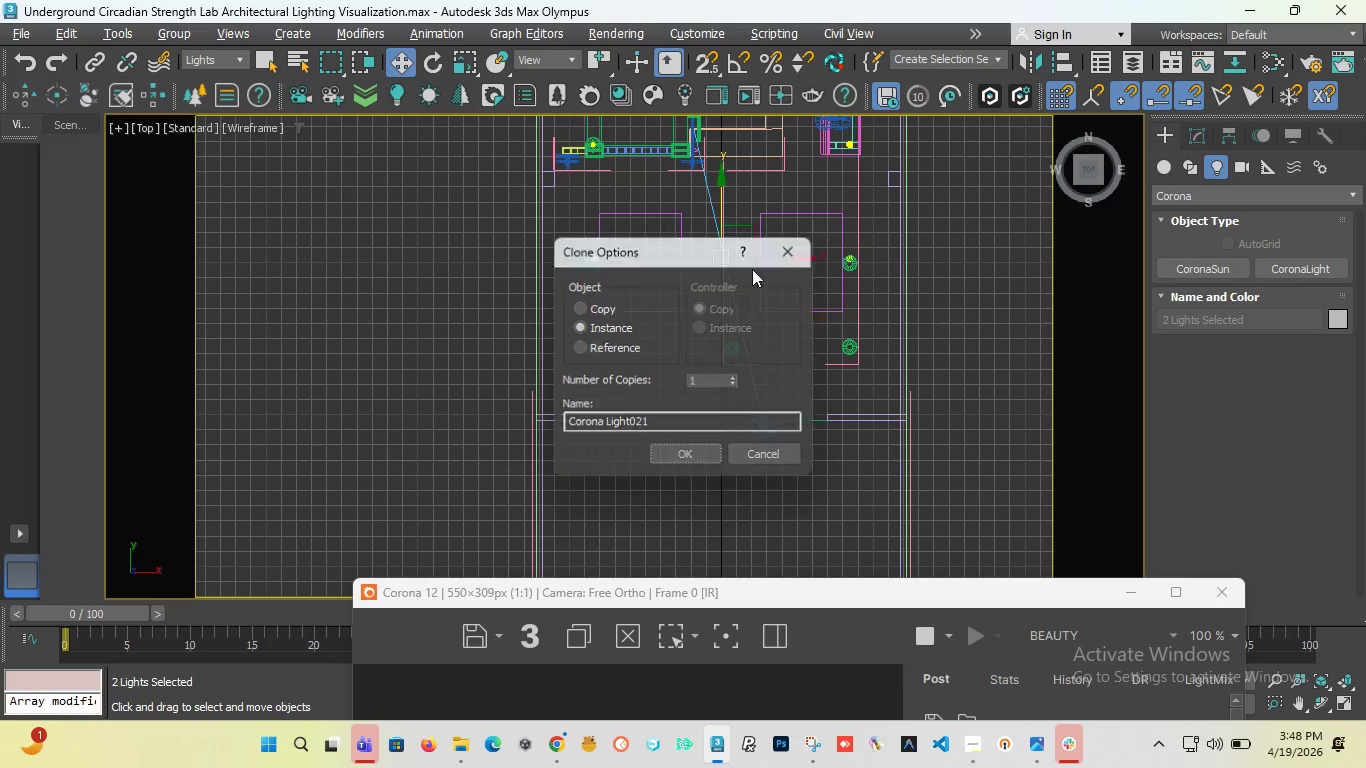 
key(Control+Z)
 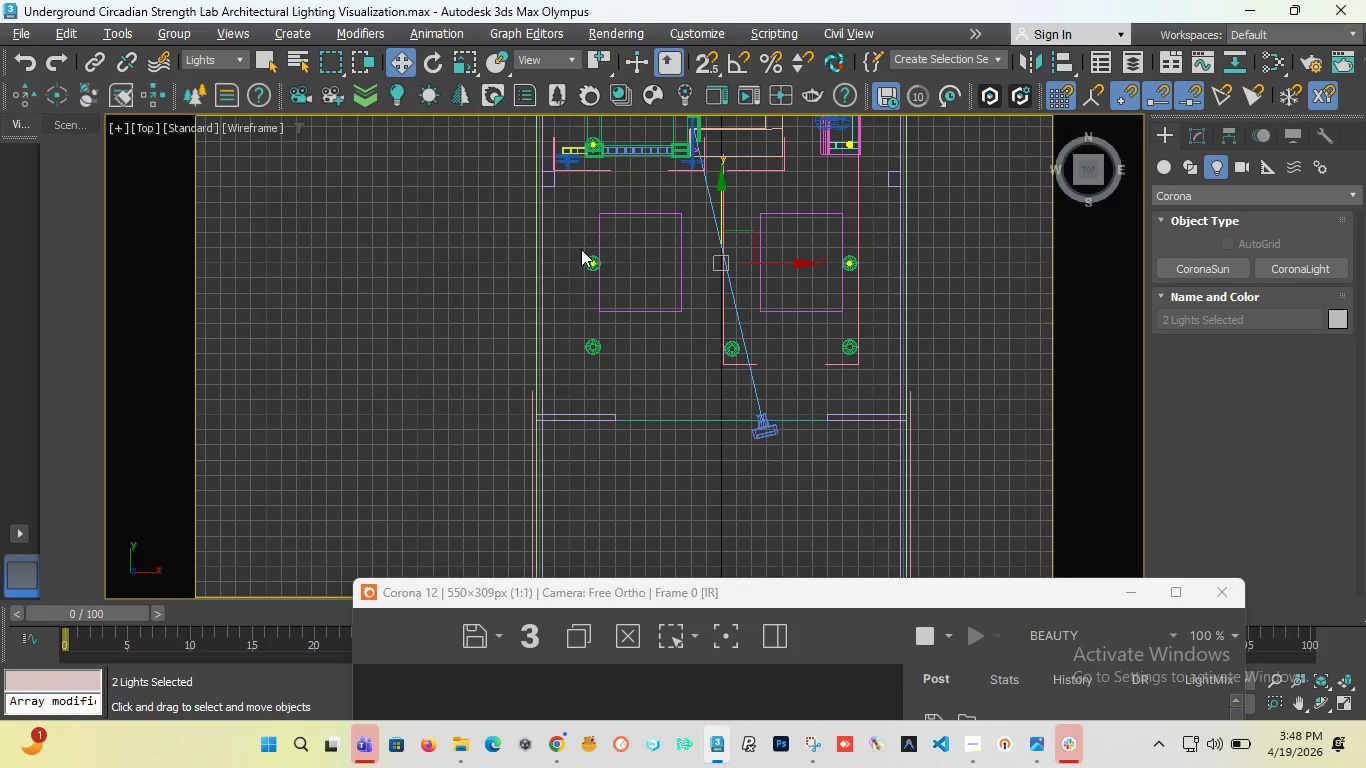 
hold_key(key=ShiftLeft, duration=3.17)
 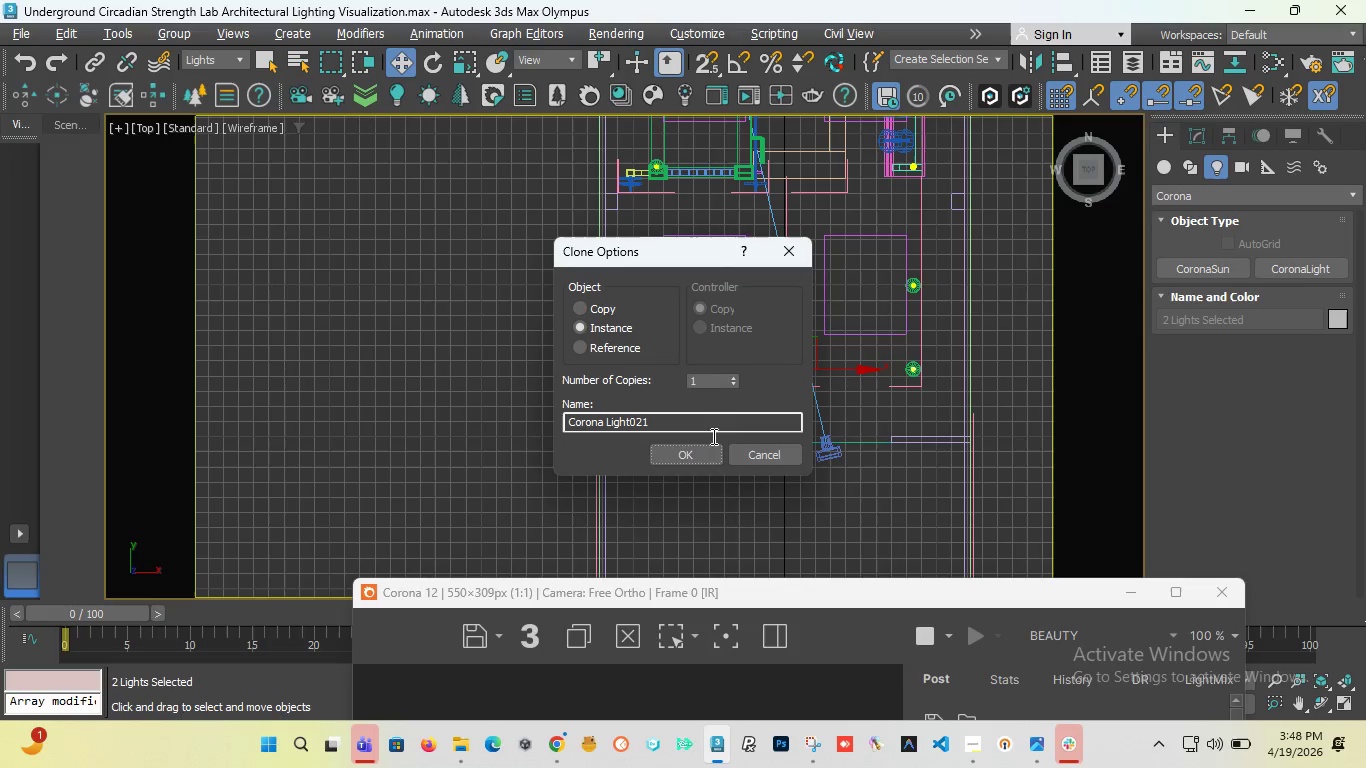 
scroll: coordinate [691, 287], scroll_direction: down, amount: 2.0
 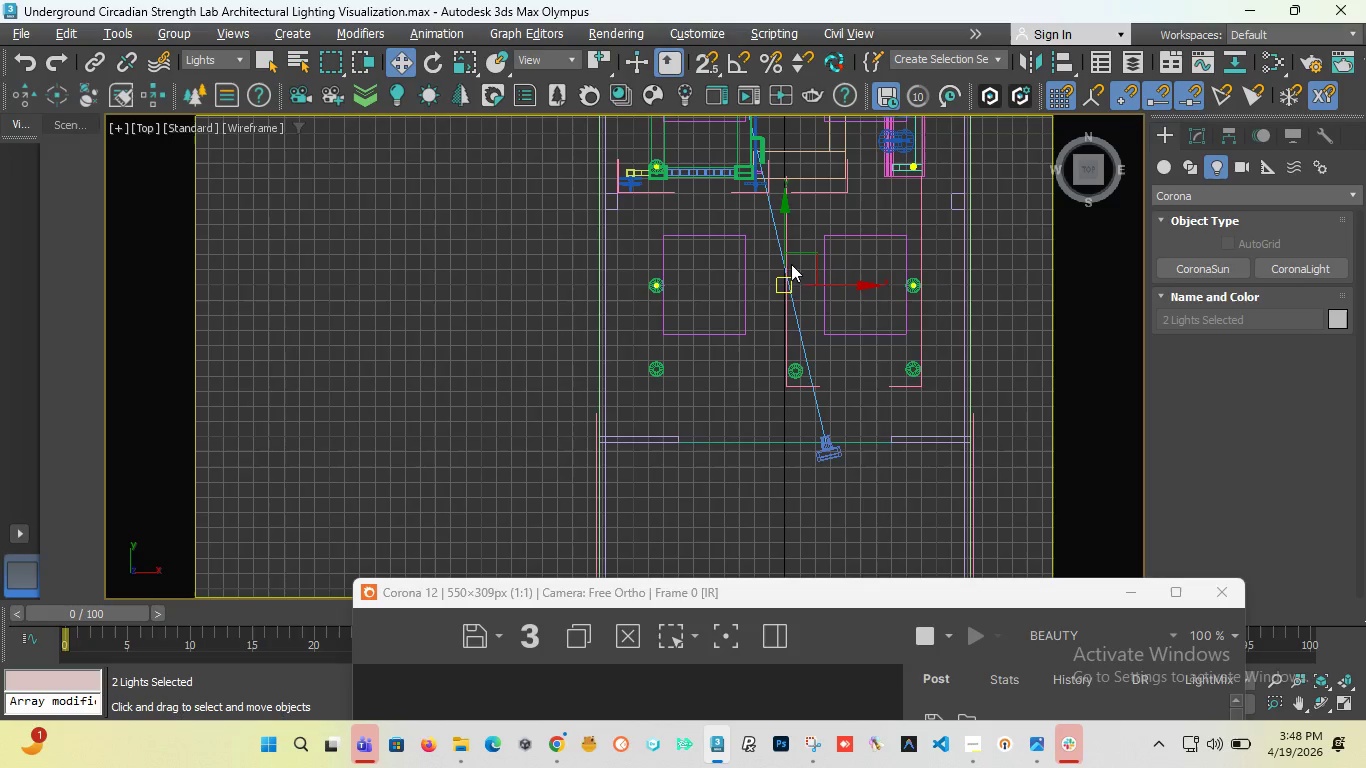 
left_click_drag(start_coordinate=[786, 244], to_coordinate=[775, 328])
 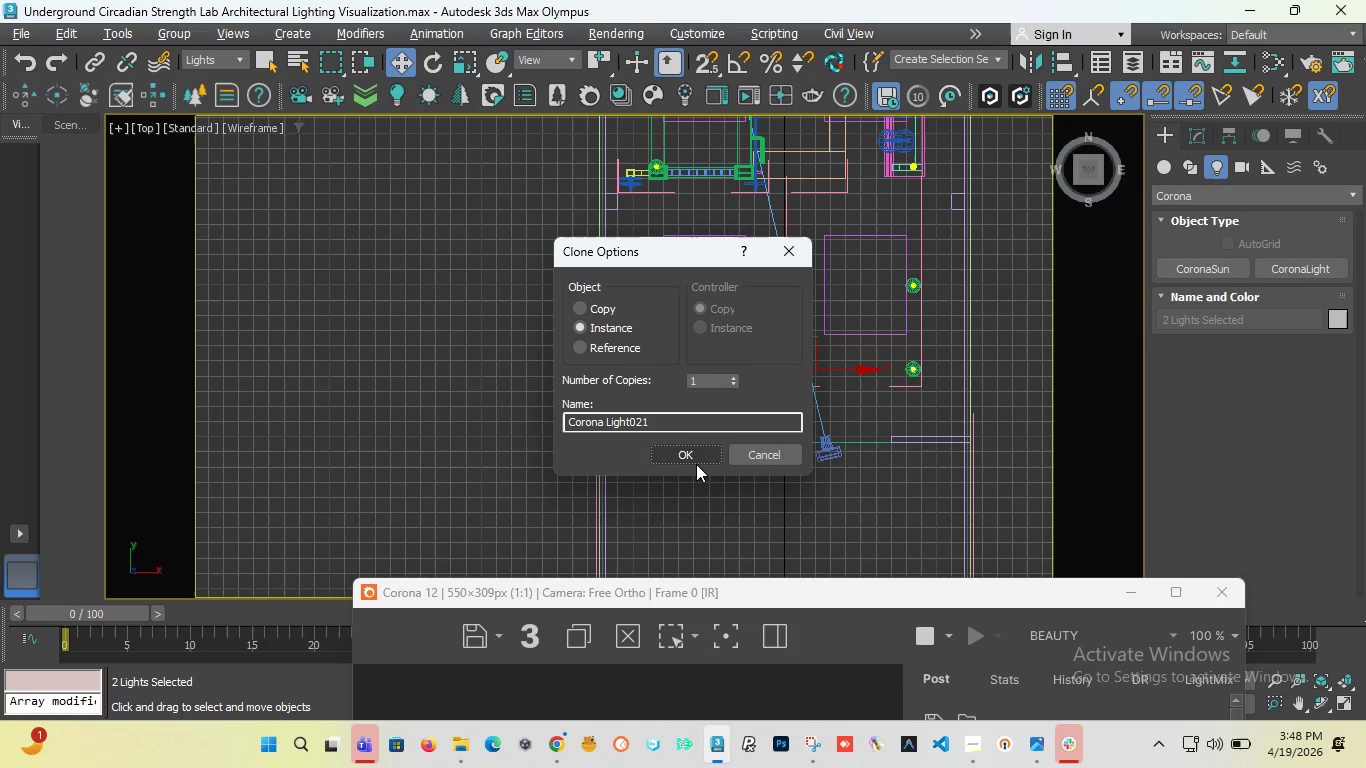 
left_click([695, 458])
 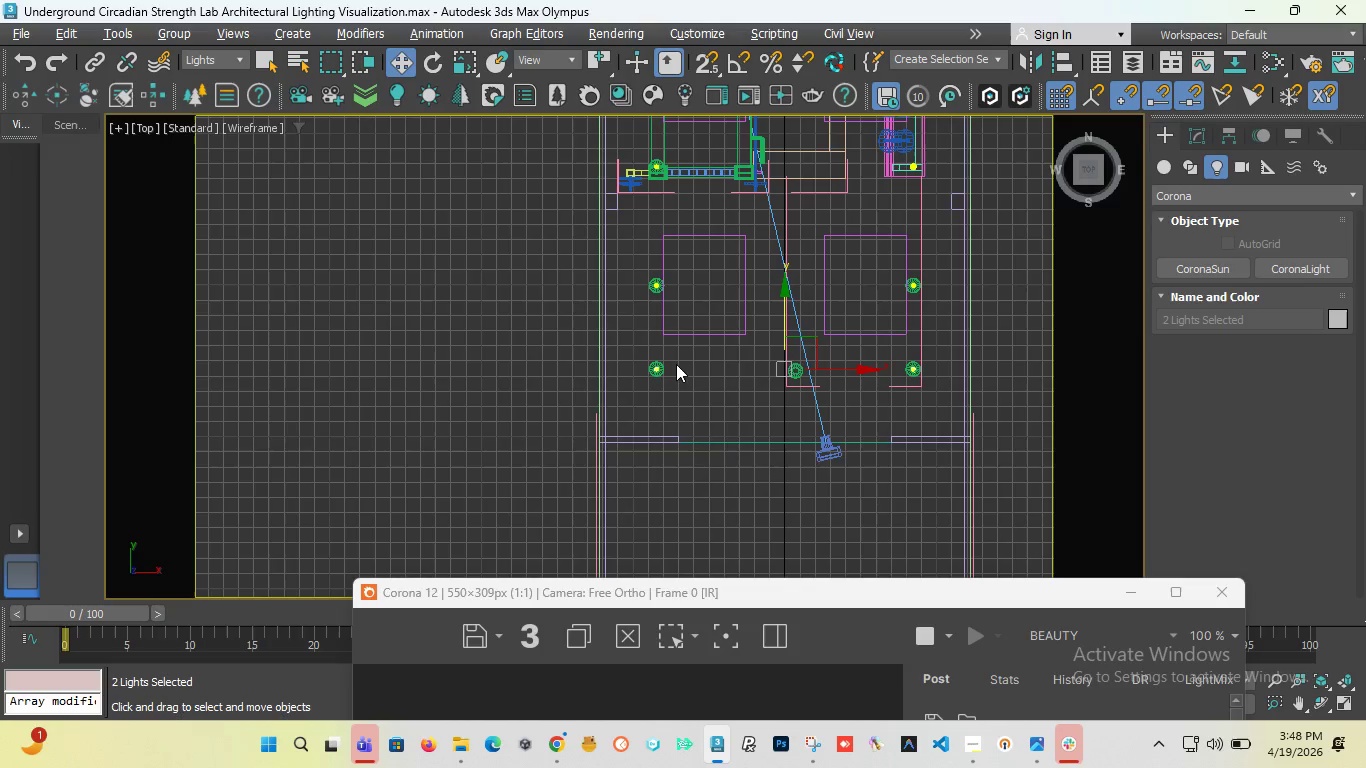 
scroll: coordinate [587, 399], scroll_direction: up, amount: 9.0
 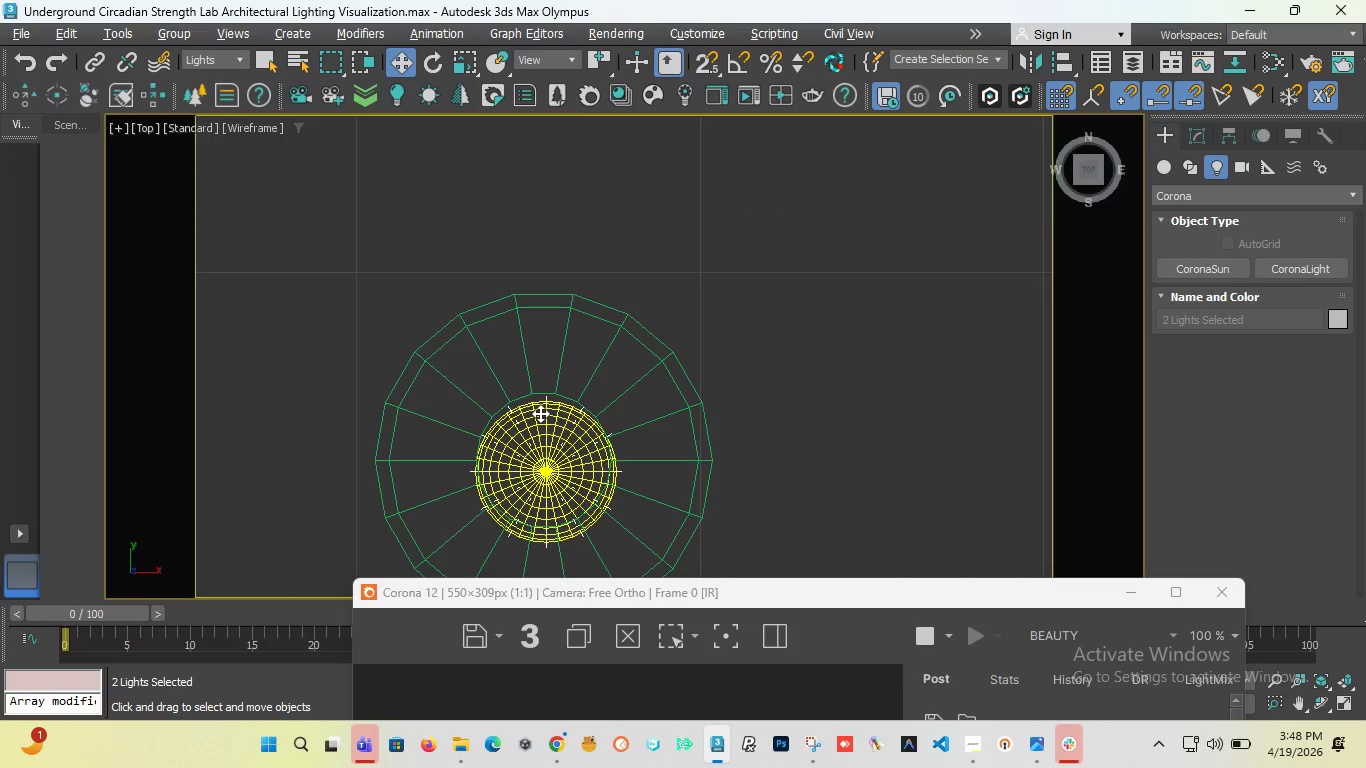 
left_click_drag(start_coordinate=[540, 413], to_coordinate=[536, 399])
 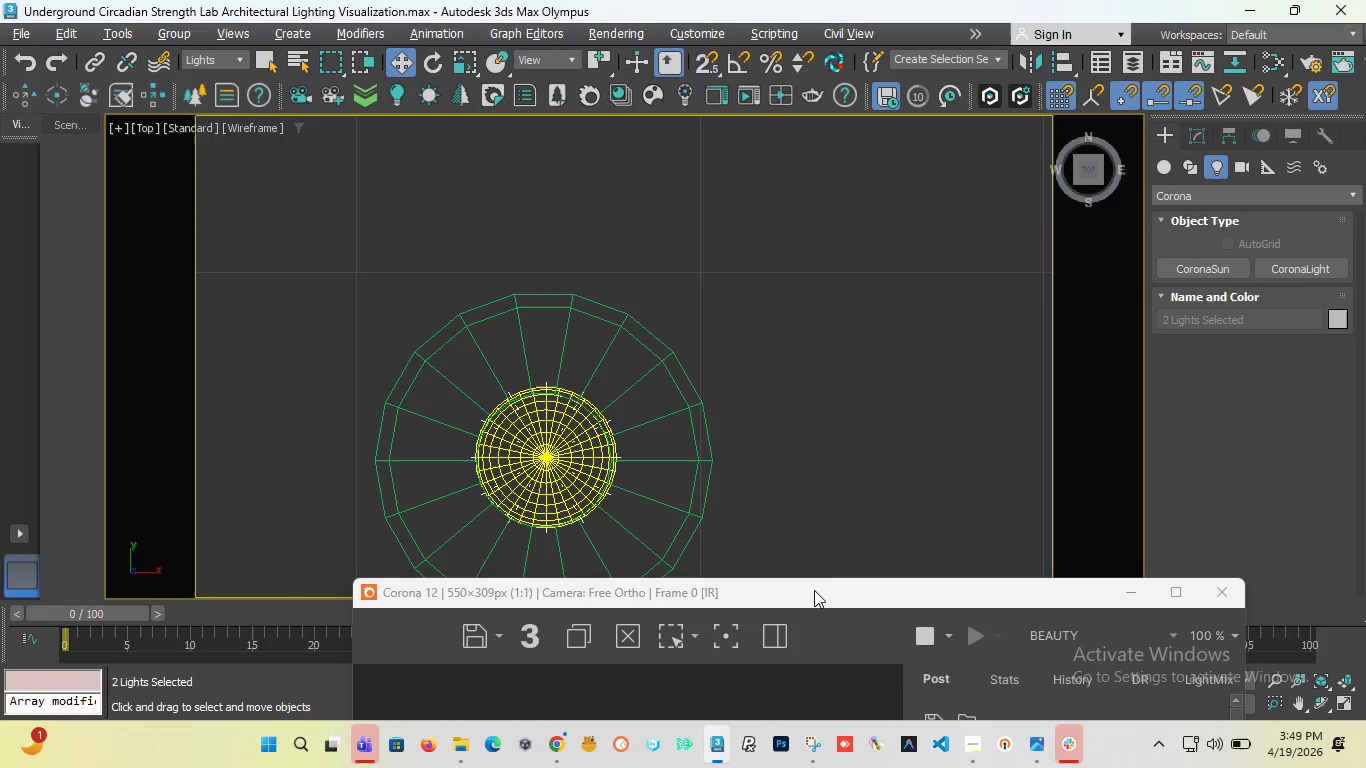 
left_click_drag(start_coordinate=[798, 593], to_coordinate=[774, 587])
 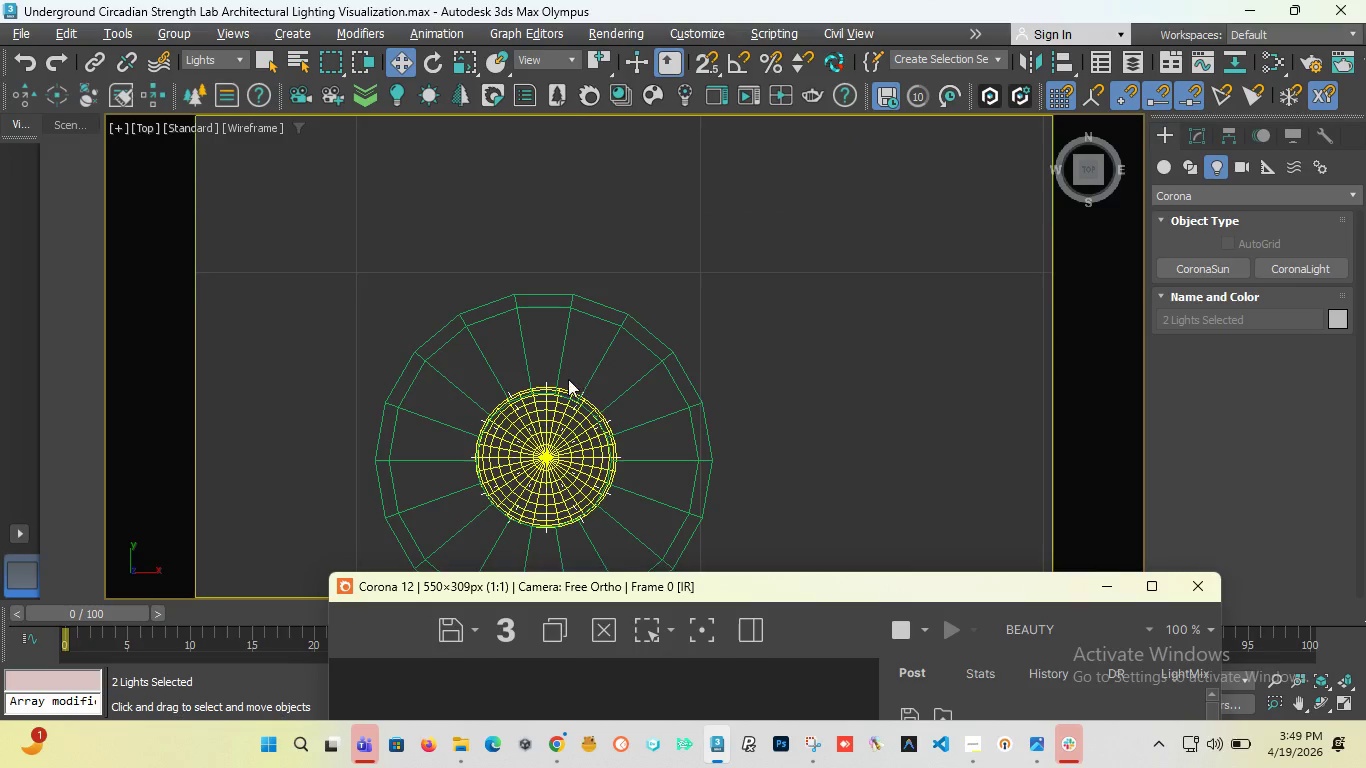 
scroll: coordinate [592, 353], scroll_direction: down, amount: 12.0
 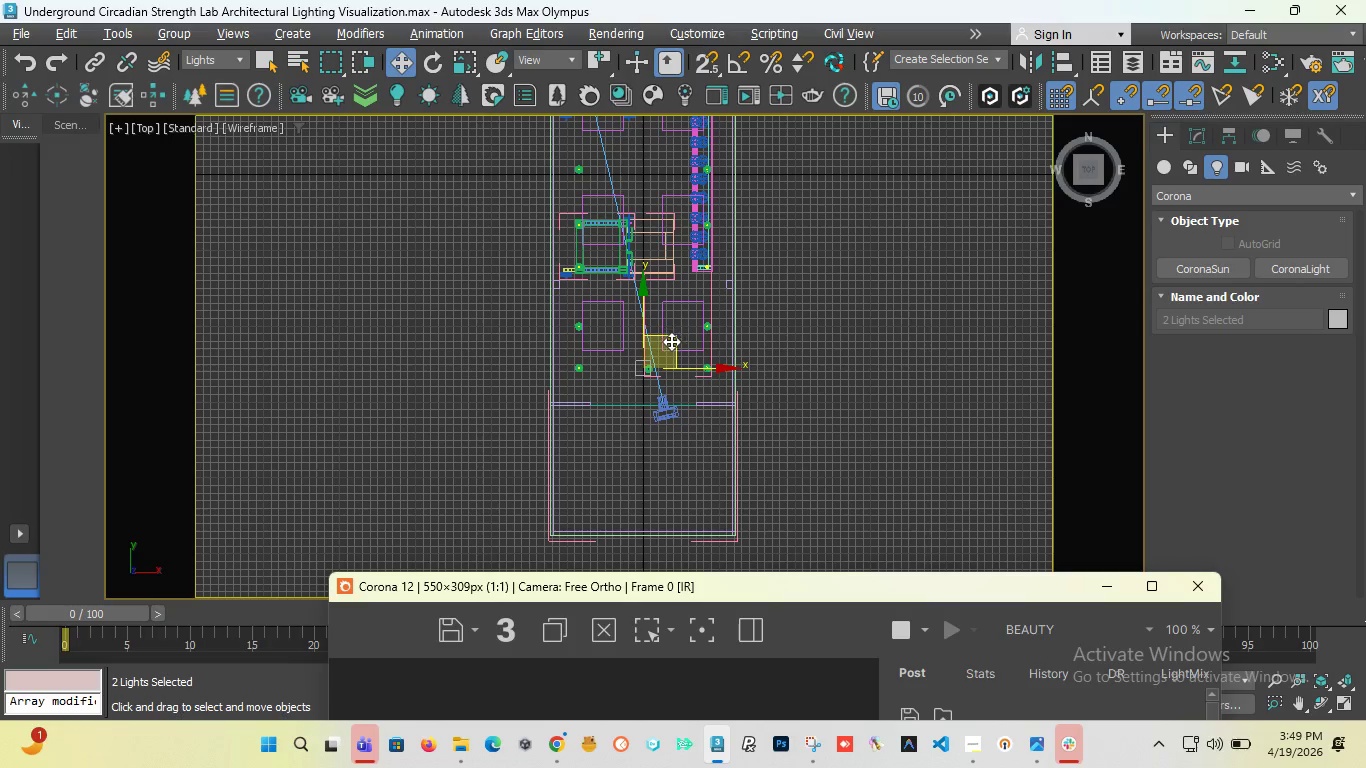 
scroll: coordinate [719, 346], scroll_direction: up, amount: 2.0
 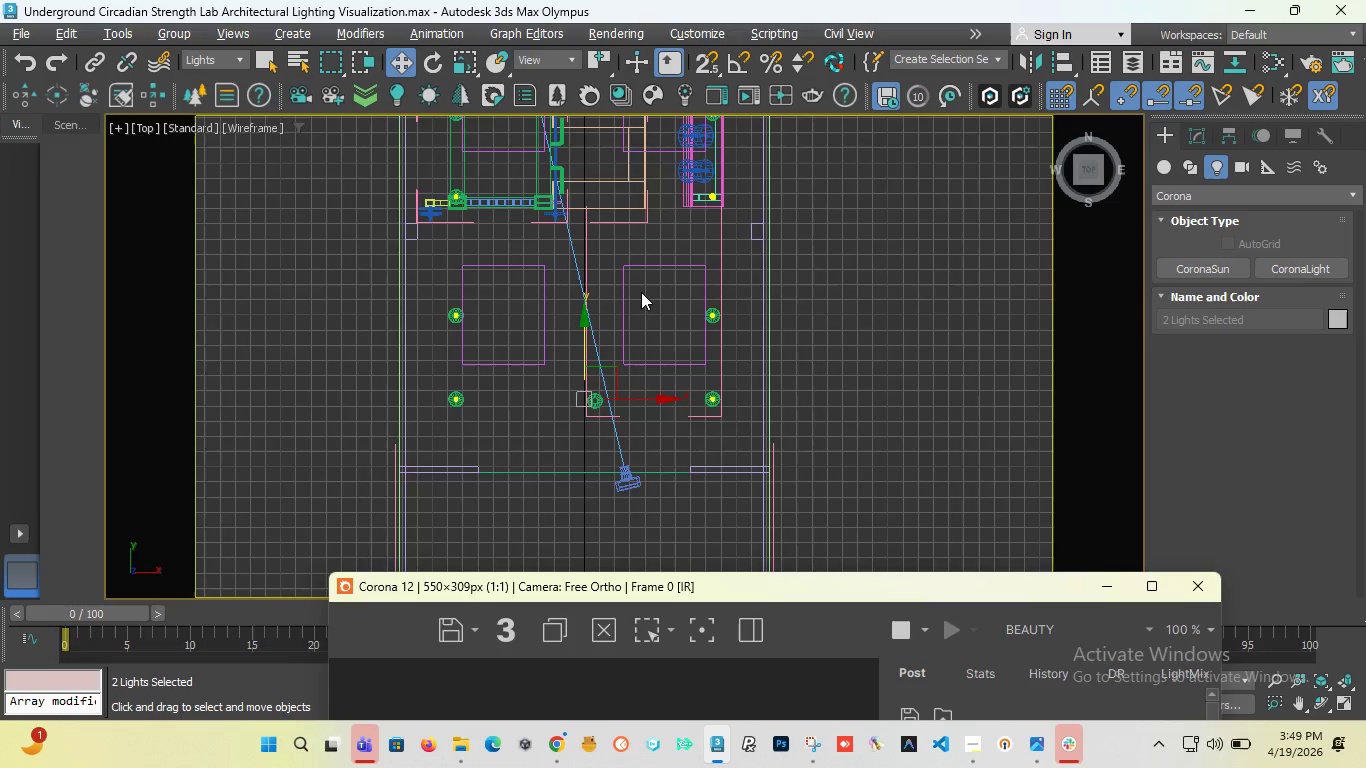 
scroll: coordinate [724, 303], scroll_direction: none, amount: 0.0
 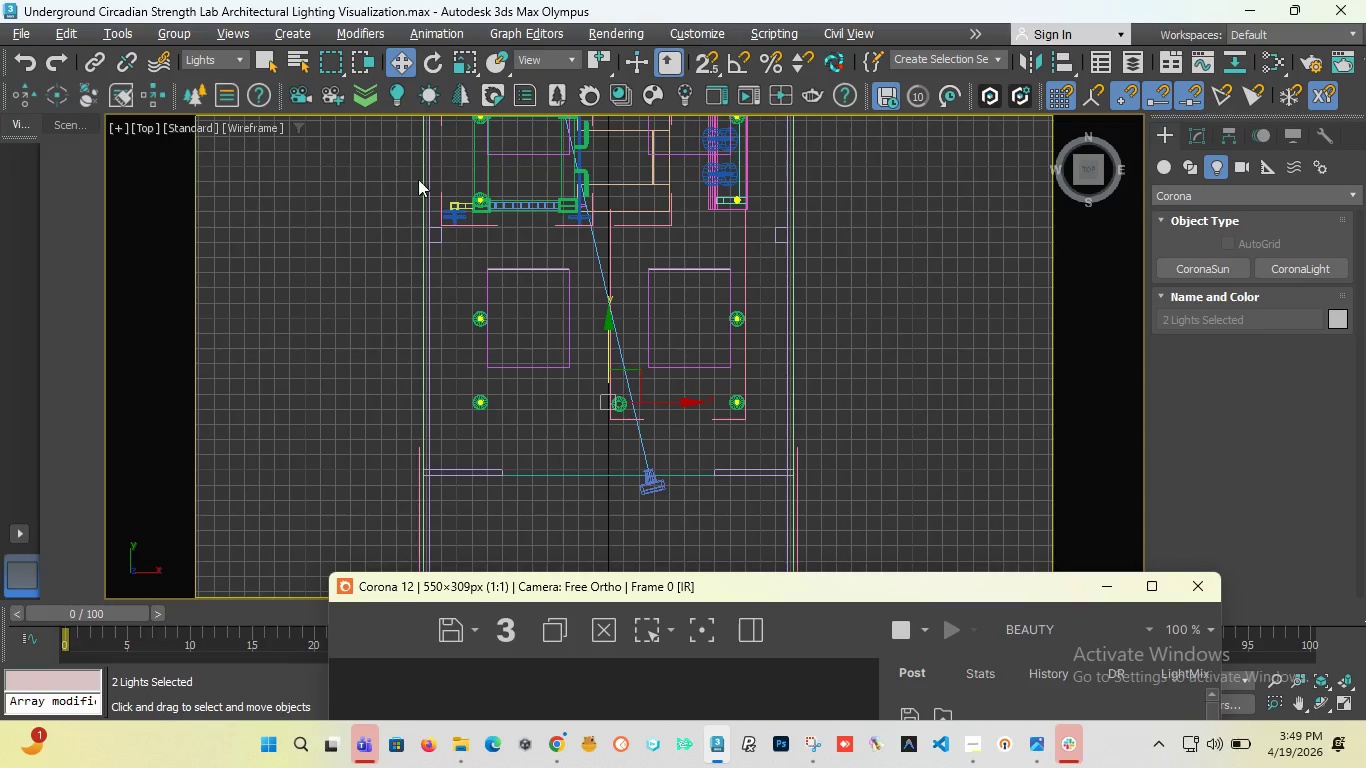 
scroll: coordinate [507, 205], scroll_direction: up, amount: 6.0
 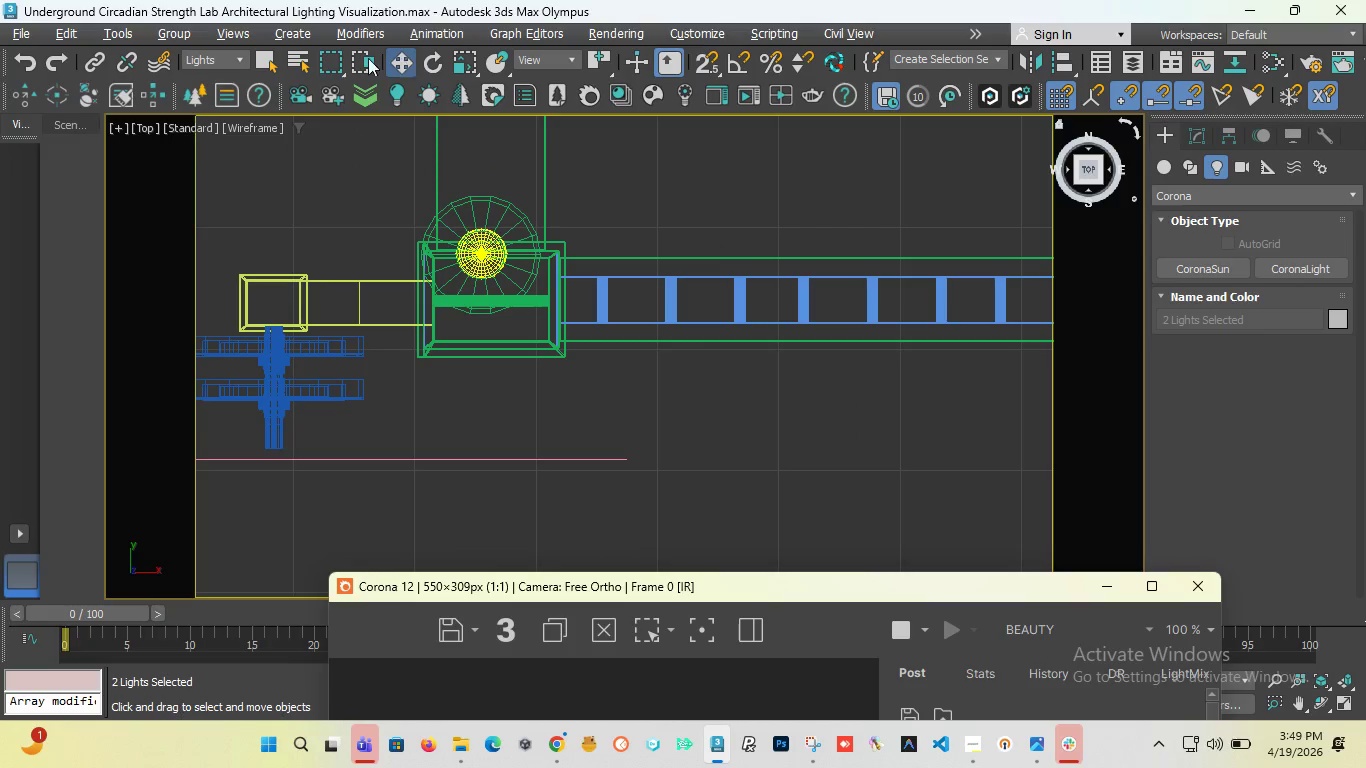 
left_click([212, 50])
 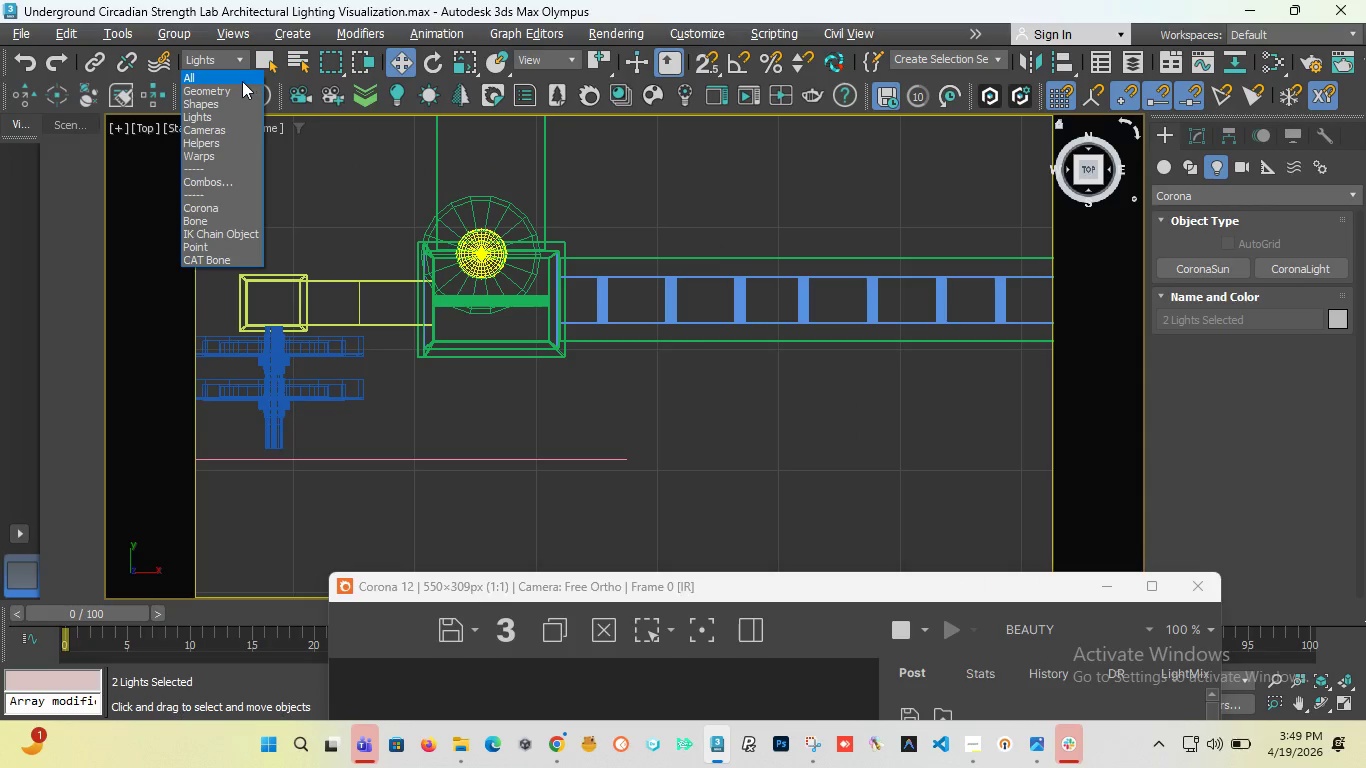 
left_click([242, 81])
 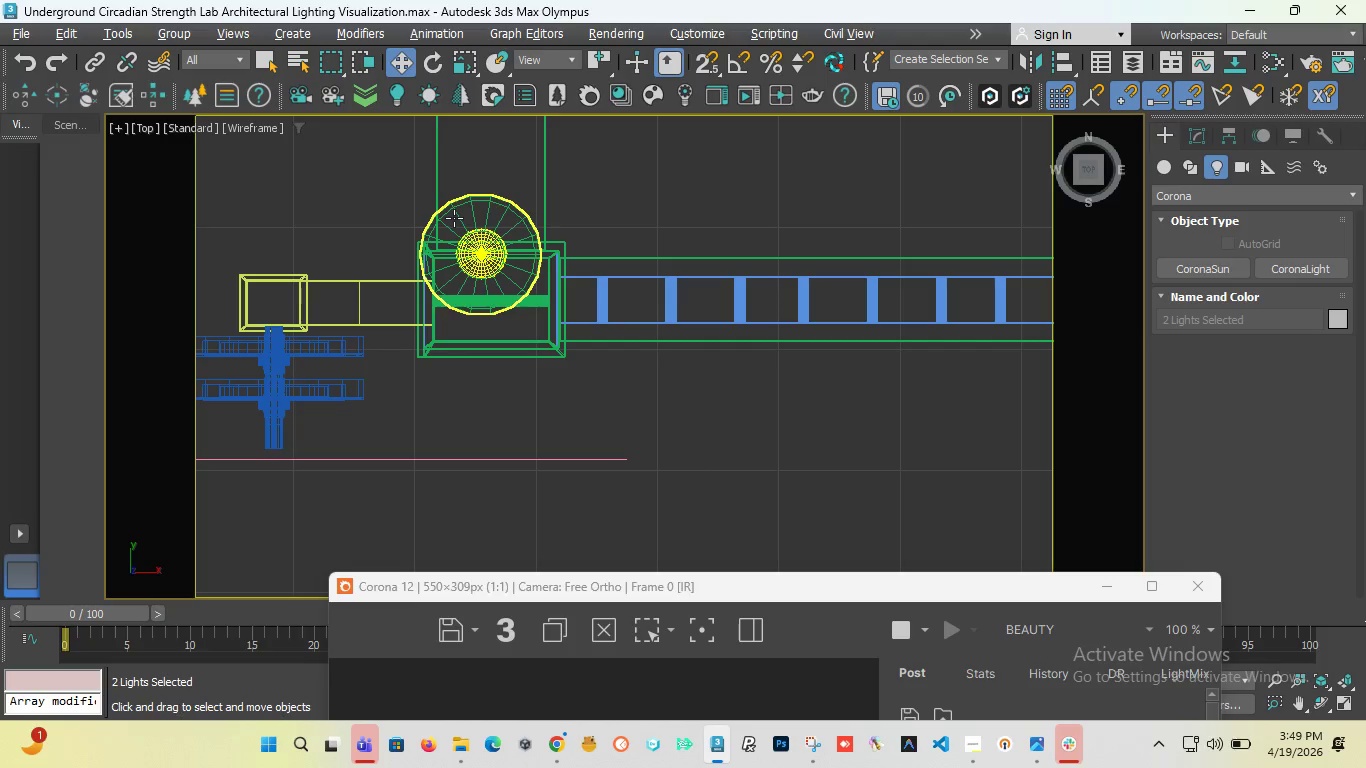 
left_click([454, 218])
 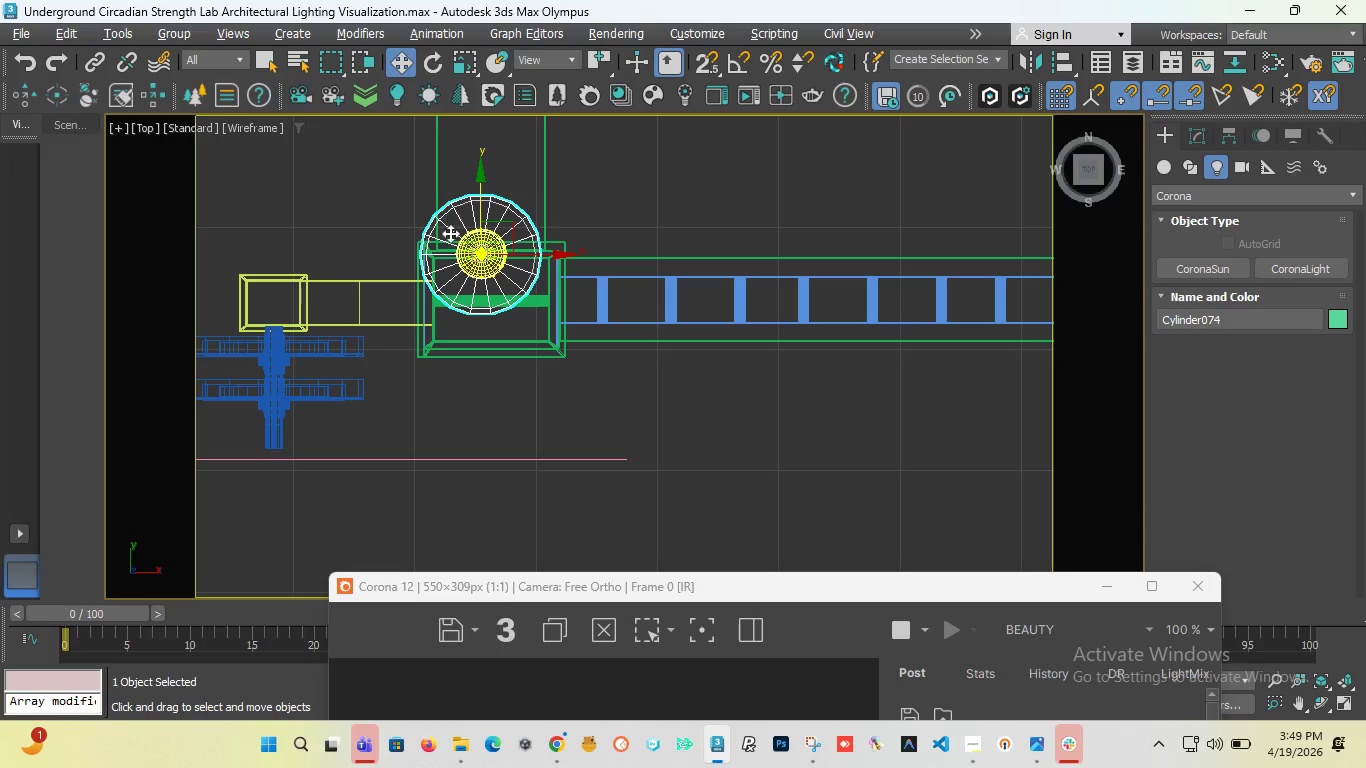 
scroll: coordinate [464, 271], scroll_direction: down, amount: 10.0
 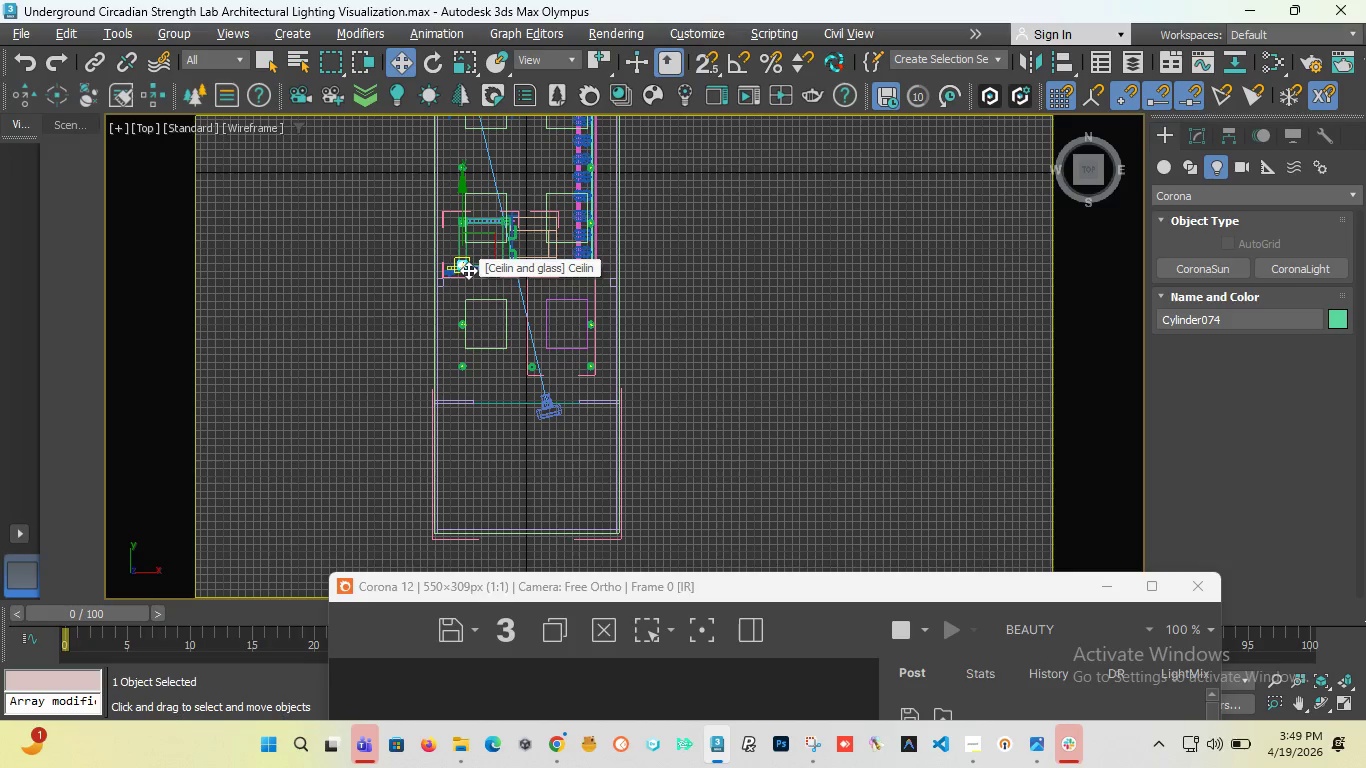 
scroll: coordinate [468, 270], scroll_direction: up, amount: 3.0
 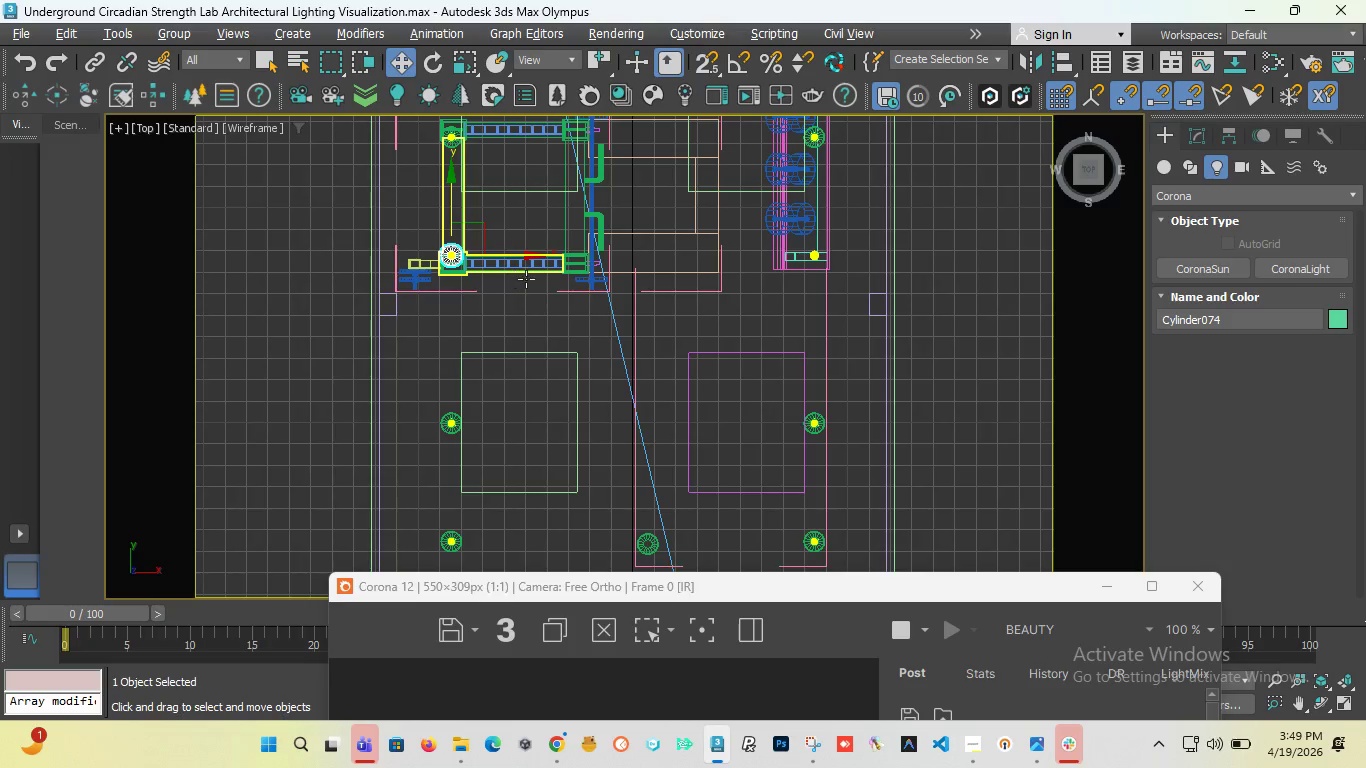 
scroll: coordinate [529, 274], scroll_direction: down, amount: 5.0
 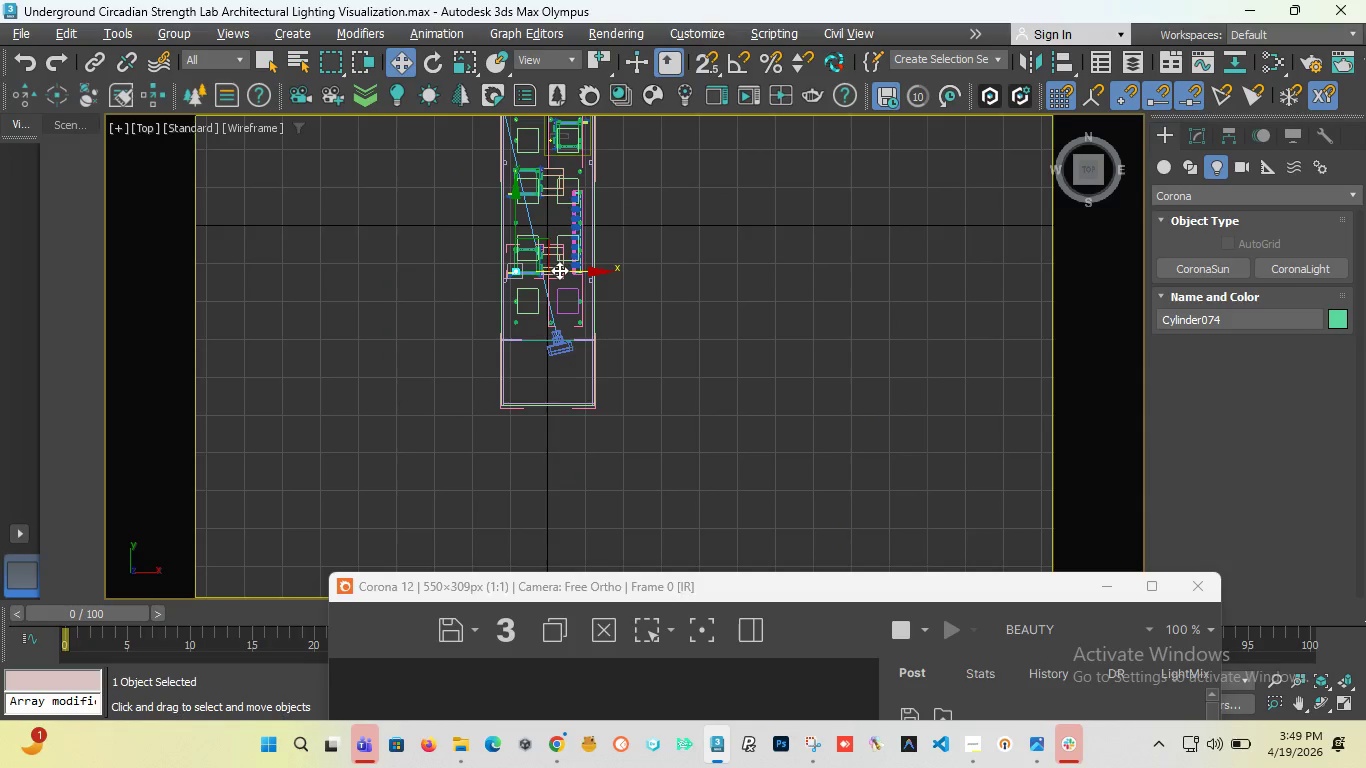 
left_click_drag(start_coordinate=[559, 270], to_coordinate=[711, 270])
 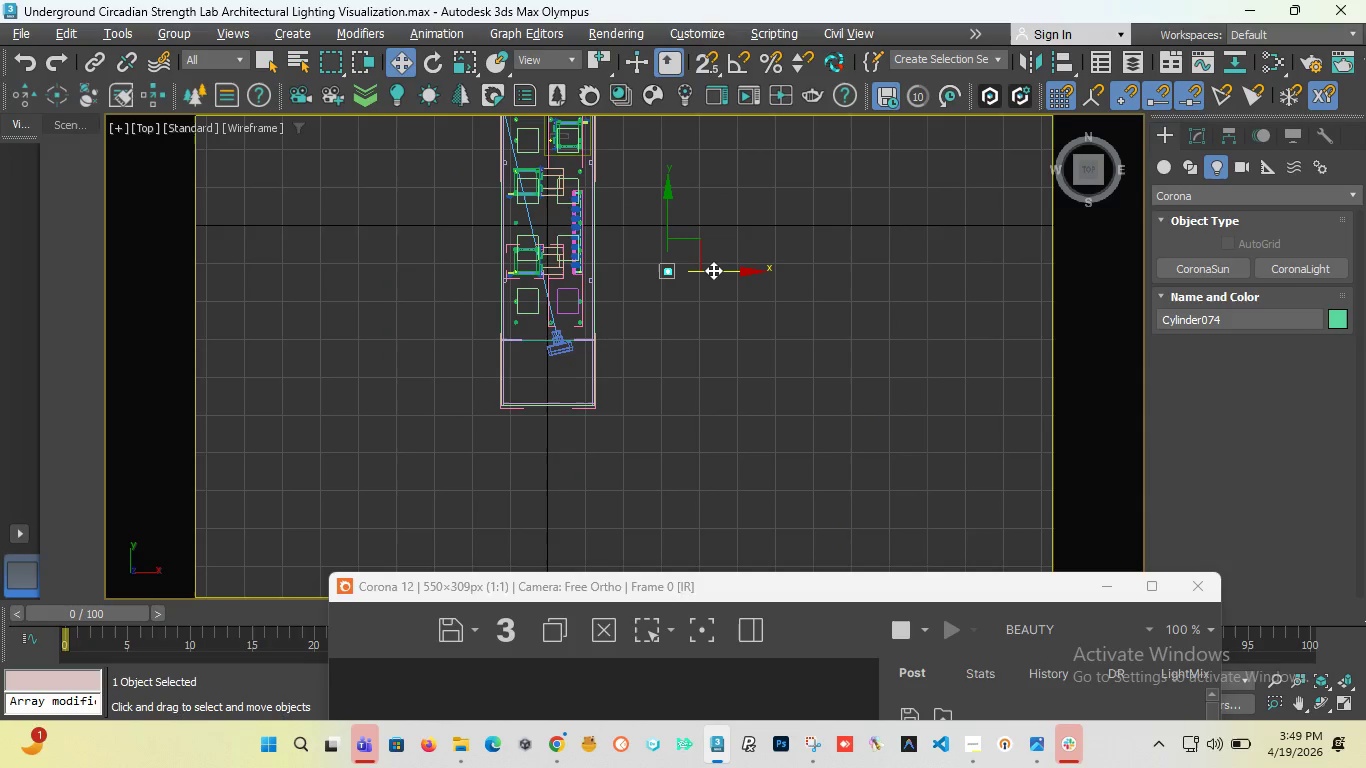 
key(Control+Z)
 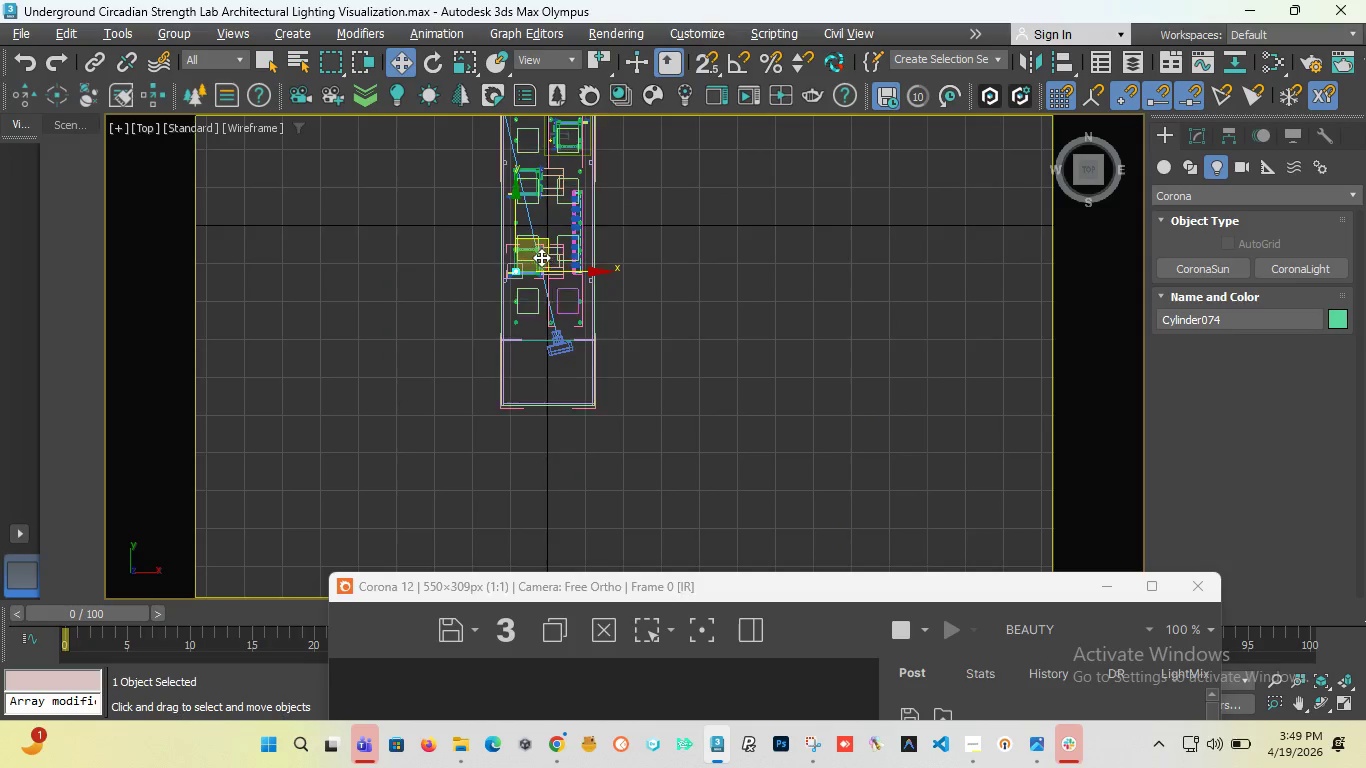 
scroll: coordinate [547, 287], scroll_direction: up, amount: 6.0
 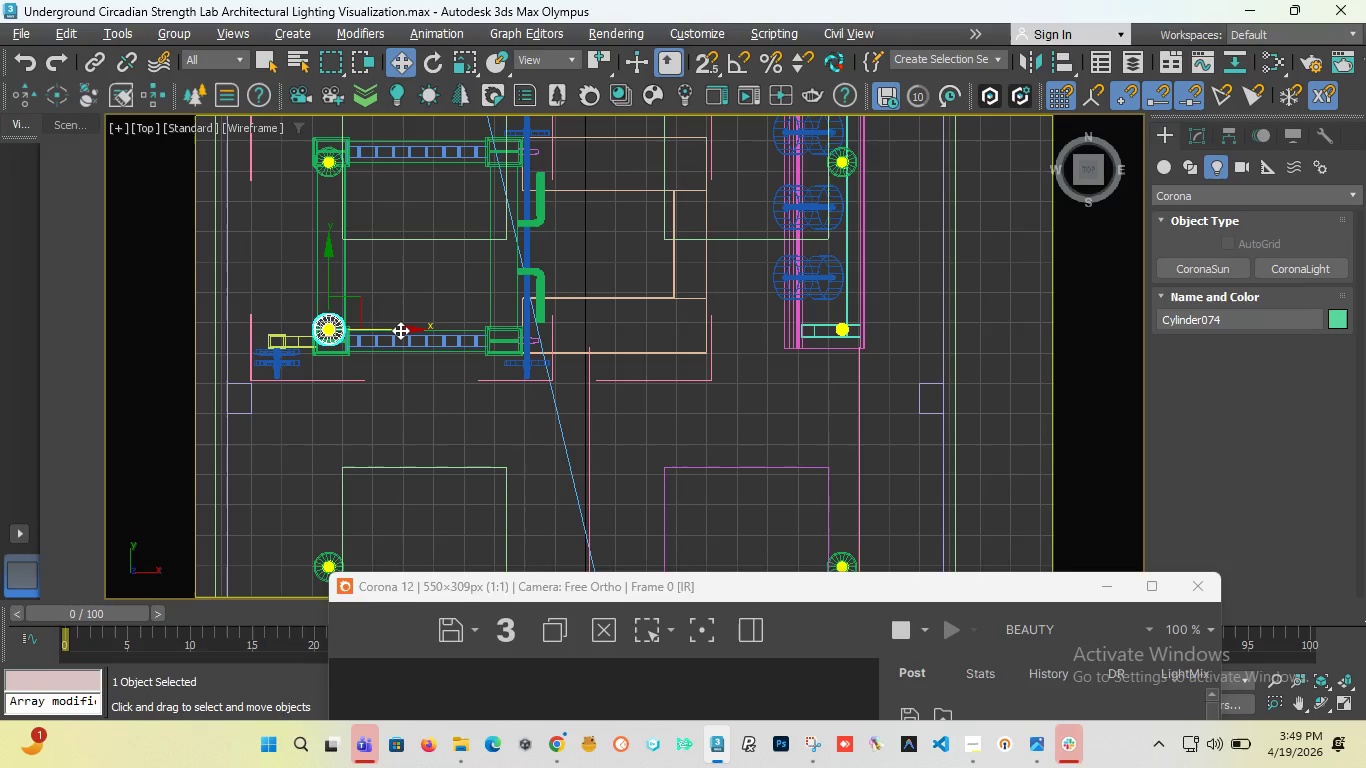 
hold_key(key=ShiftLeft, duration=2.05)
left_click_drag(start_coordinate=[400, 330], to_coordinate=[912, 345])
 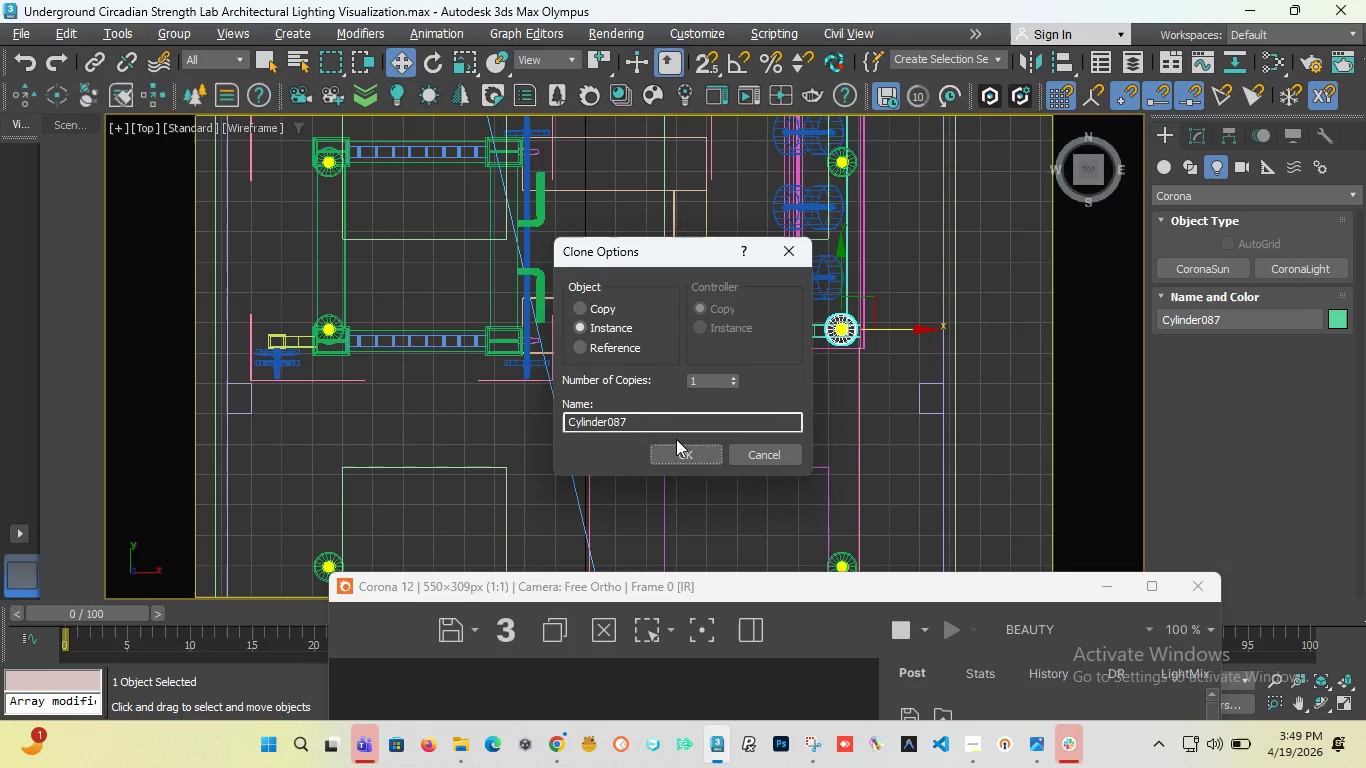 
left_click([673, 449])
 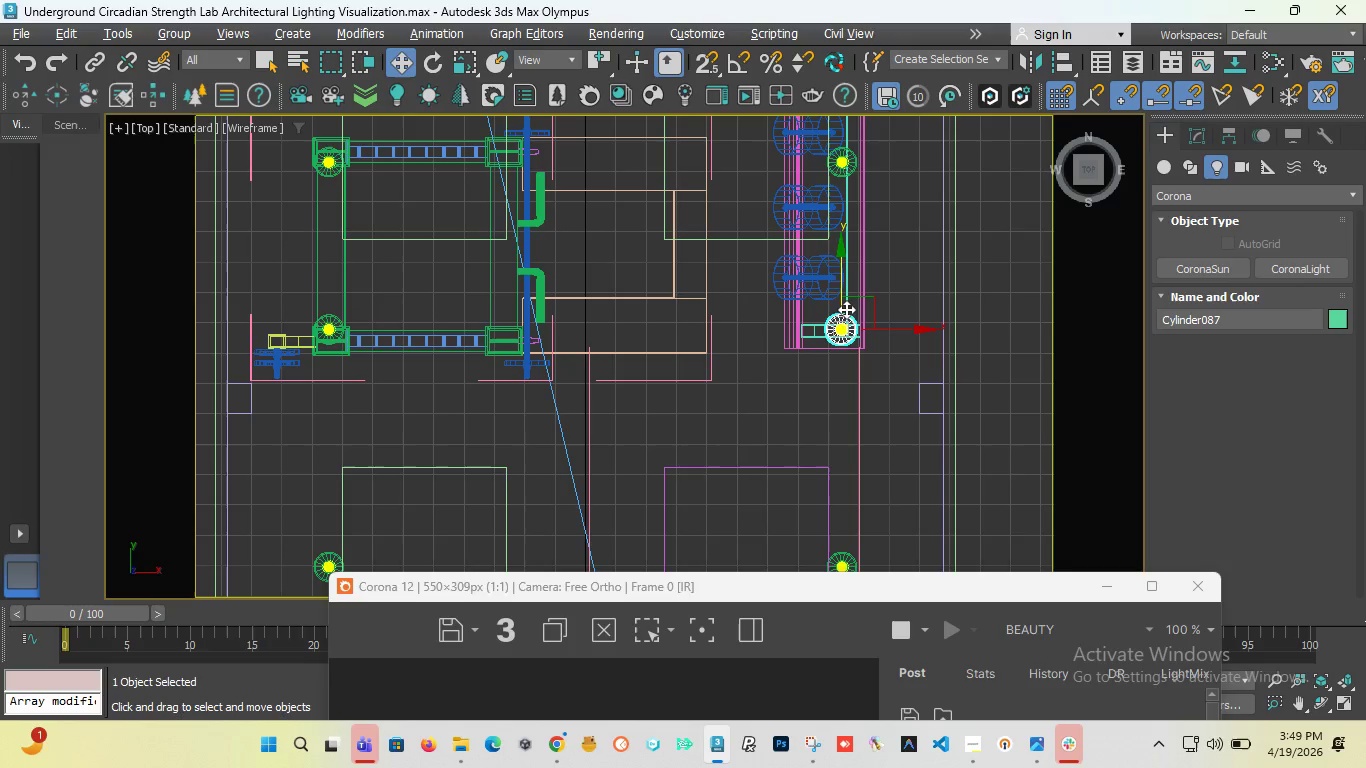 
scroll: coordinate [841, 355], scroll_direction: up, amount: 6.0
 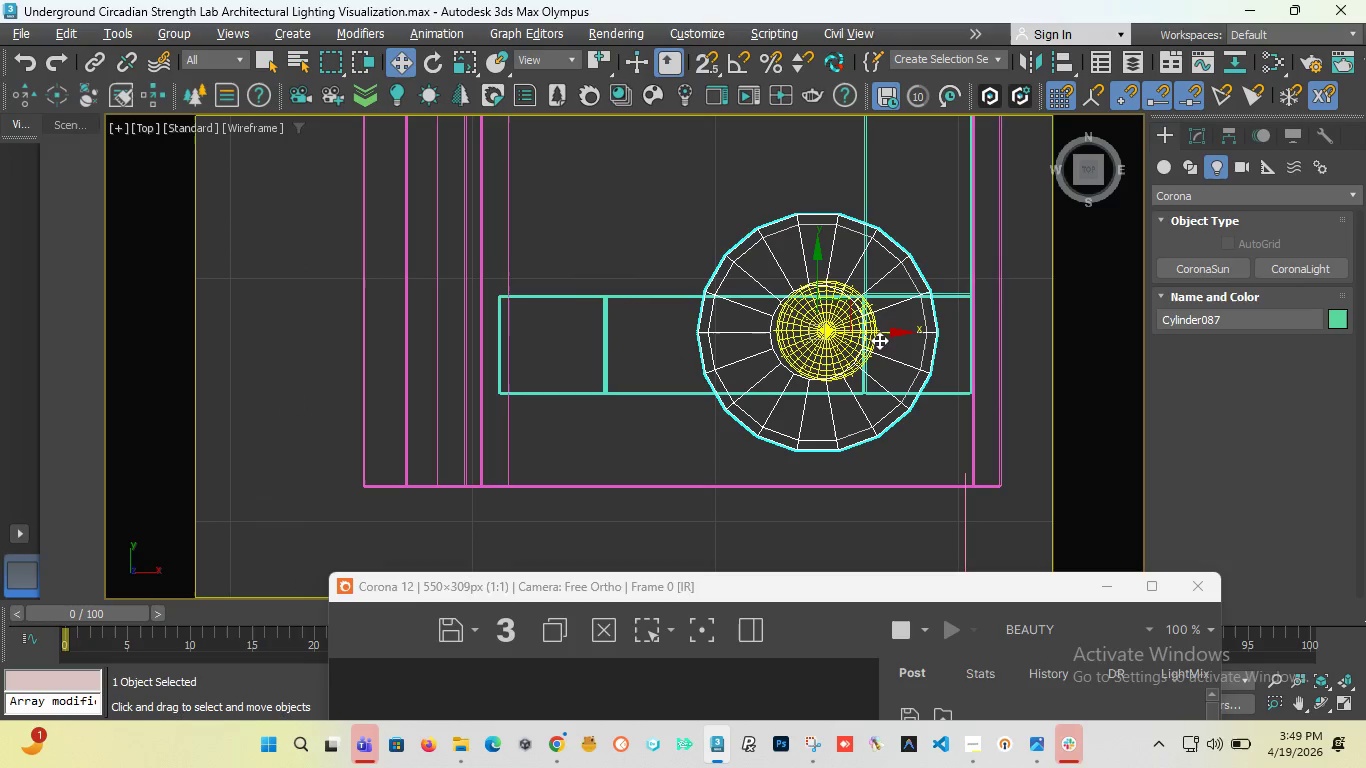 
left_click_drag(start_coordinate=[879, 336], to_coordinate=[888, 336])
 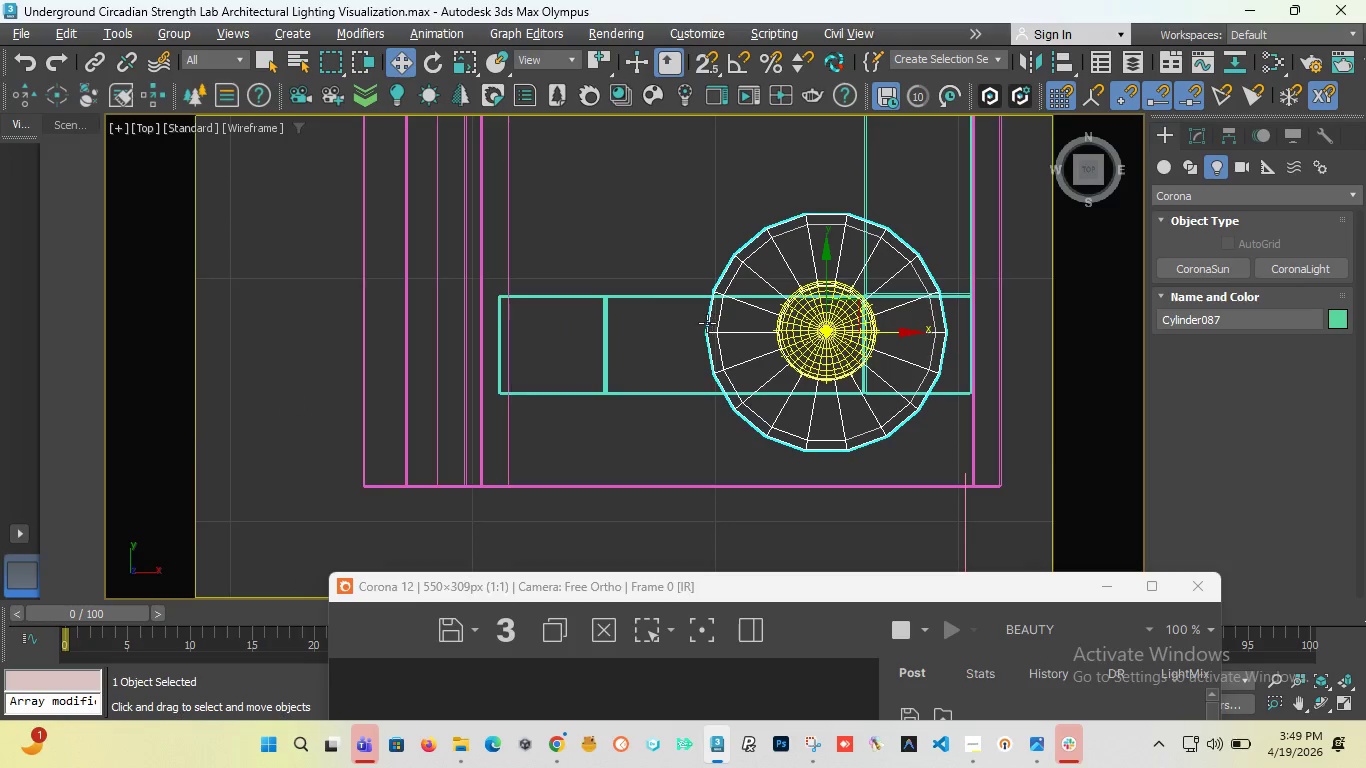 
scroll: coordinate [706, 324], scroll_direction: down, amount: 10.0
 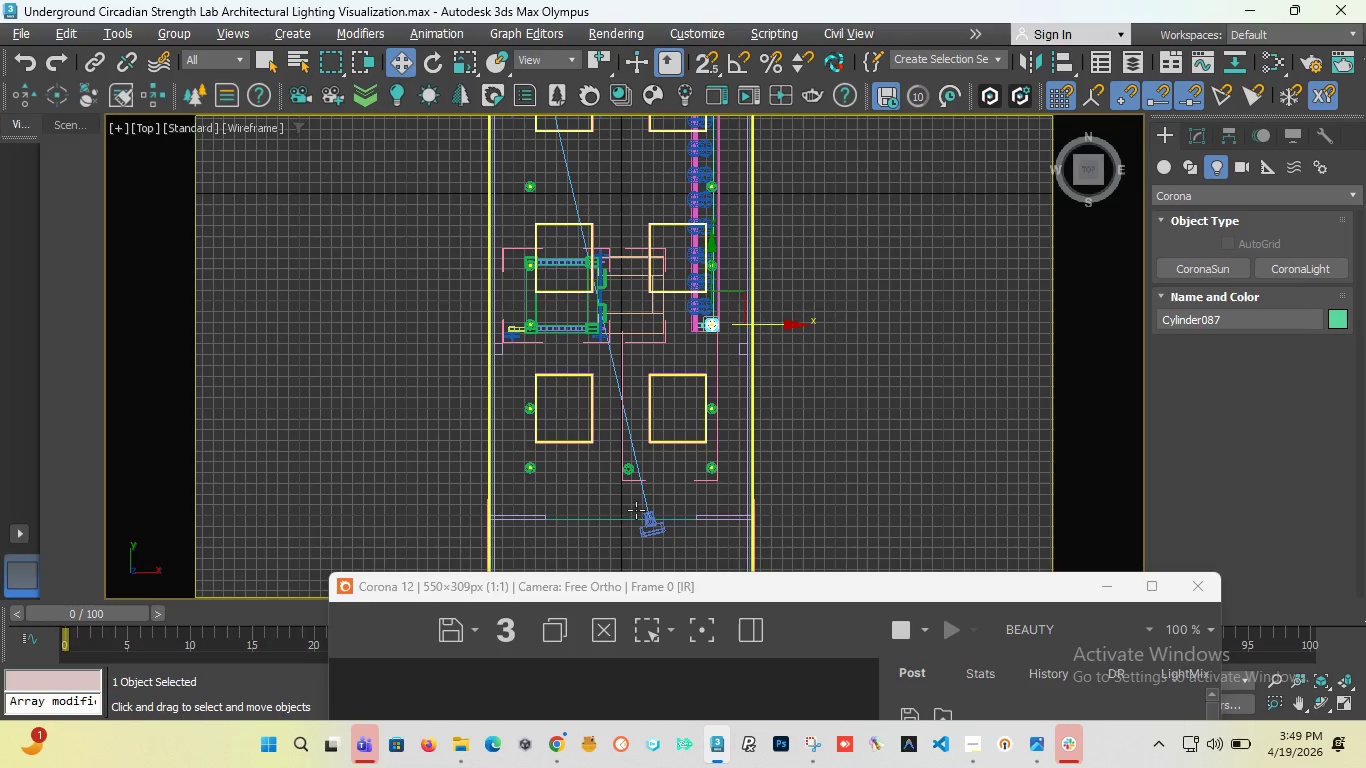 
scroll: coordinate [740, 456], scroll_direction: up, amount: 6.0
 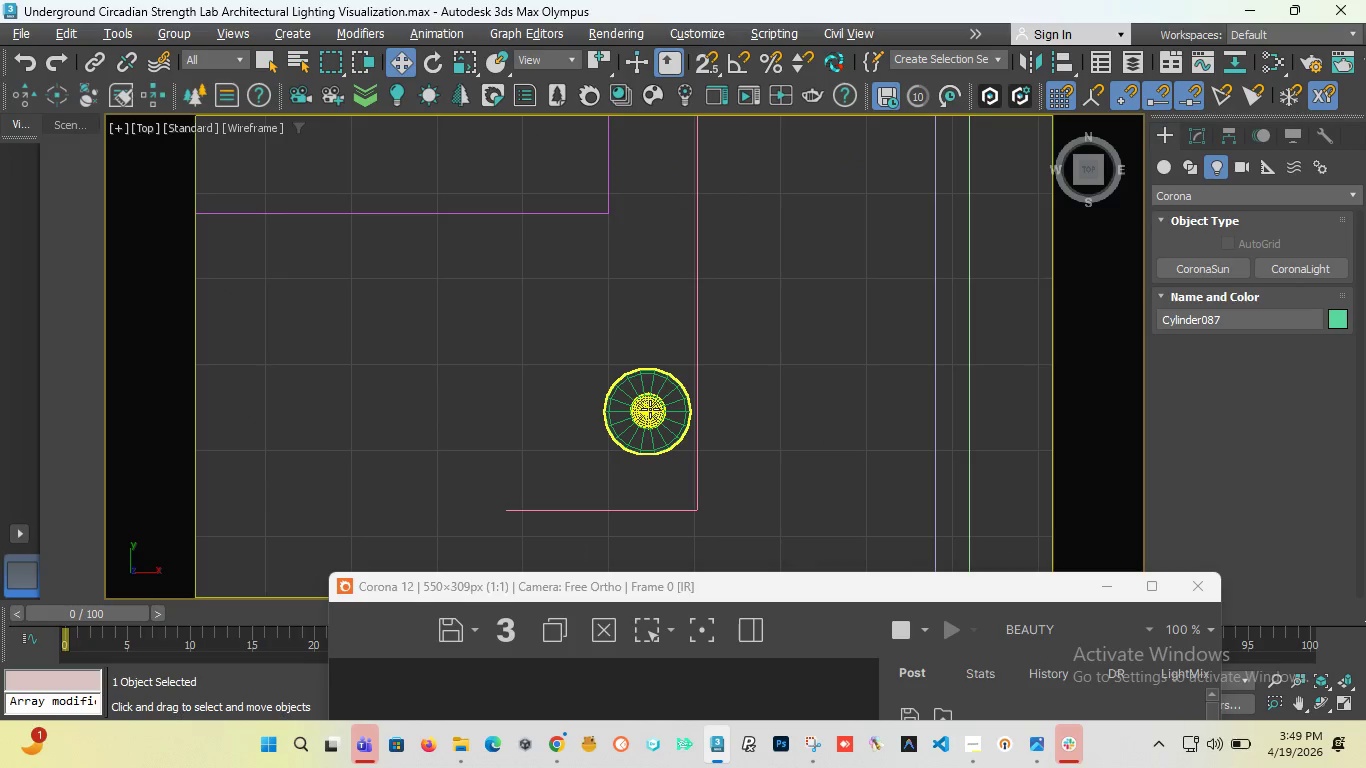 
scroll: coordinate [722, 387], scroll_direction: down, amount: 4.0
 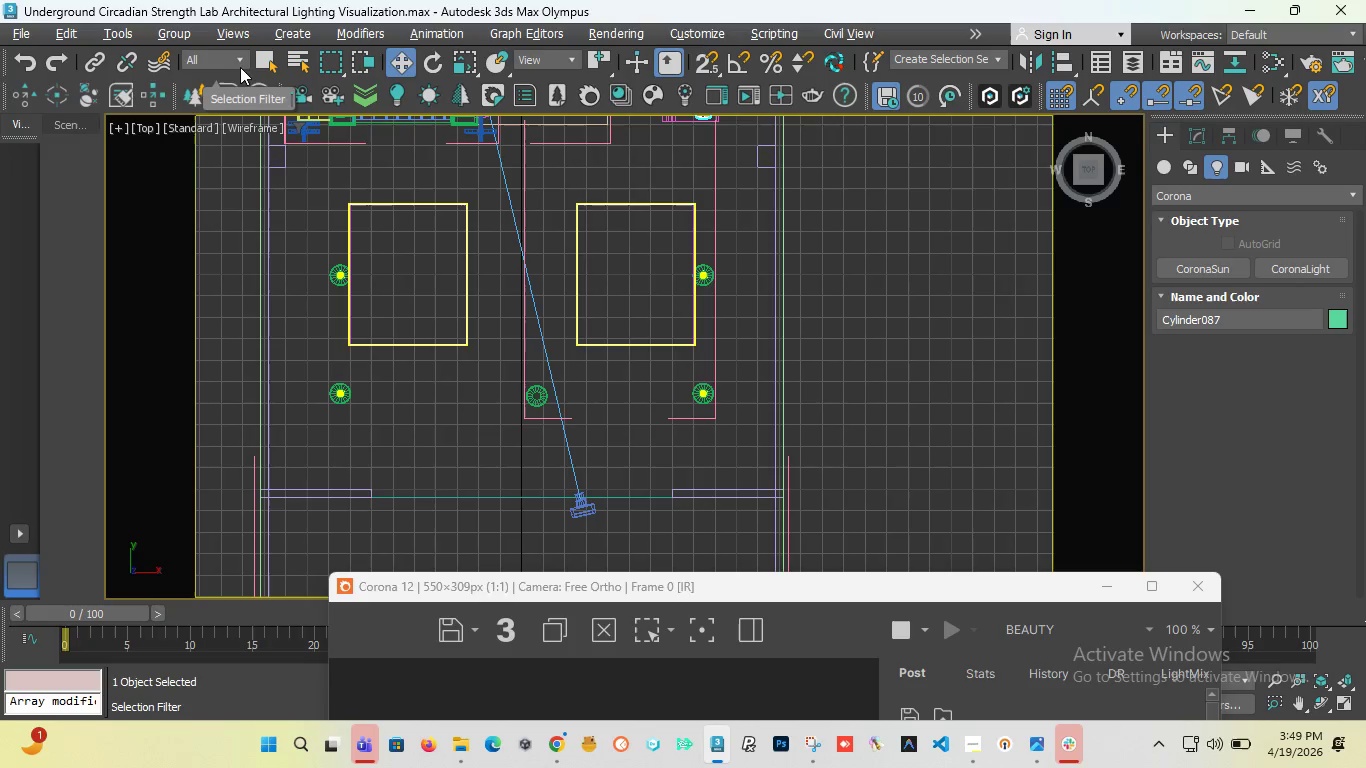 
left_click([236, 61])
 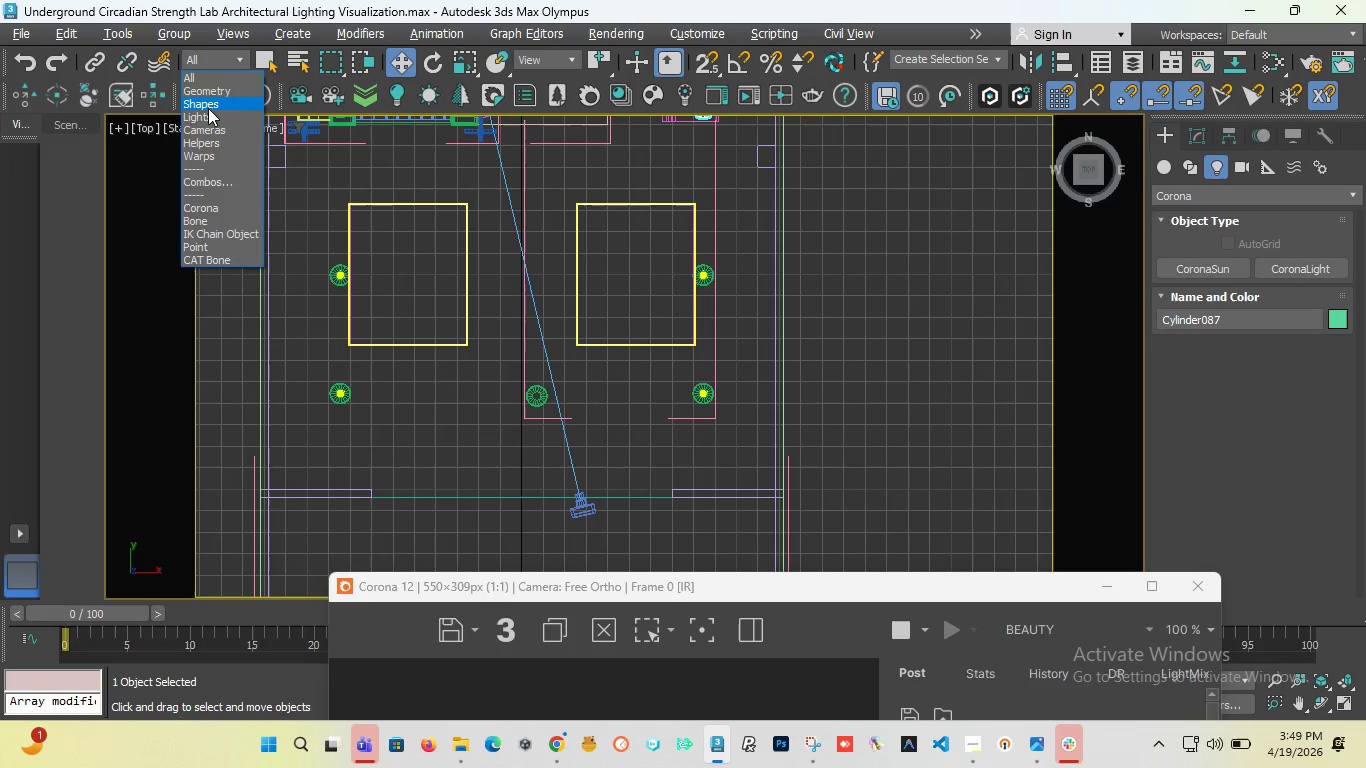 
left_click([208, 116])
 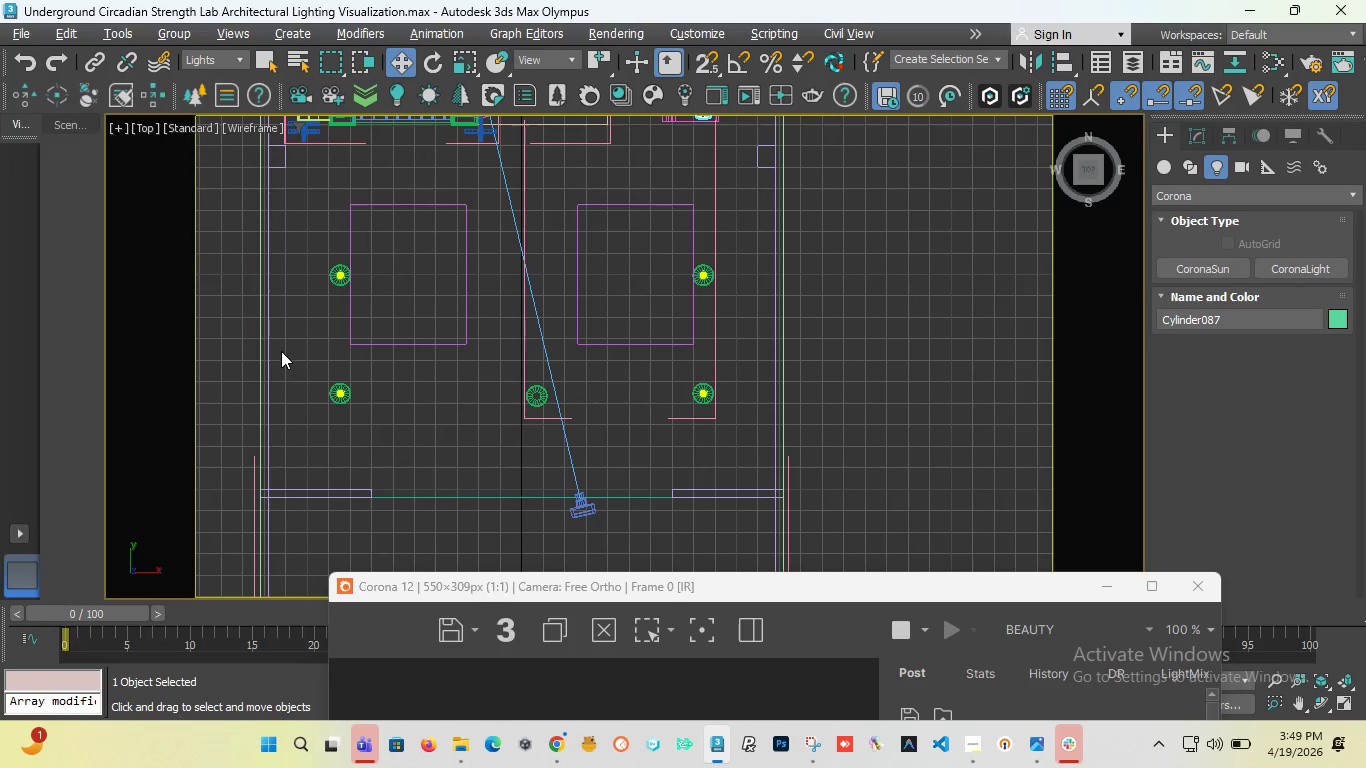 
left_click_drag(start_coordinate=[305, 372], to_coordinate=[354, 437])
 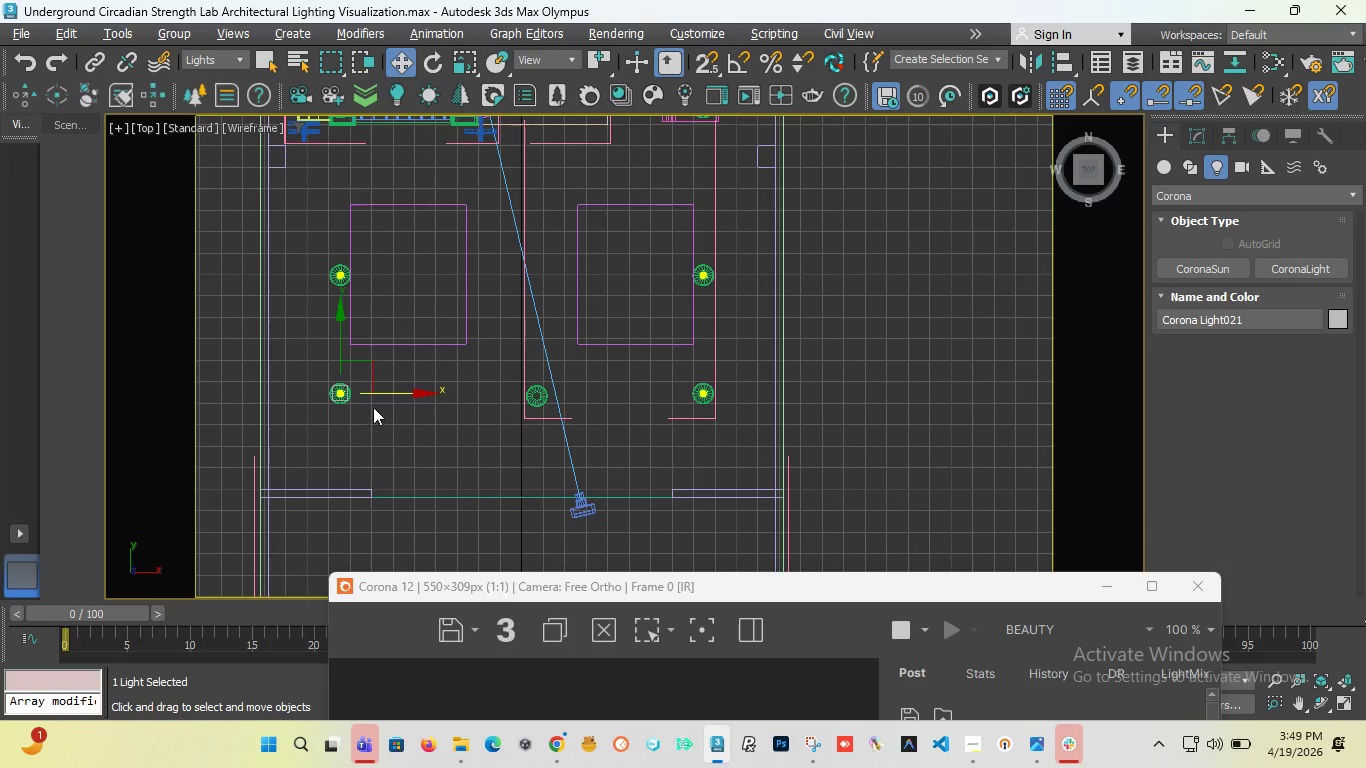 
hold_key(key=ShiftLeft, duration=2.81)
left_click_drag(start_coordinate=[383, 396], to_coordinate=[581, 456])
 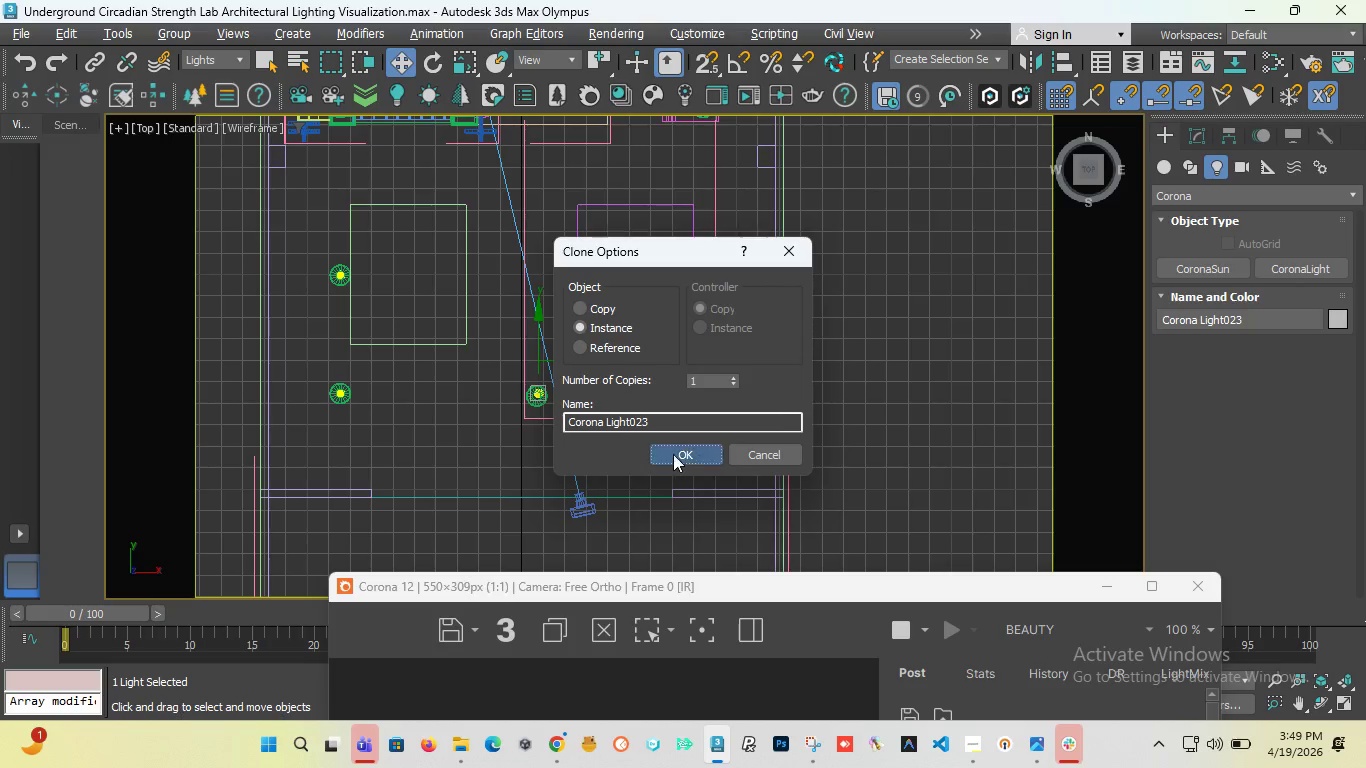 
scroll: coordinate [519, 400], scroll_direction: up, amount: 8.0
 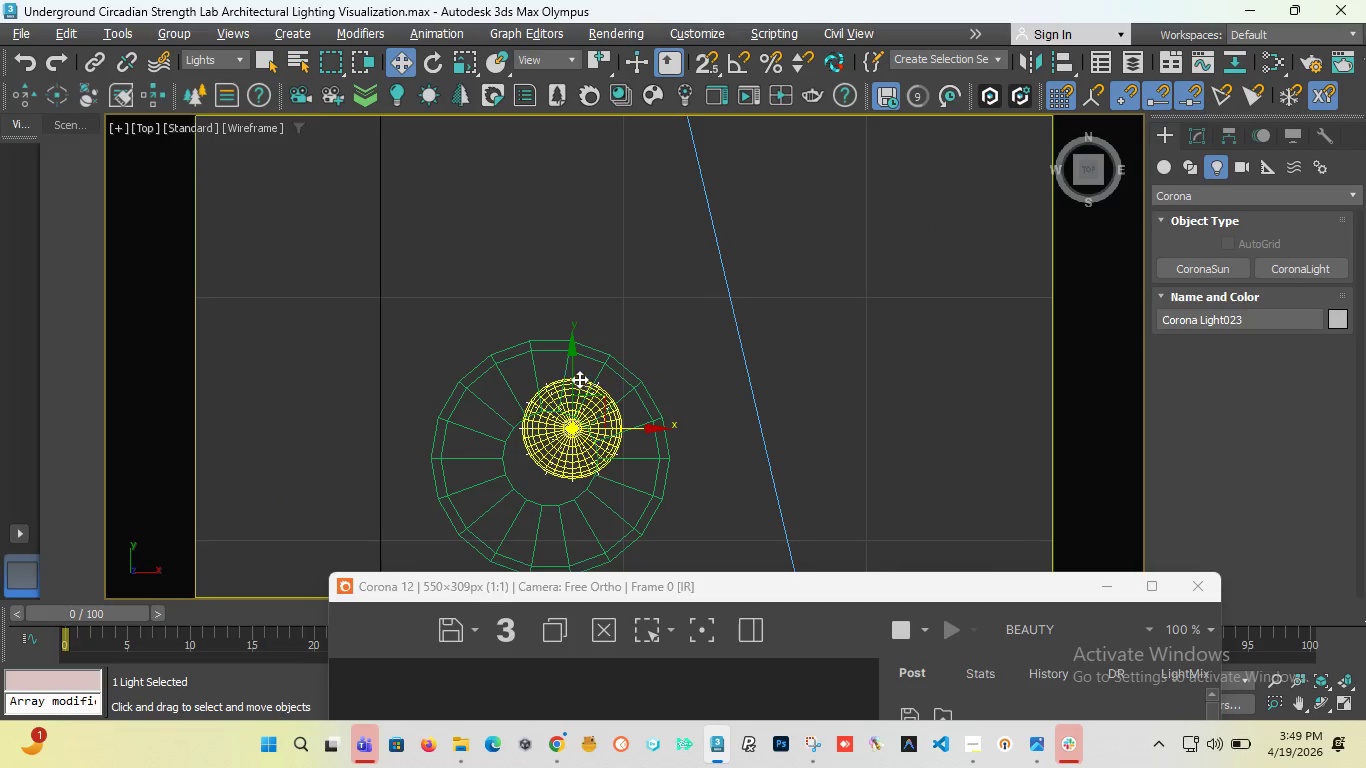 
left_click_drag(start_coordinate=[639, 429], to_coordinate=[616, 439])
 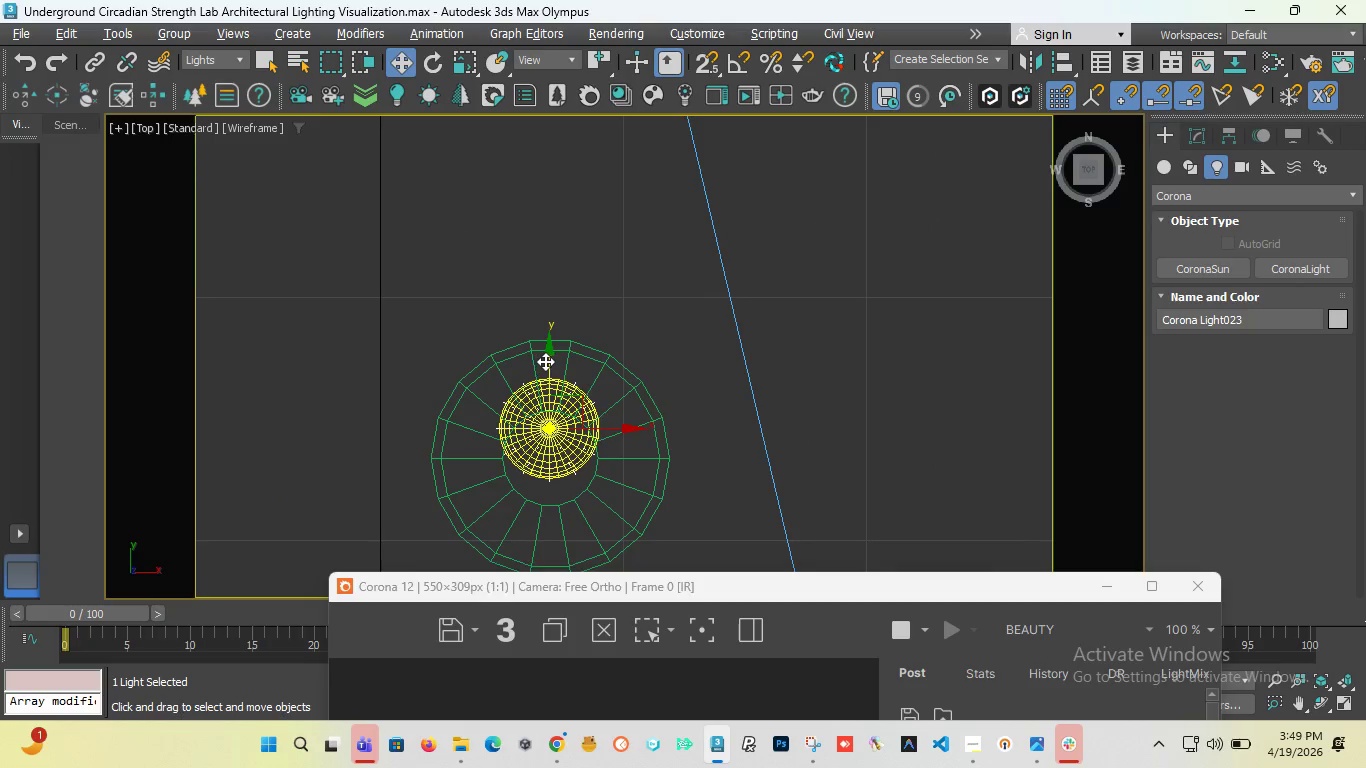 
left_click_drag(start_coordinate=[547, 360], to_coordinate=[545, 389])
 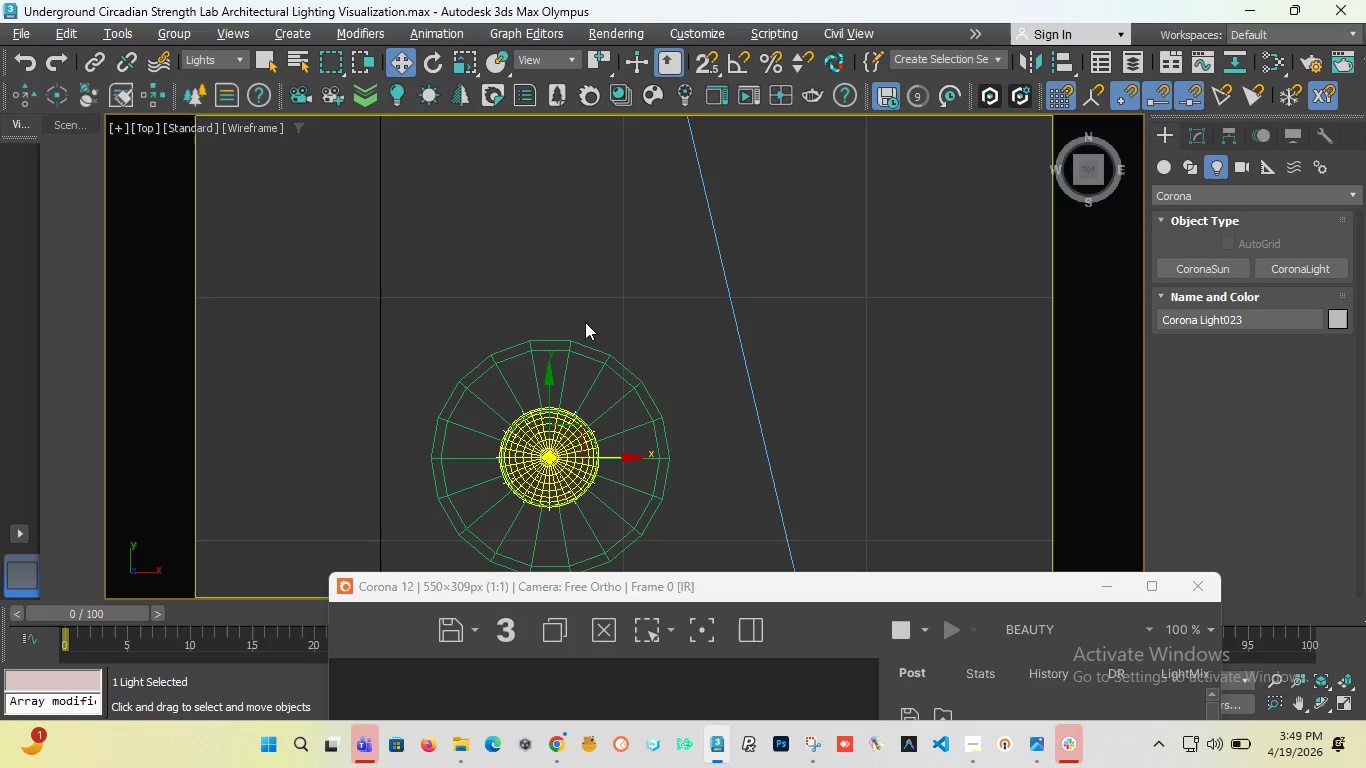 
hold_key(key=AltLeft, duration=3.47)
scroll: coordinate [639, 292], scroll_direction: down, amount: 53.0
 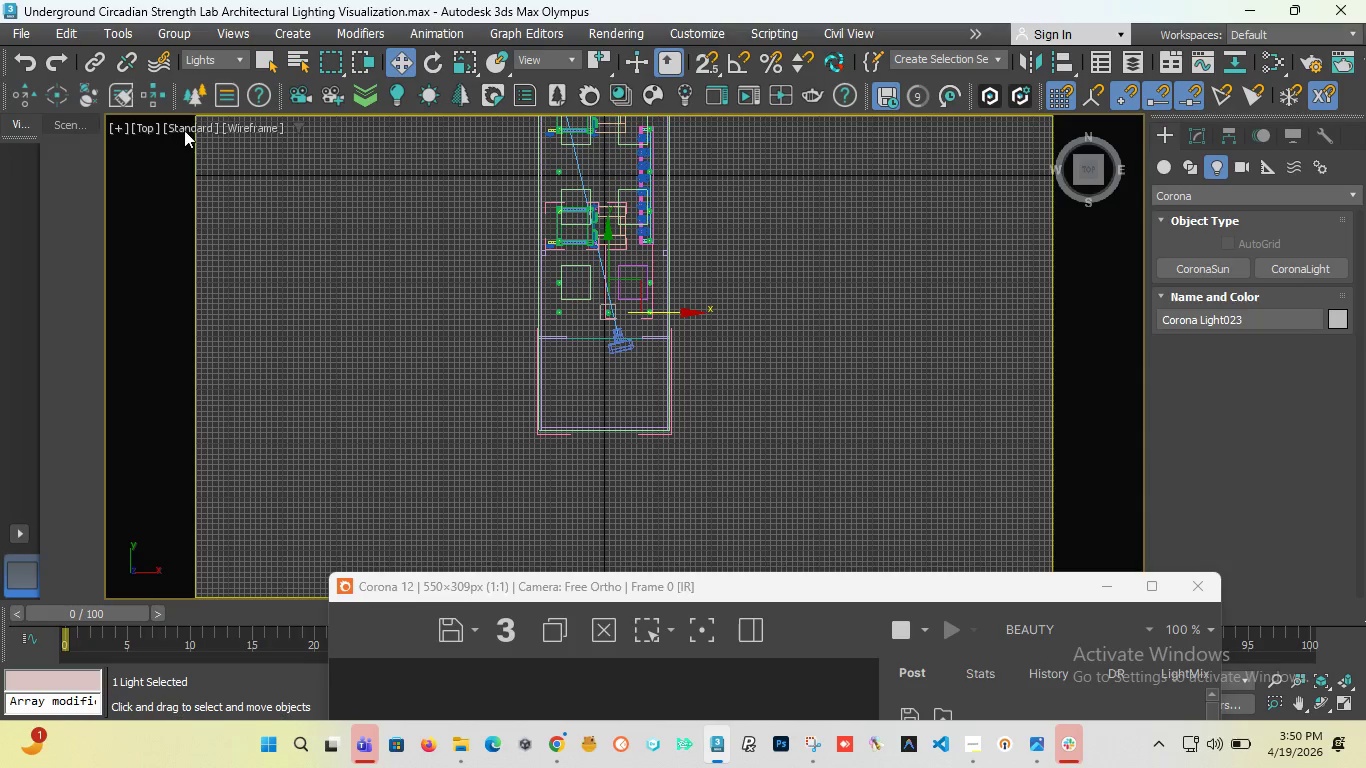 
left_click([154, 127])
 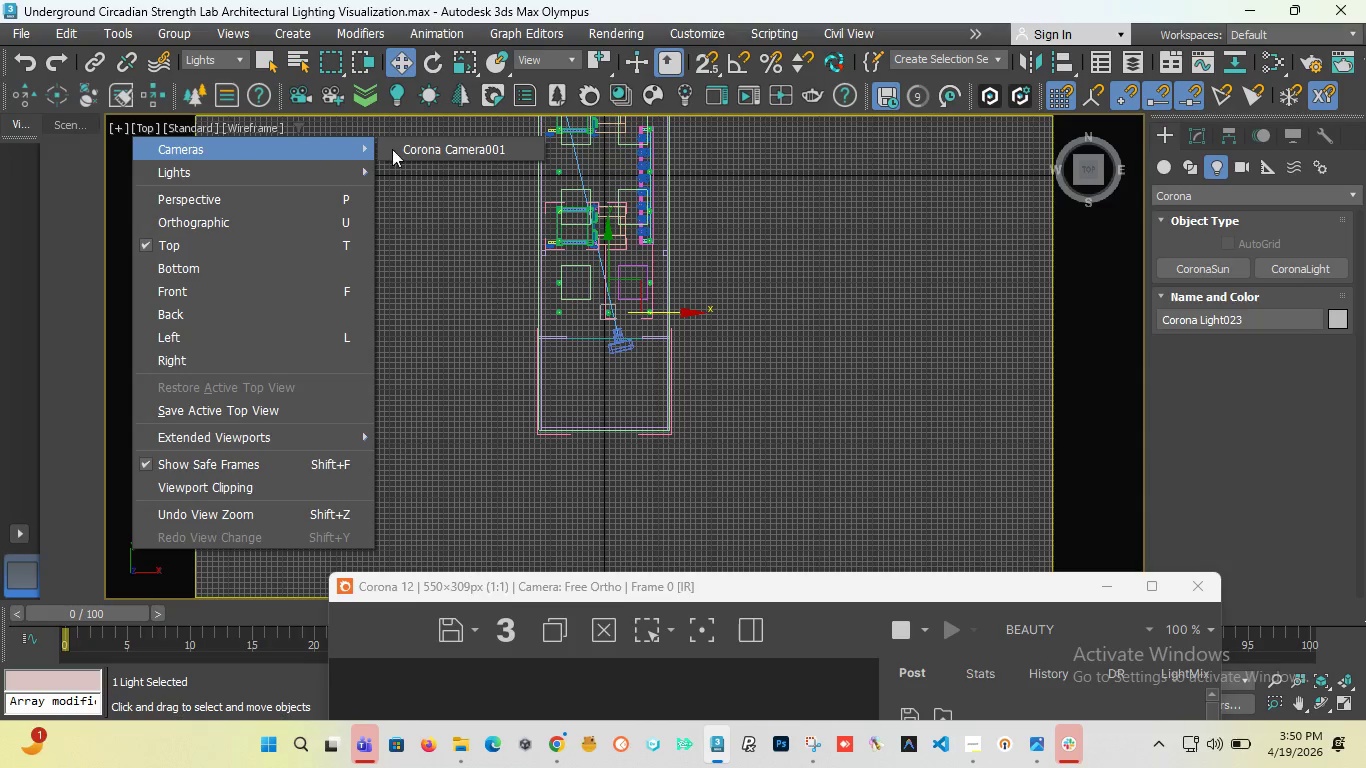 
left_click([412, 149])
 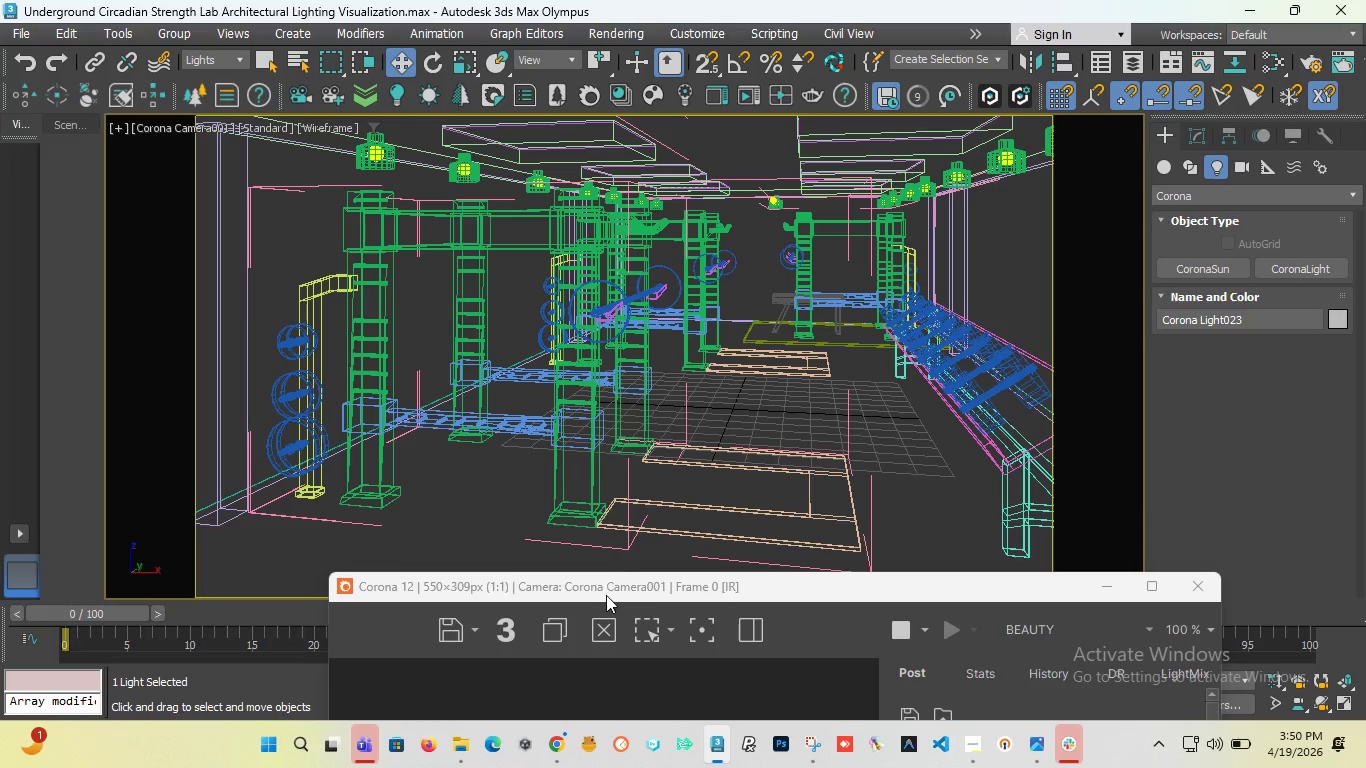 
left_click_drag(start_coordinate=[606, 595], to_coordinate=[517, 224])
 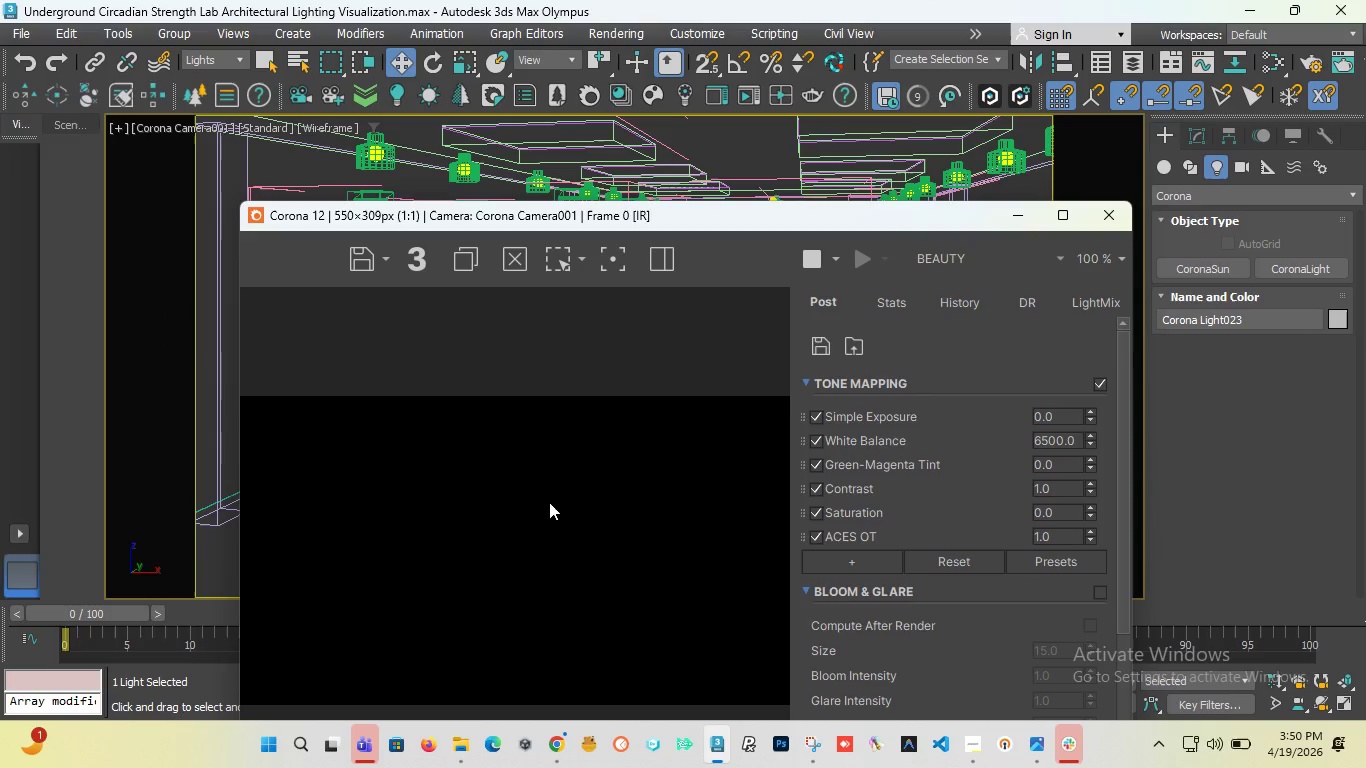 
left_click([549, 502])
 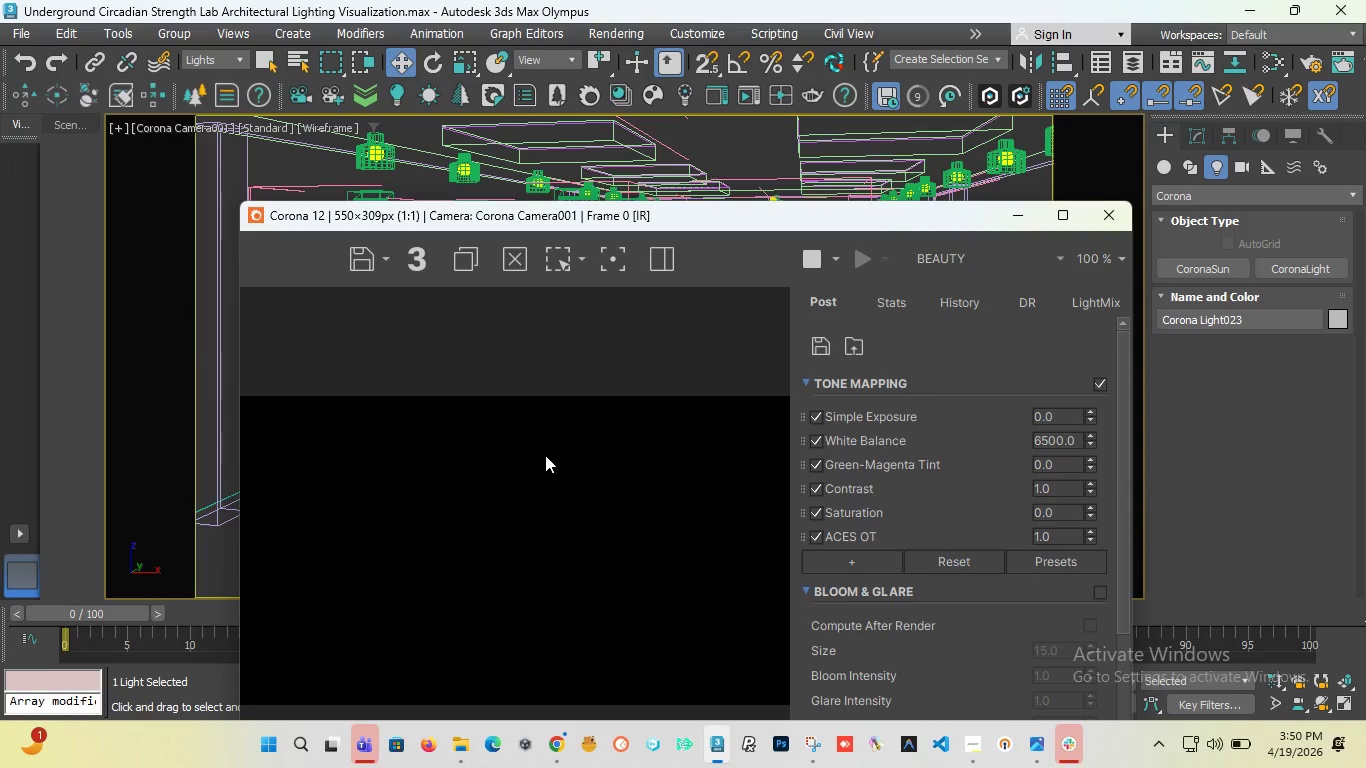 
scroll: coordinate [545, 455], scroll_direction: down, amount: 2.0
 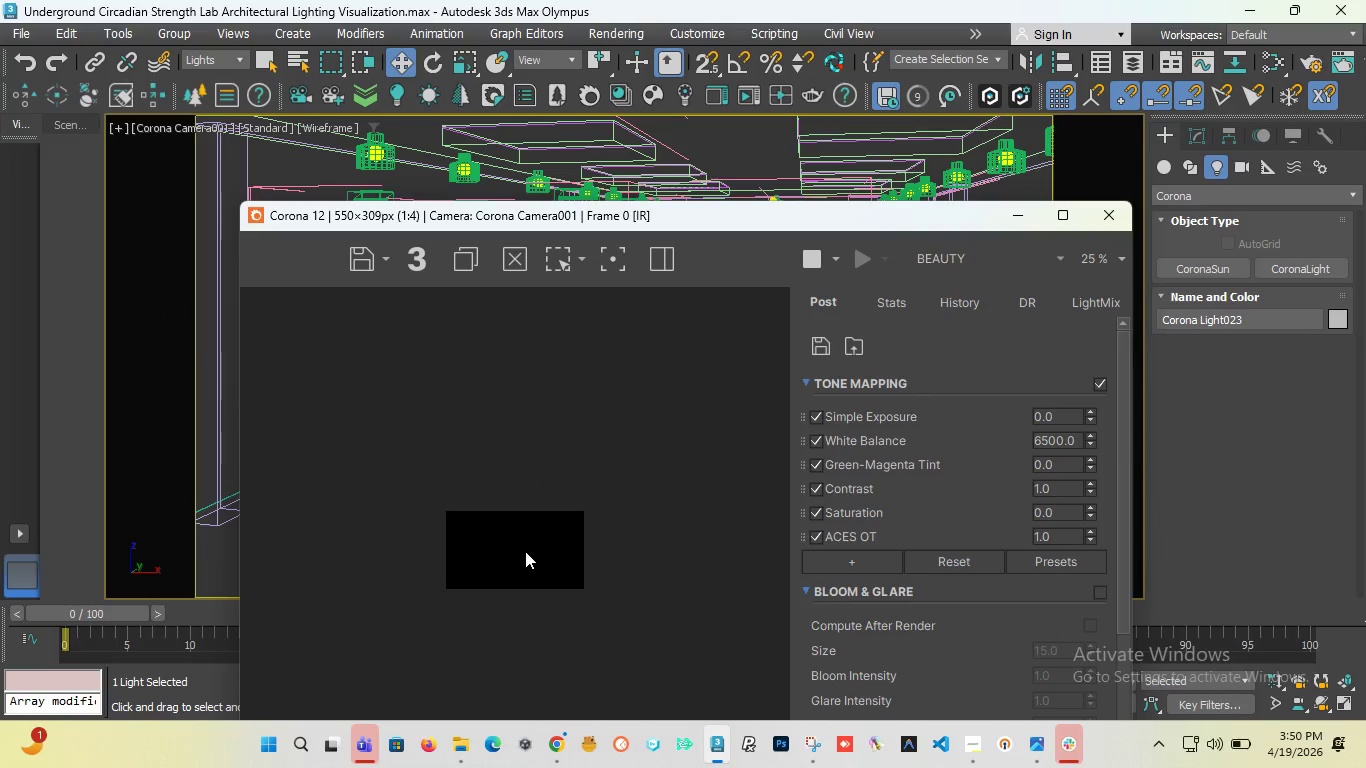 
scroll: coordinate [489, 486], scroll_direction: up, amount: 3.0
 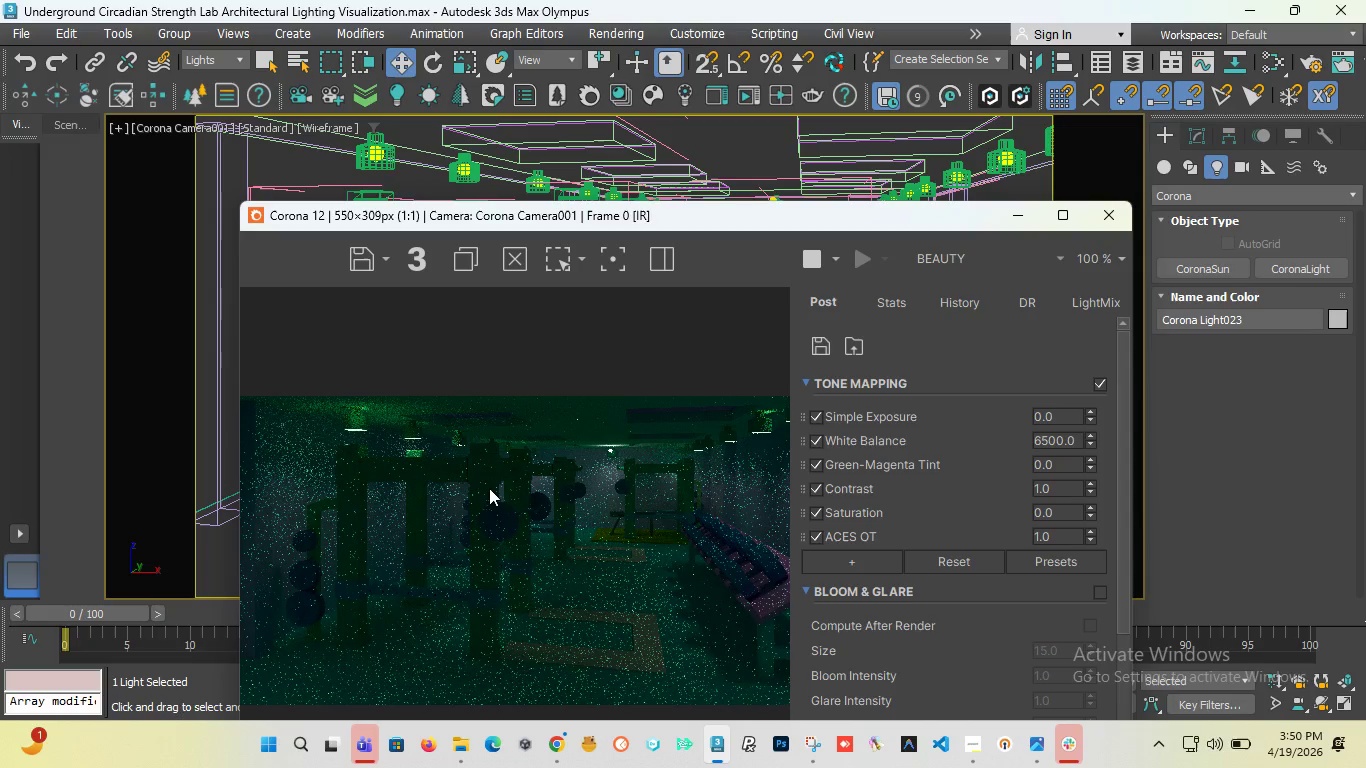 
scroll: coordinate [489, 488], scroll_direction: down, amount: 1.0
 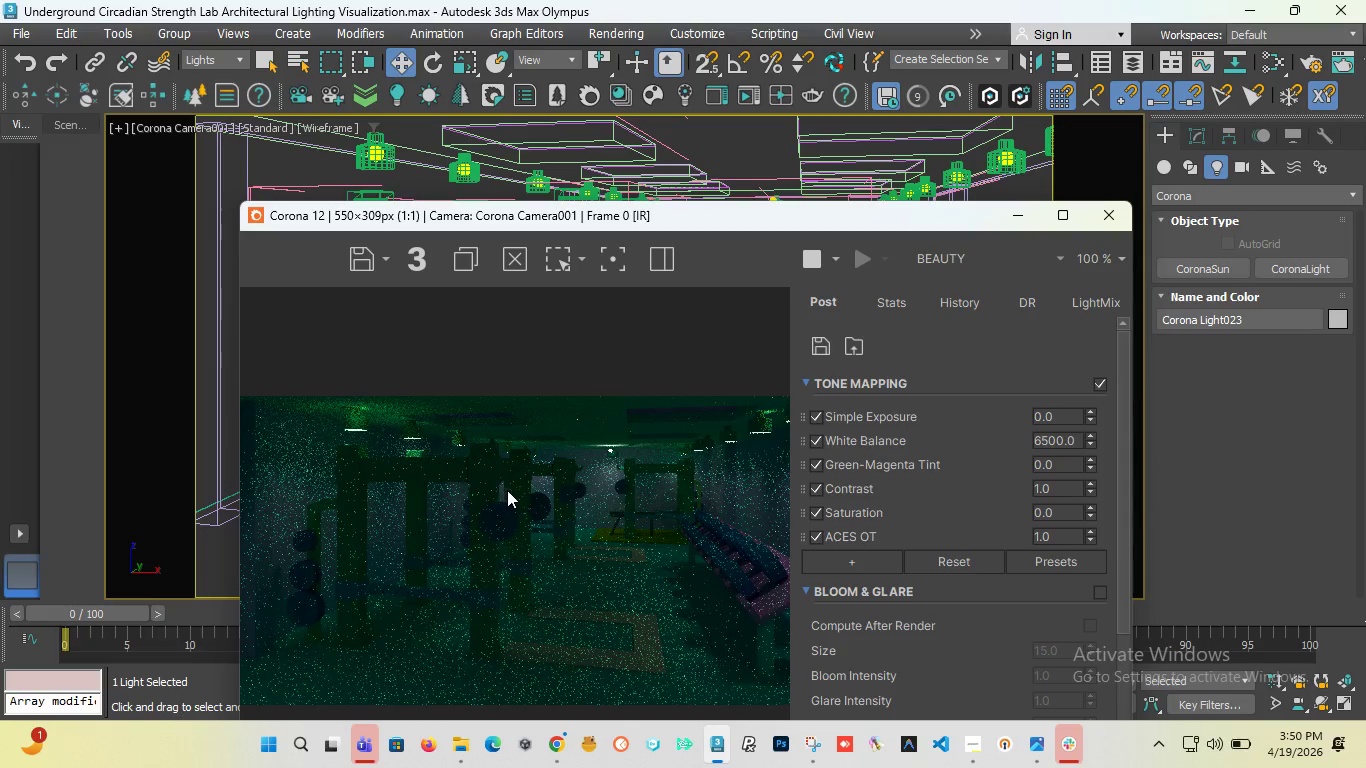 
scroll: coordinate [635, 520], scroll_direction: up, amount: 1.0
 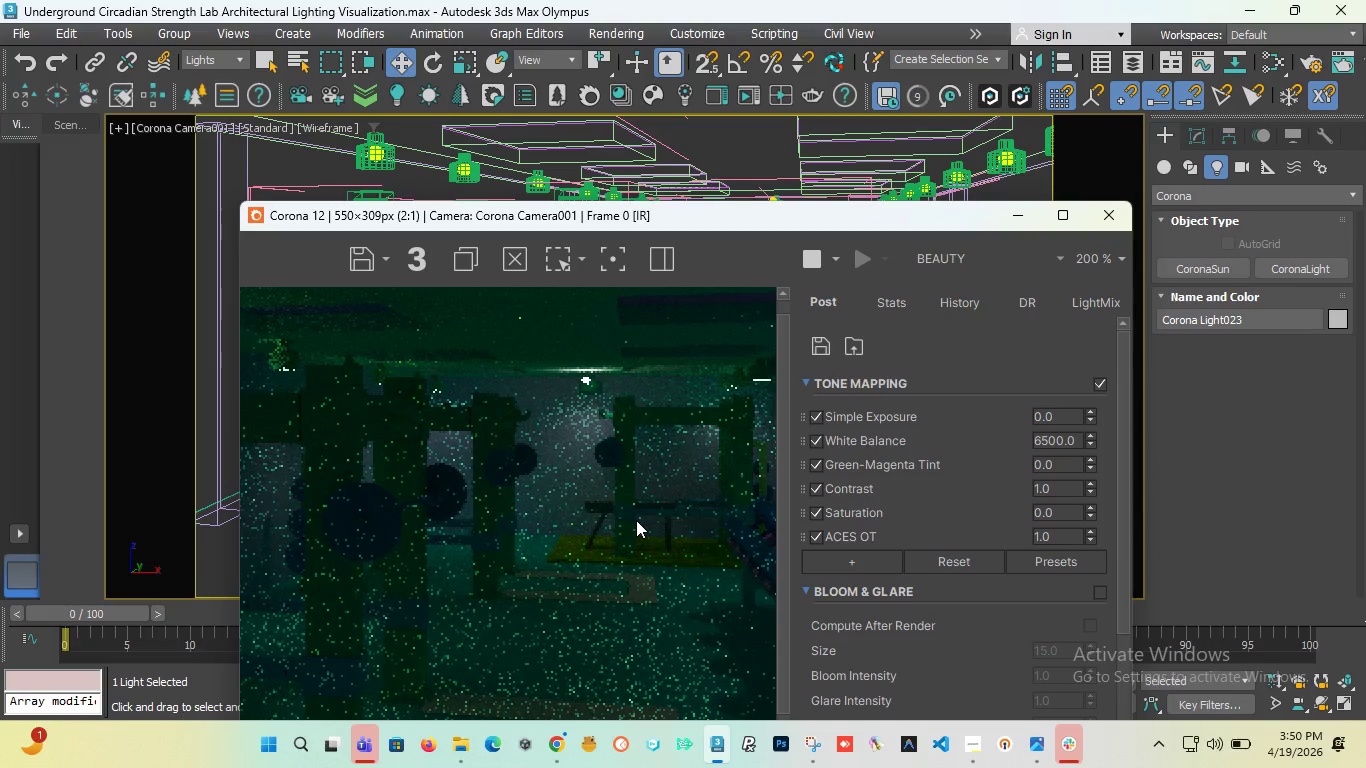 
scroll: coordinate [636, 520], scroll_direction: down, amount: 1.0
 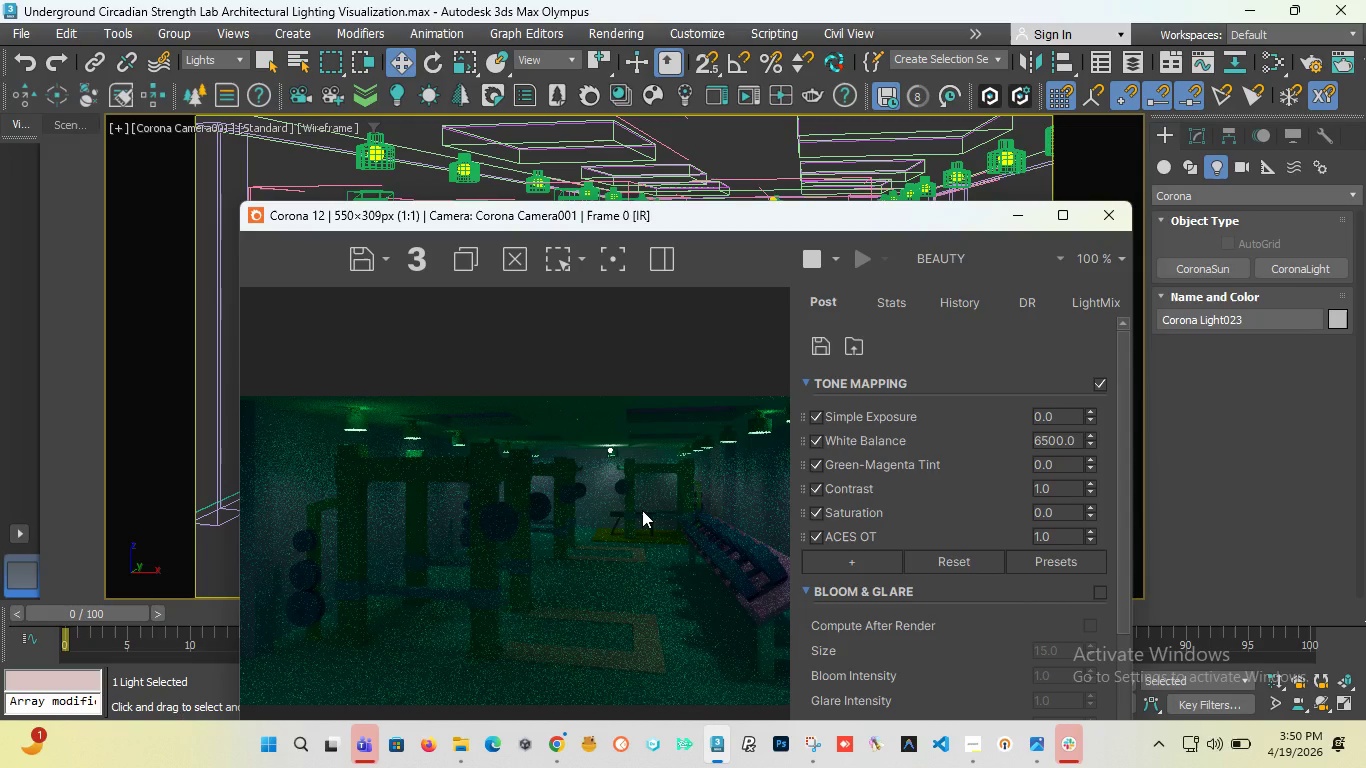 
wait(29.65)
 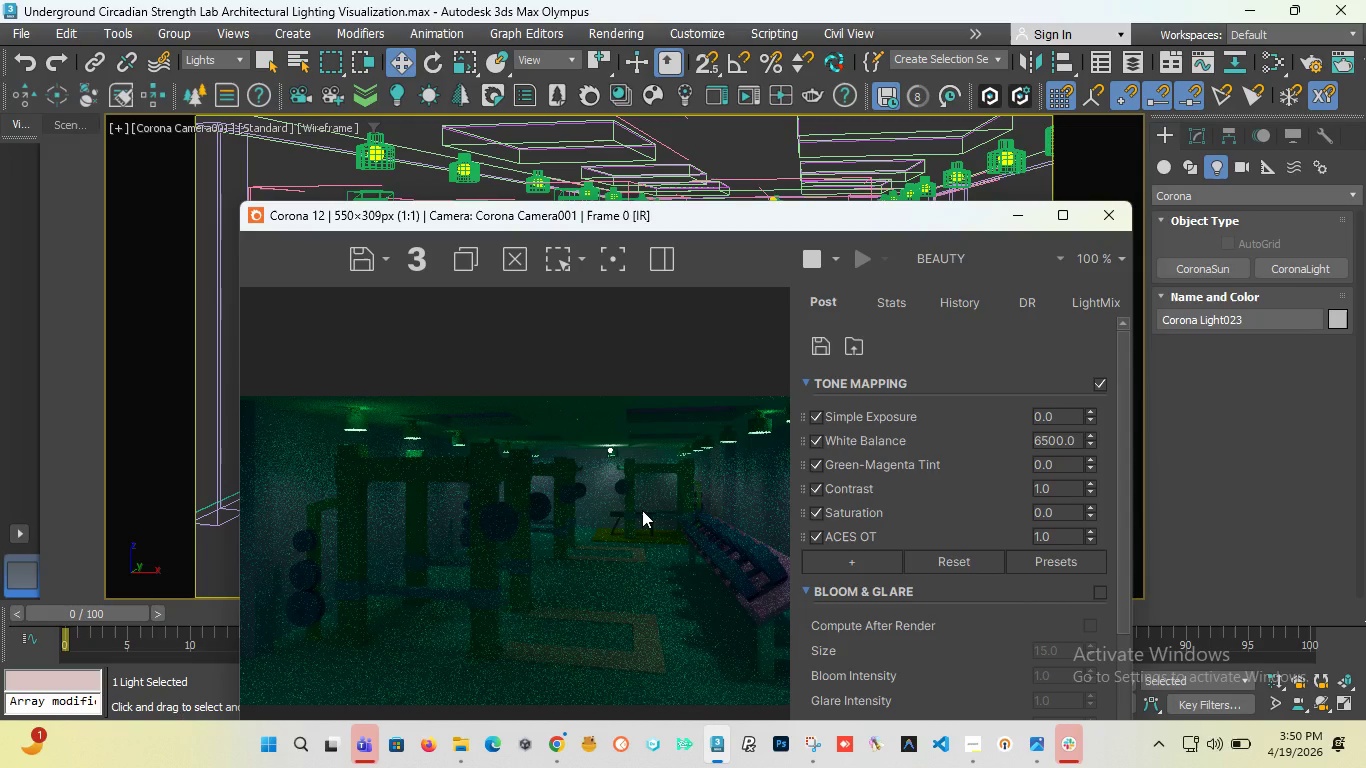 
left_click_drag(start_coordinate=[638, 213], to_coordinate=[620, 536])
 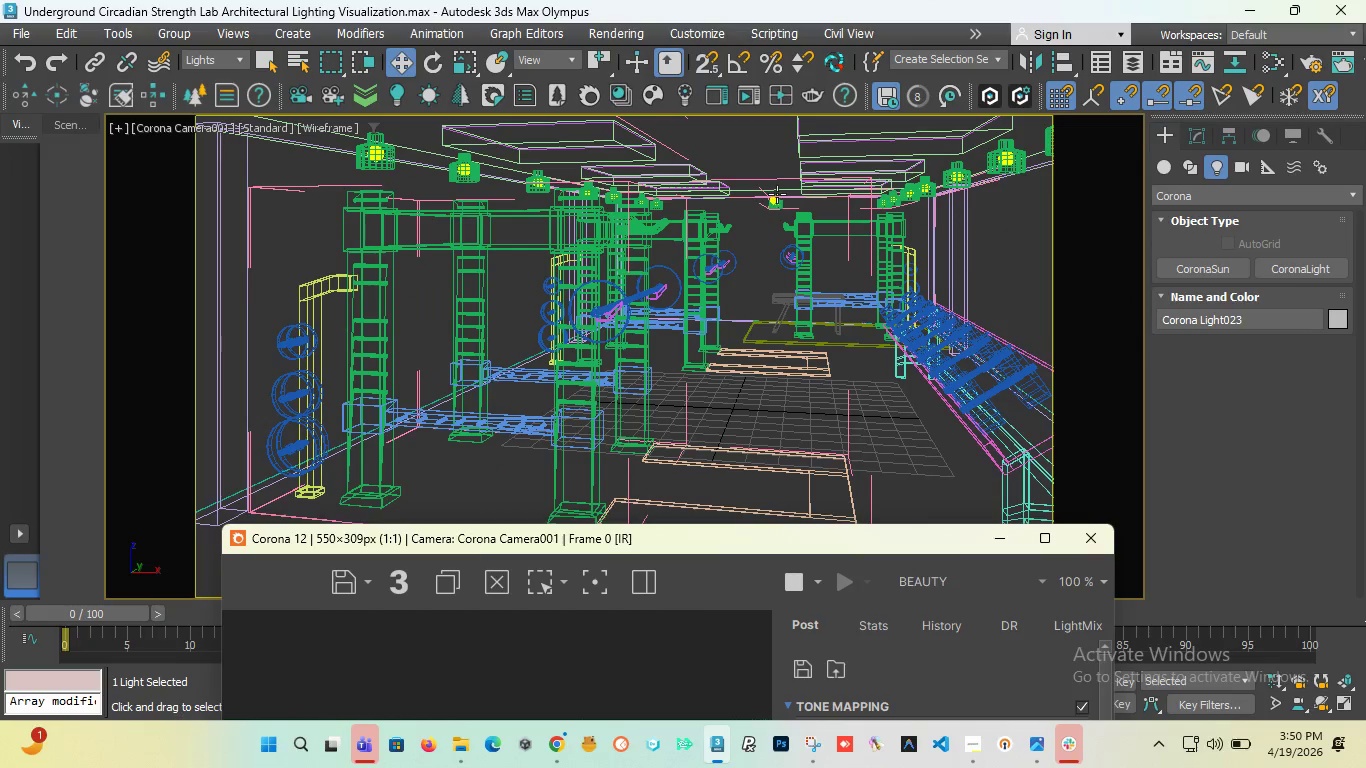 
scroll: coordinate [777, 194], scroll_direction: up, amount: 3.0
 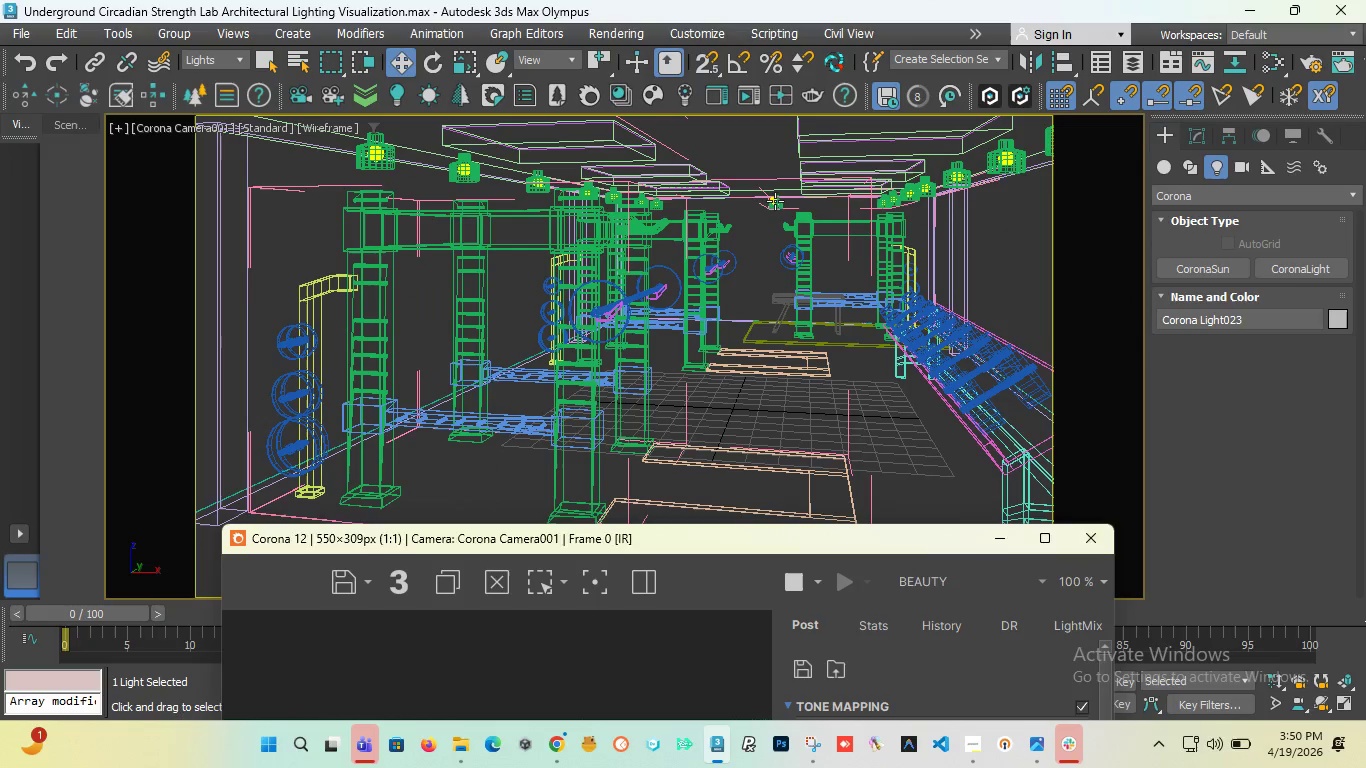 
left_click([775, 201])
 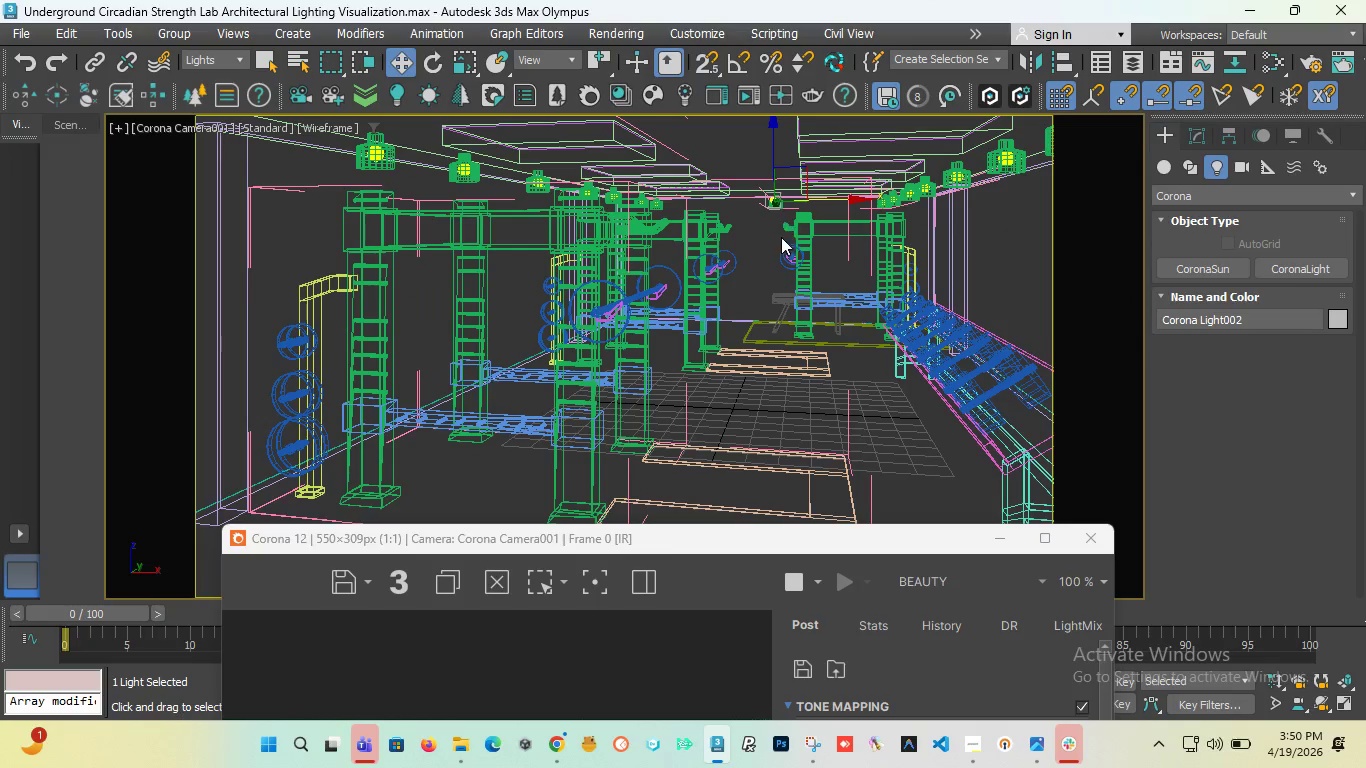 
key(Control+Z)
 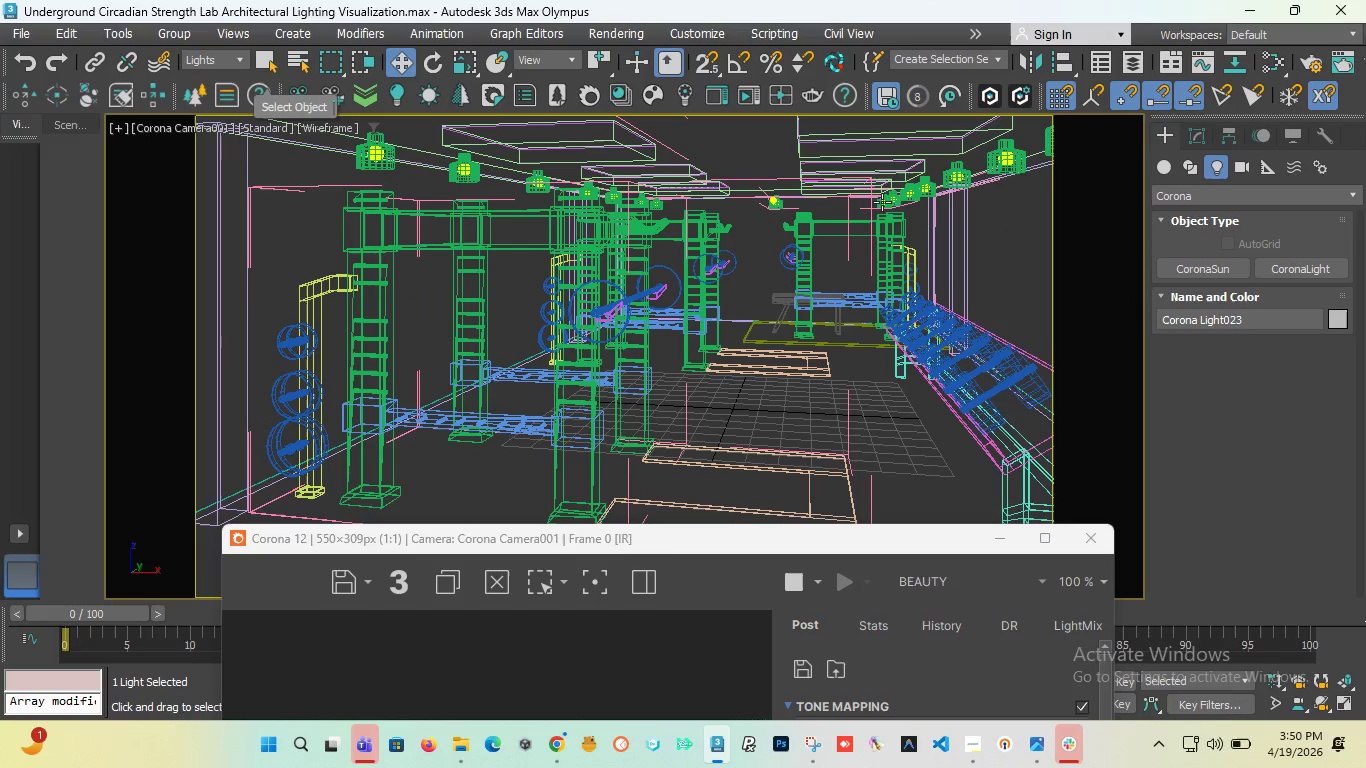 
left_click_drag(start_coordinate=[745, 174], to_coordinate=[809, 250])
 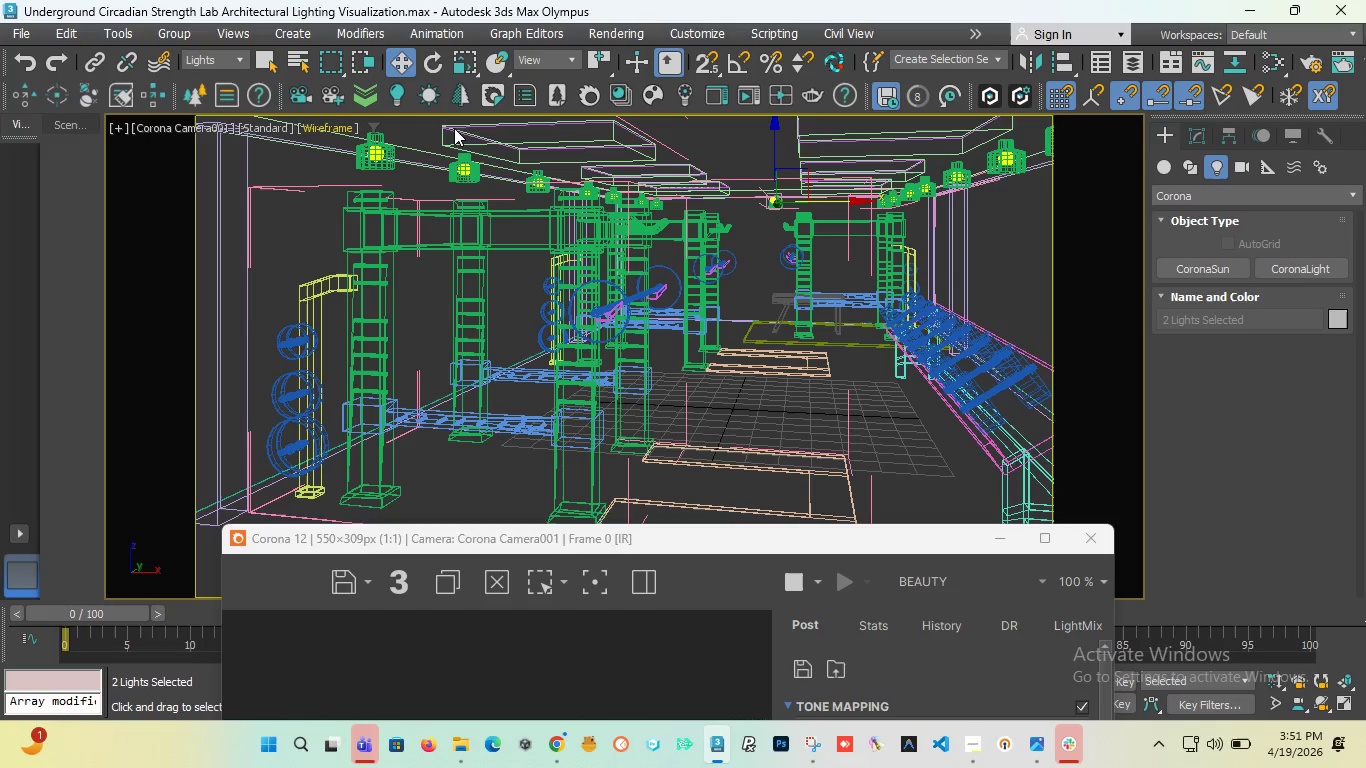 
mouse_move([1315, 71])
 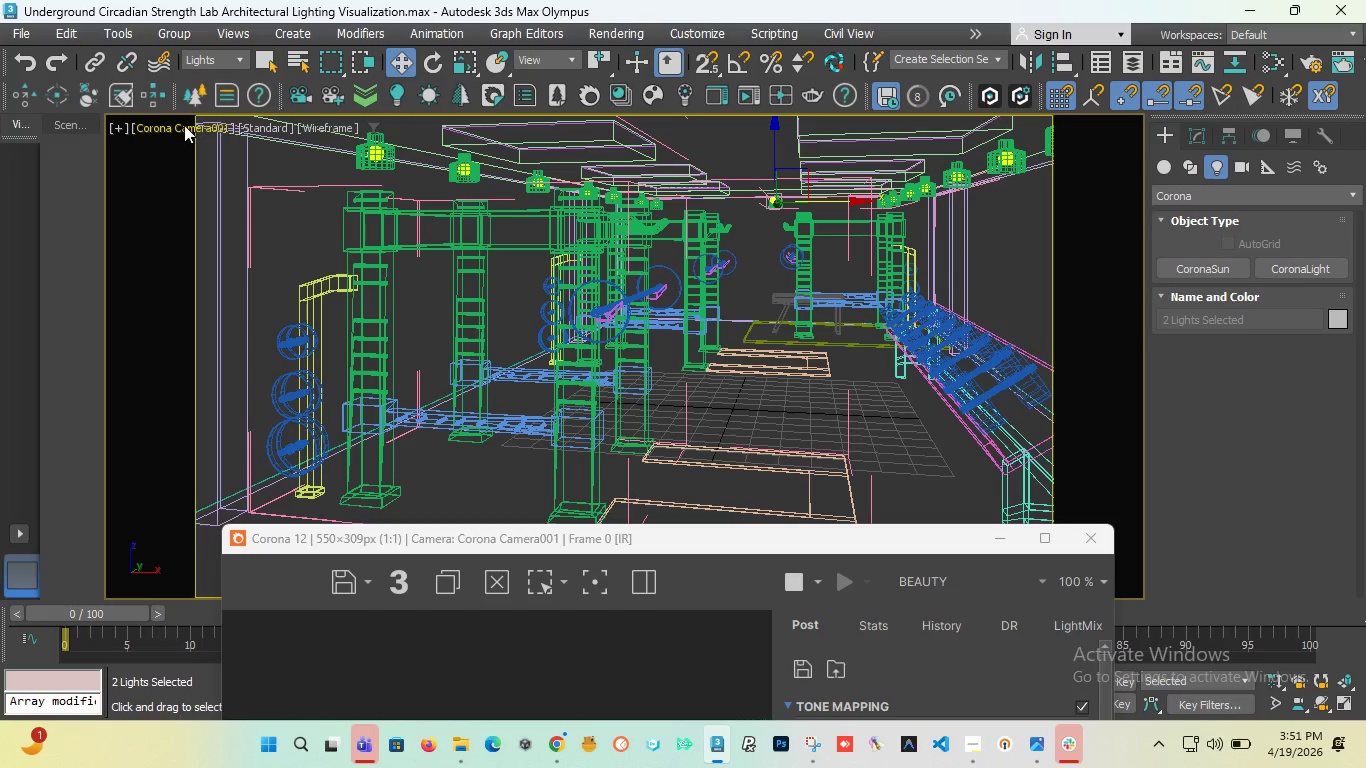 
left_click([180, 125])
 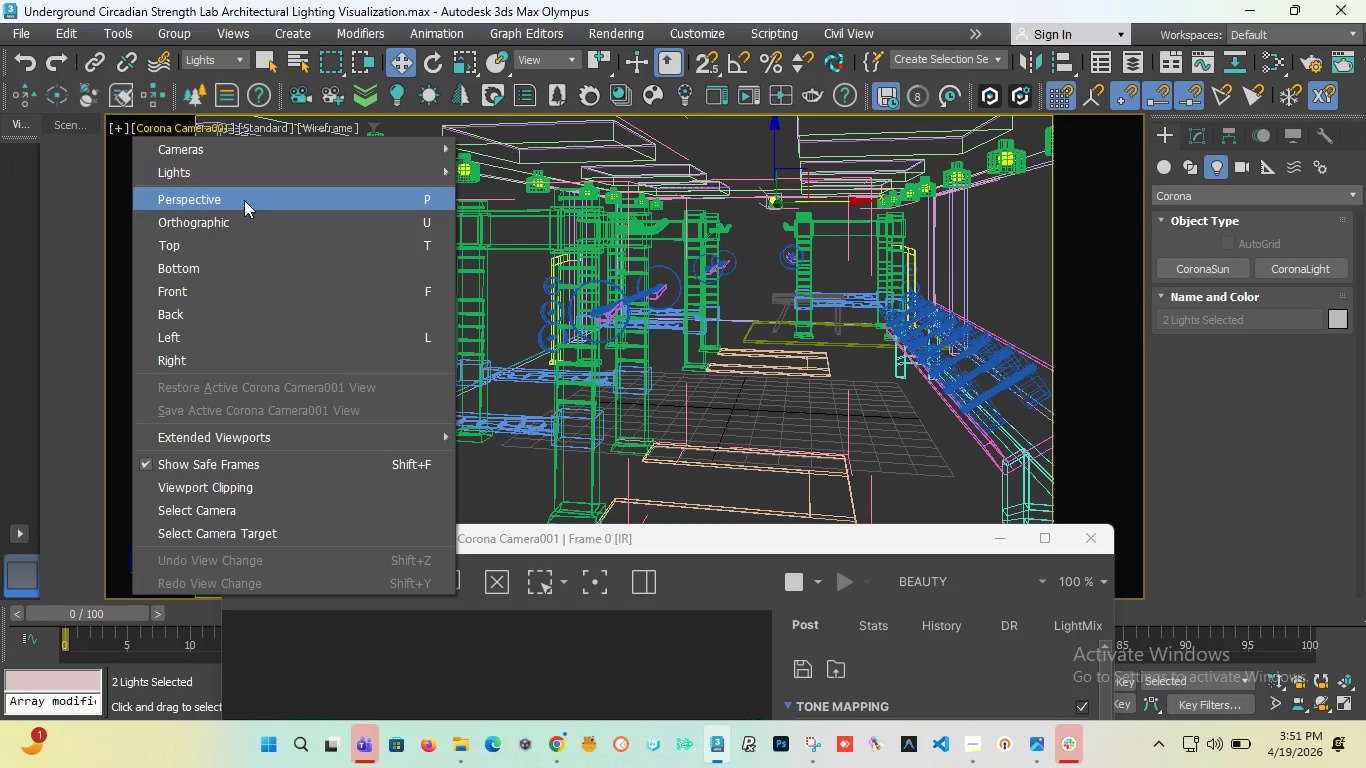 
left_click([244, 200])
 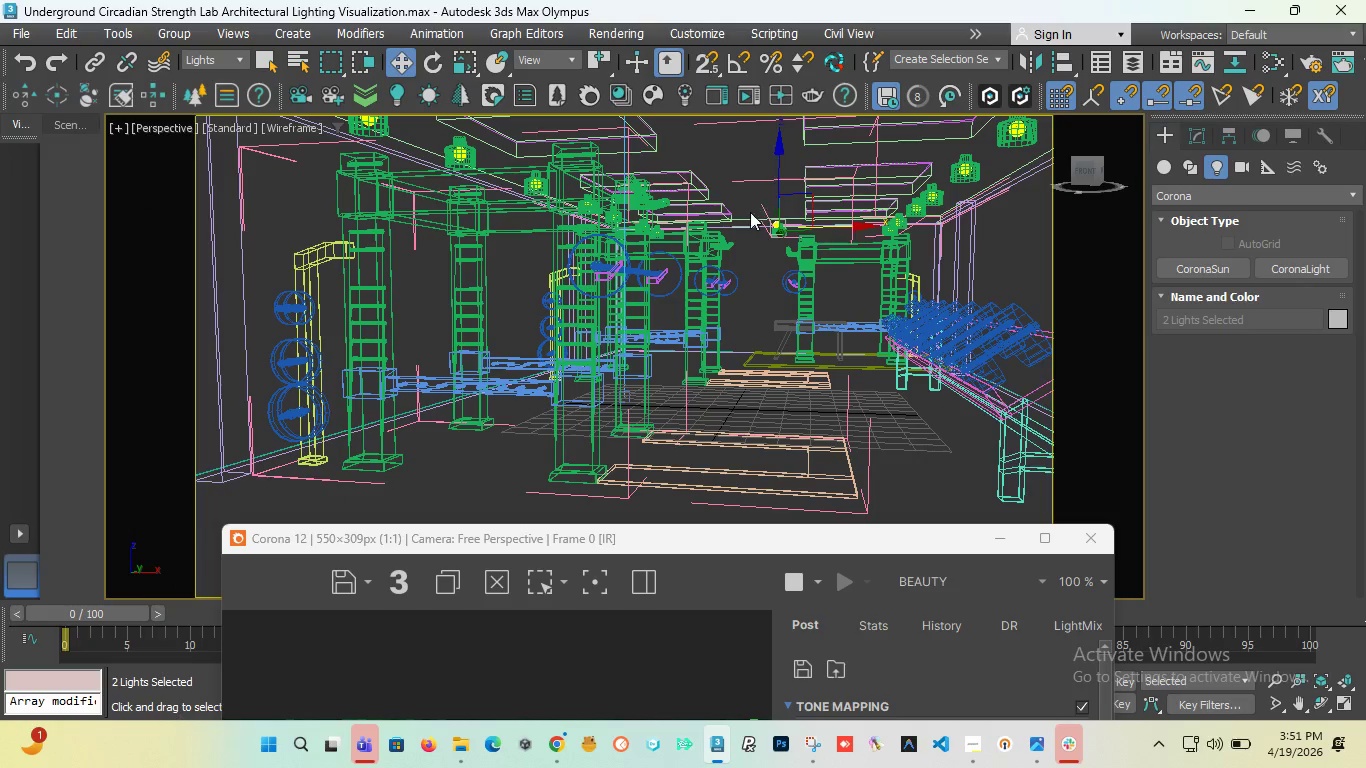 
key(T)
 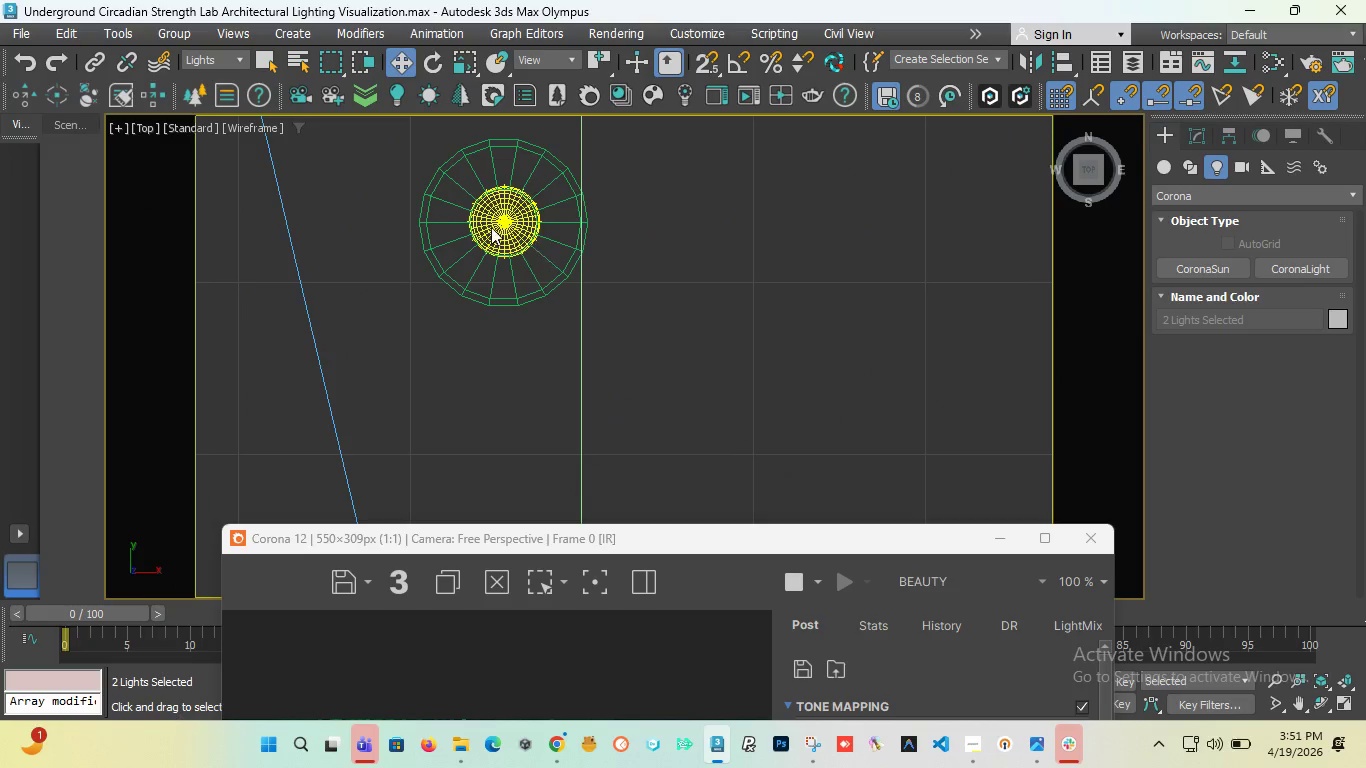 
scroll: coordinate [582, 326], scroll_direction: down, amount: 11.0
 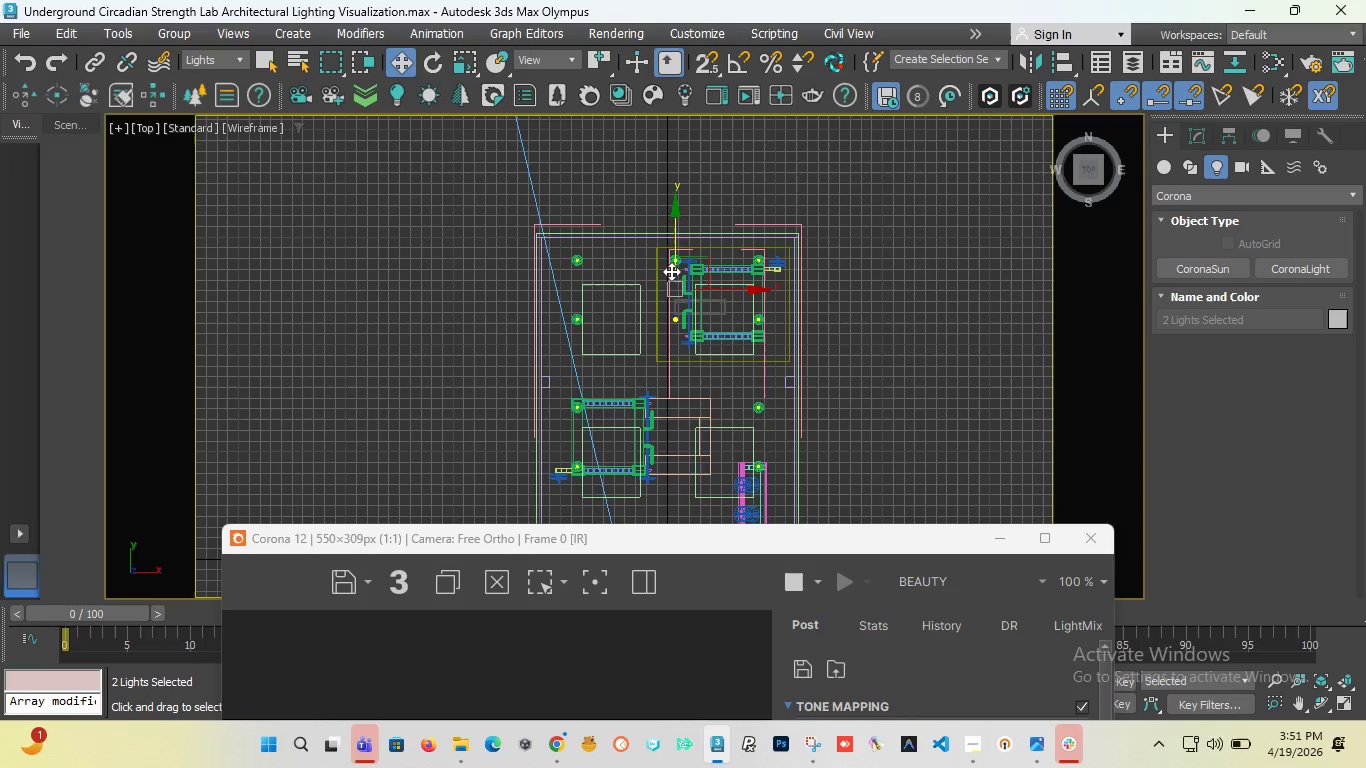 
scroll: coordinate [672, 325], scroll_direction: up, amount: 4.0
 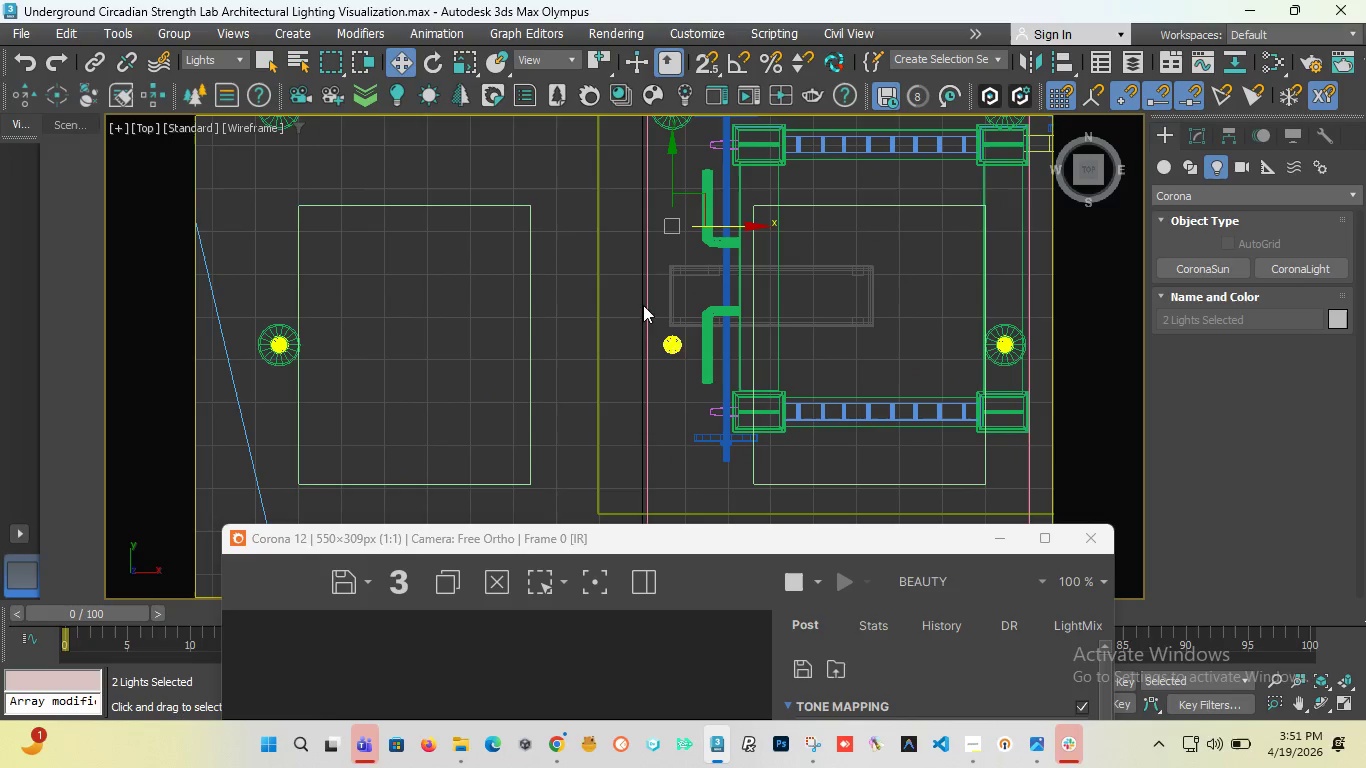 
left_click_drag(start_coordinate=[643, 305], to_coordinate=[688, 376])
 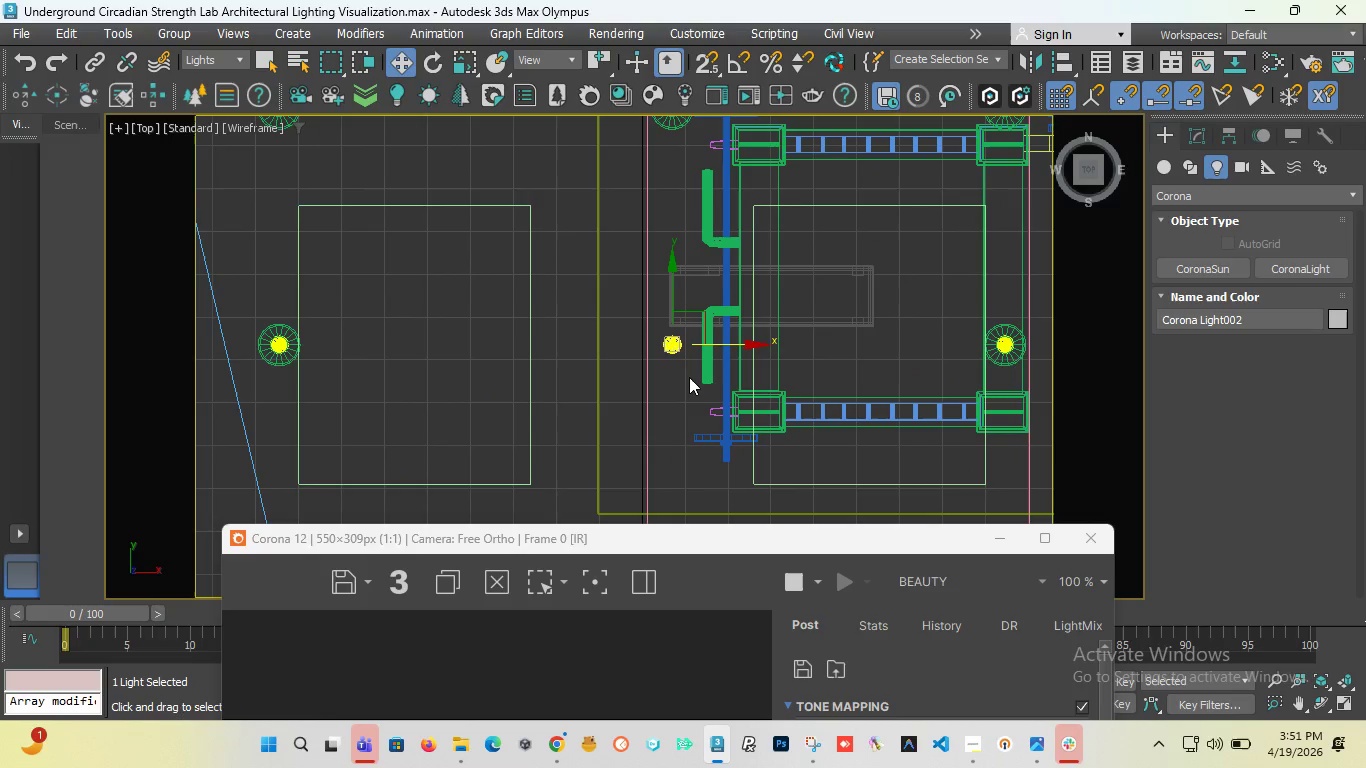 
key(Delete)
 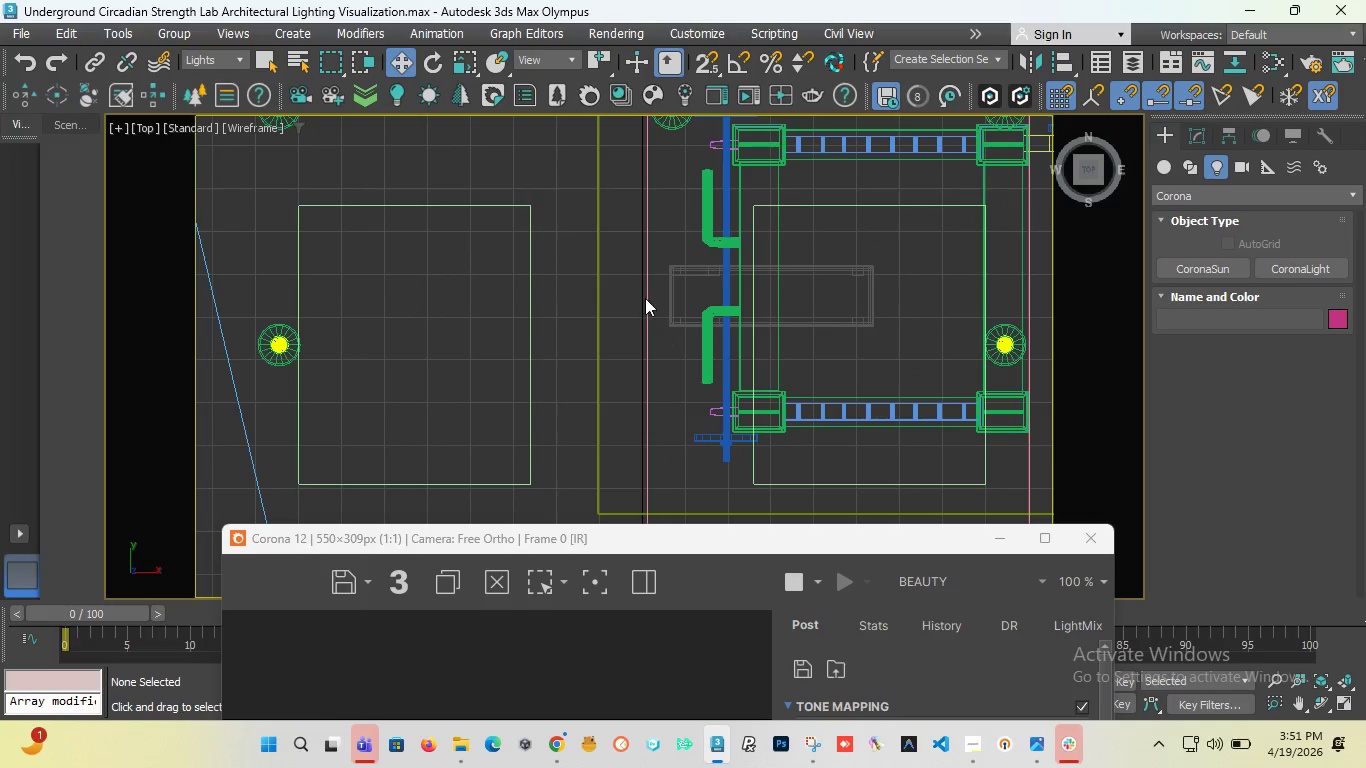 
scroll: coordinate [645, 298], scroll_direction: down, amount: 4.0
 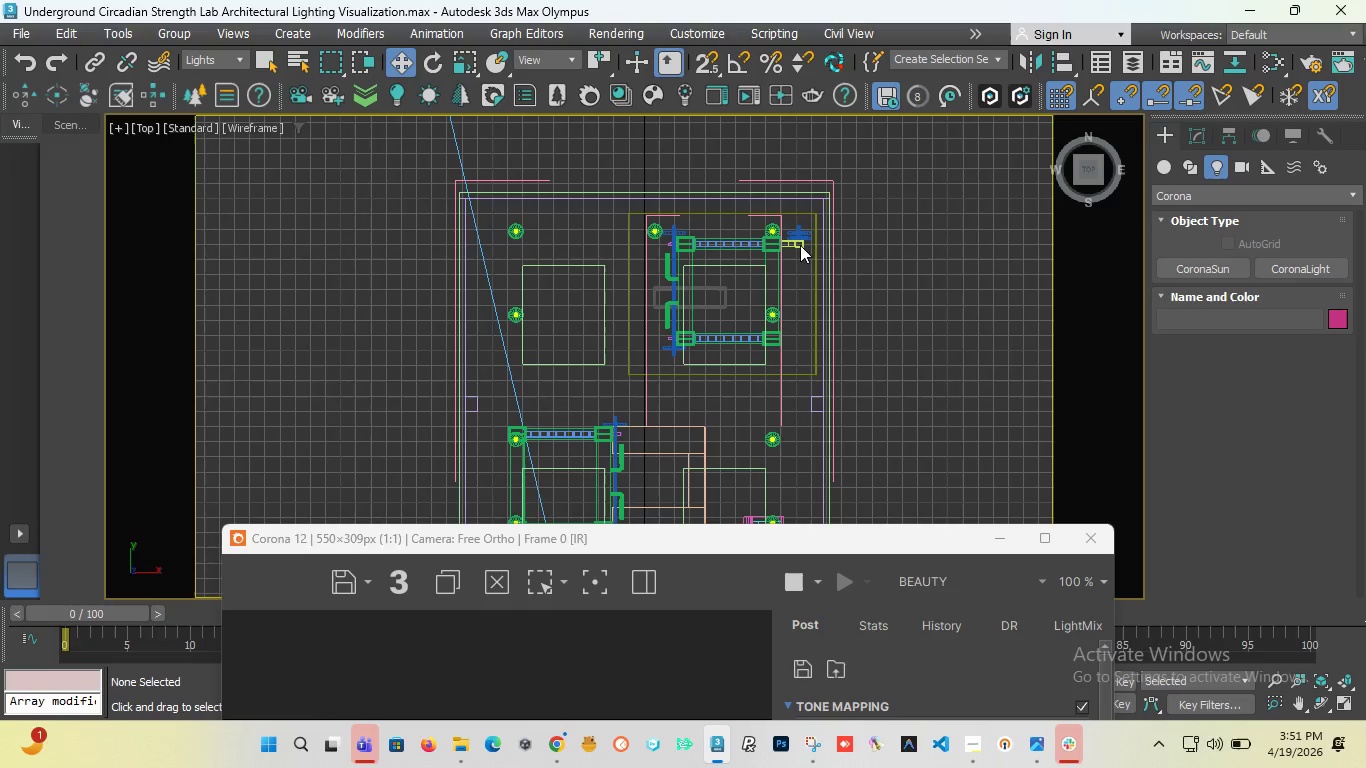 
left_click_drag(start_coordinate=[630, 541], to_coordinate=[671, 500])
 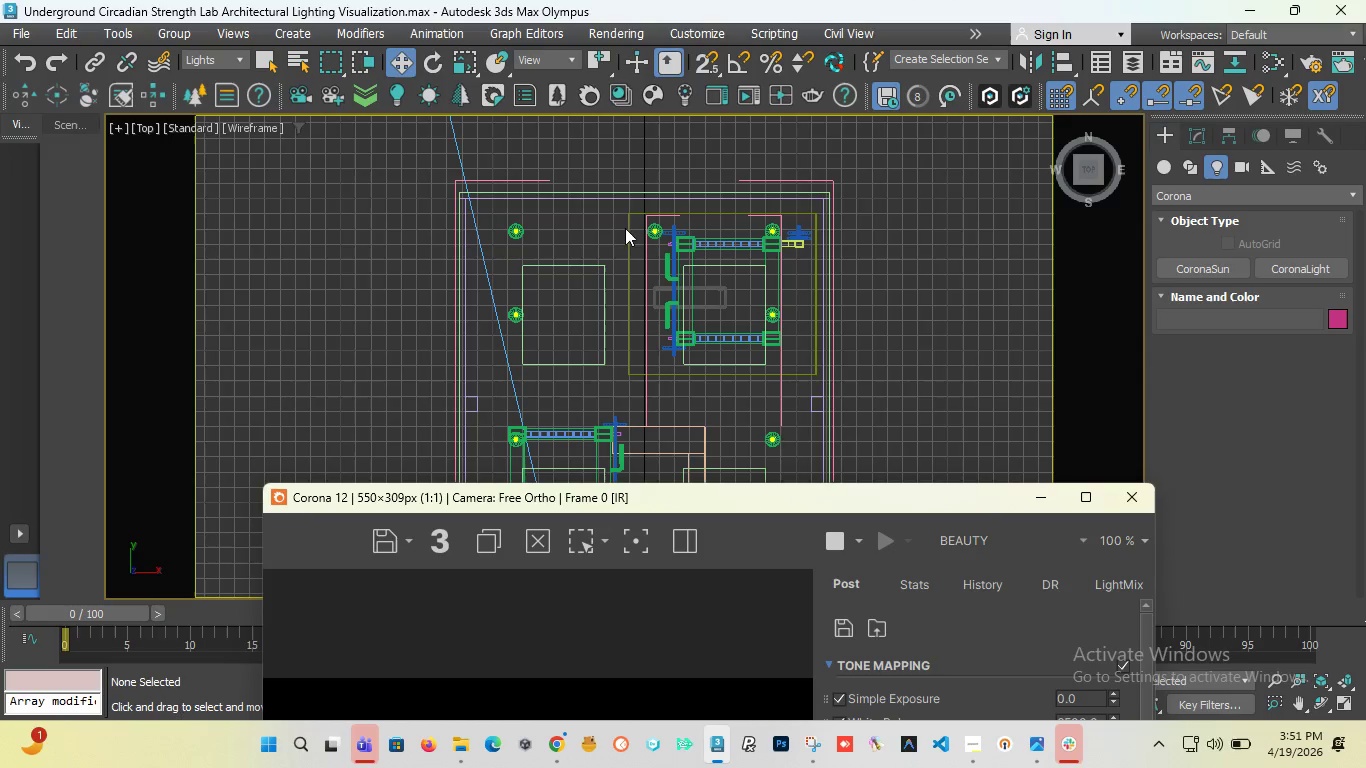 
scroll: coordinate [555, 244], scroll_direction: up, amount: 4.0
 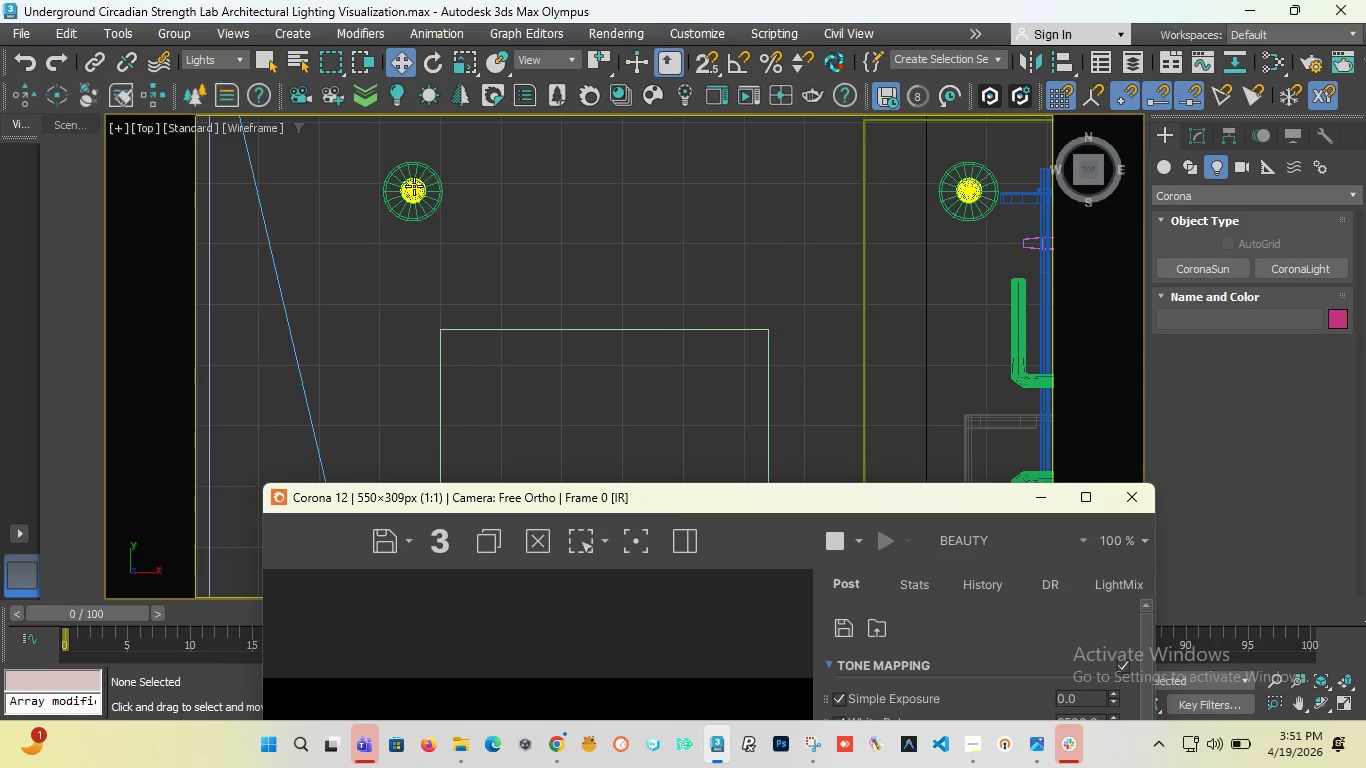 
left_click([414, 186])
 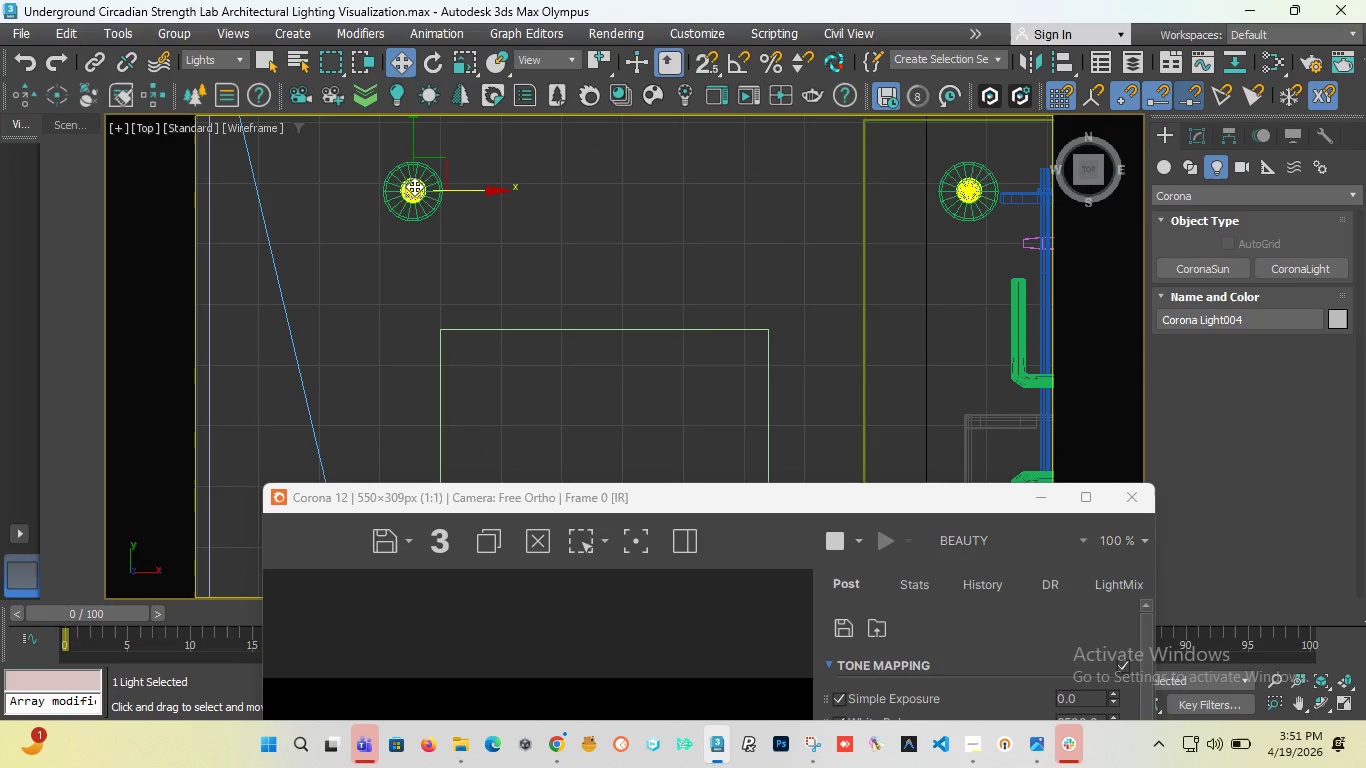 
left_click([1192, 130])
 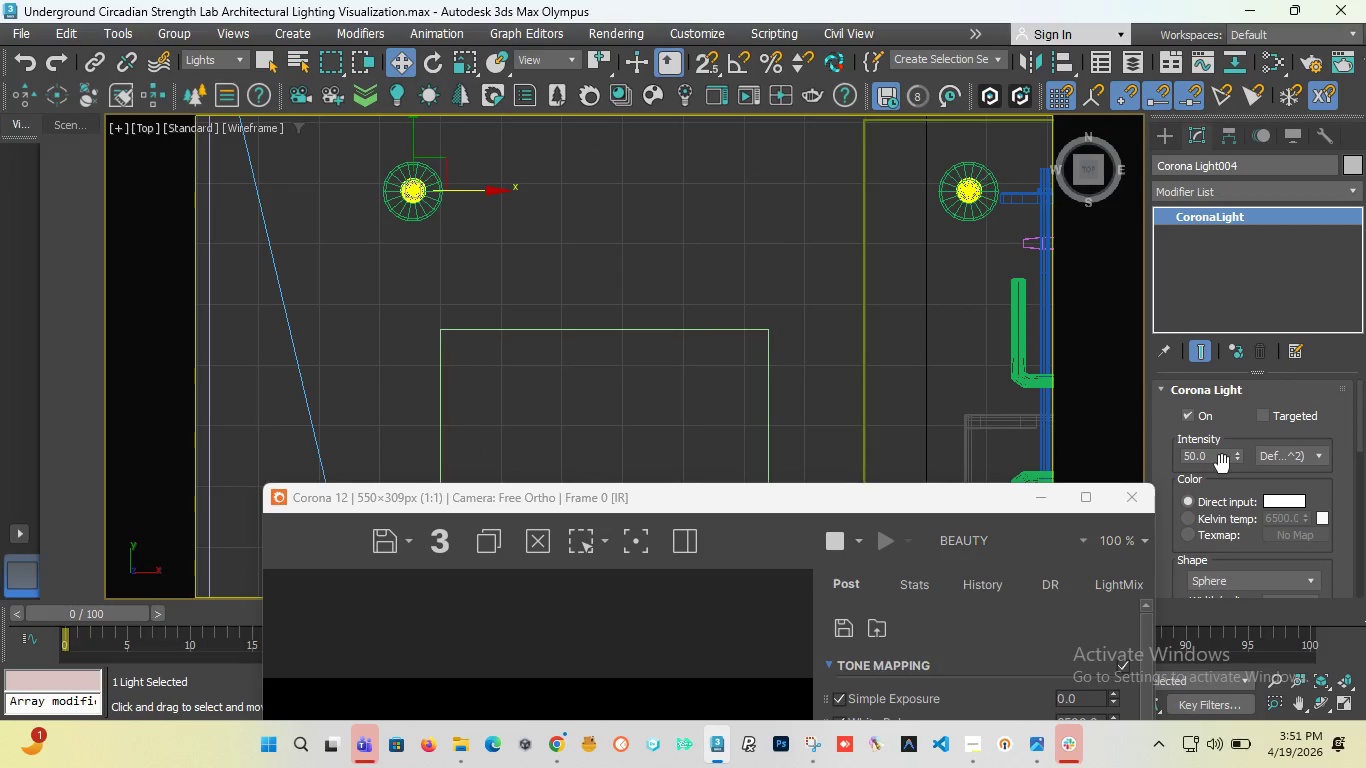 
left_click_drag(start_coordinate=[1211, 456], to_coordinate=[1042, 435])
 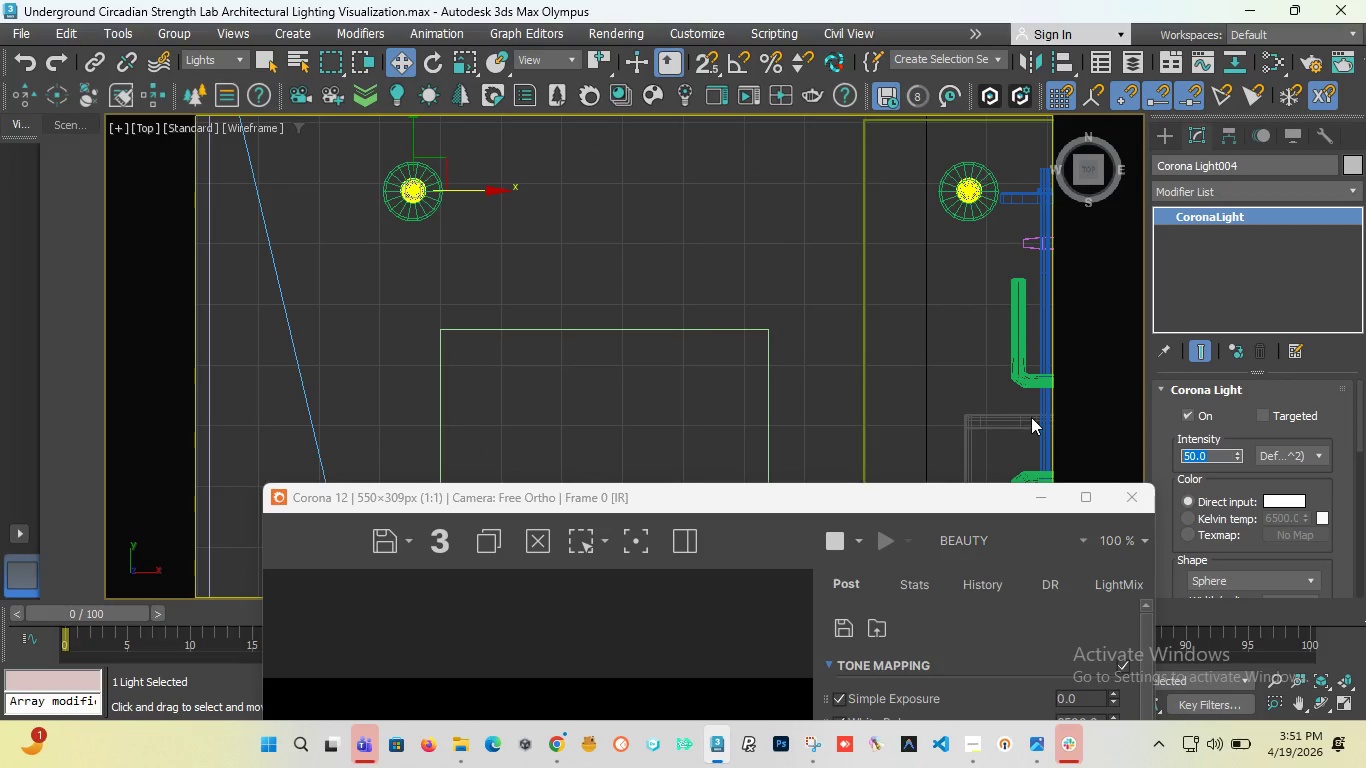 
type(1000)
 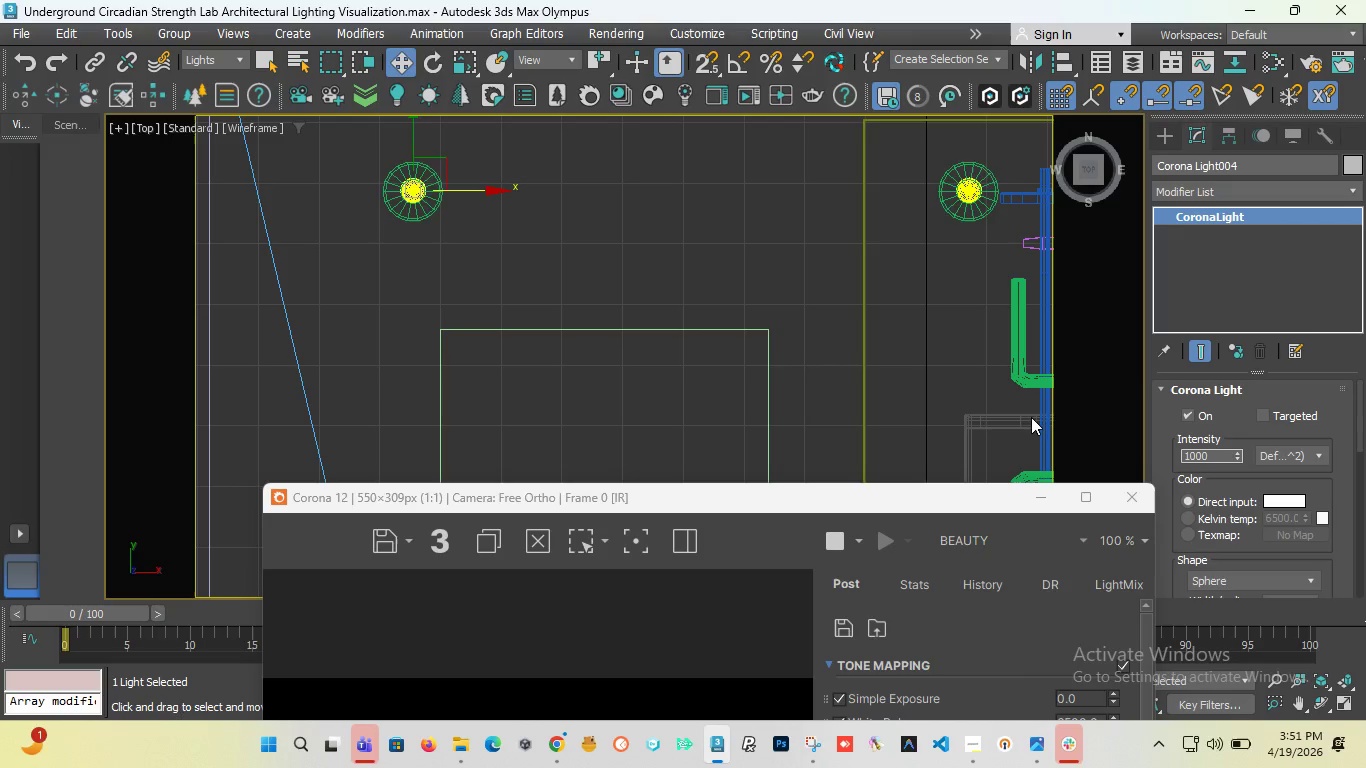 
key(Enter)
 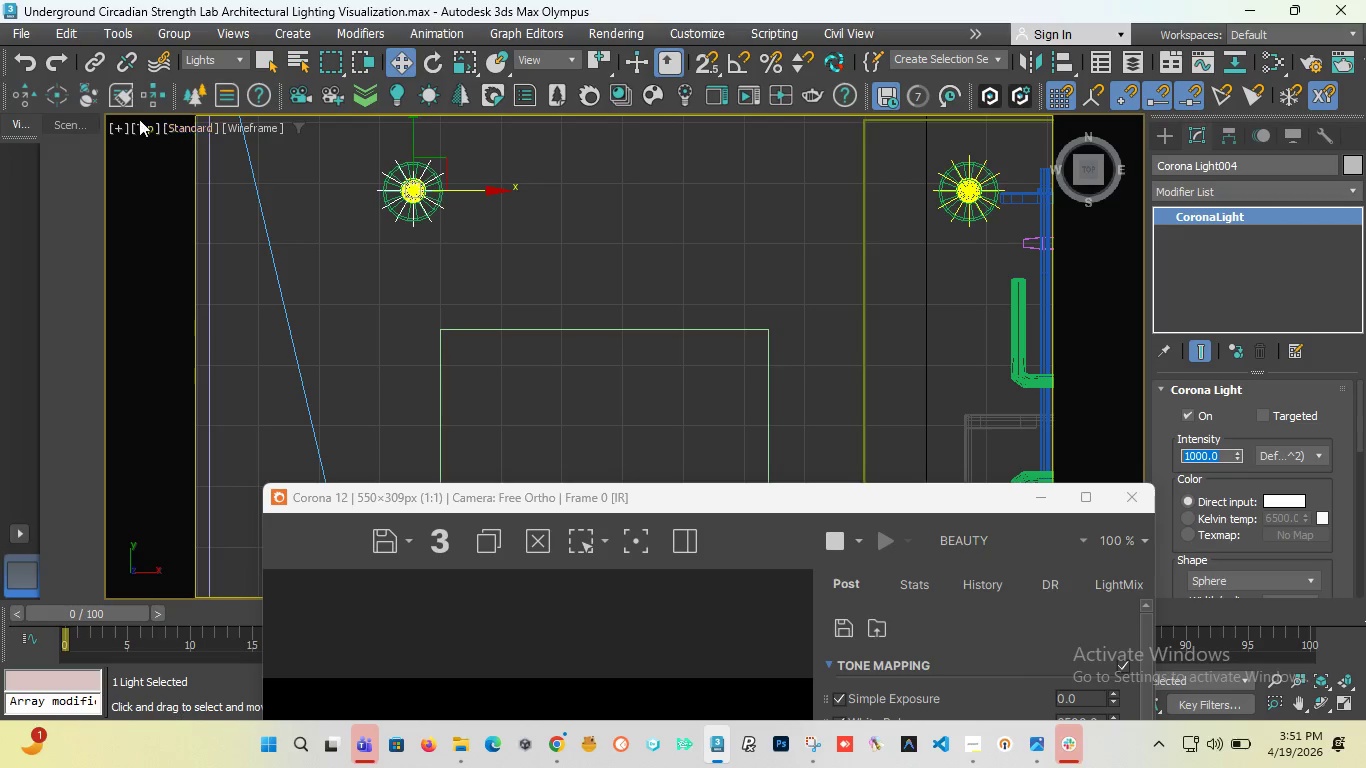 
left_click([137, 126])
 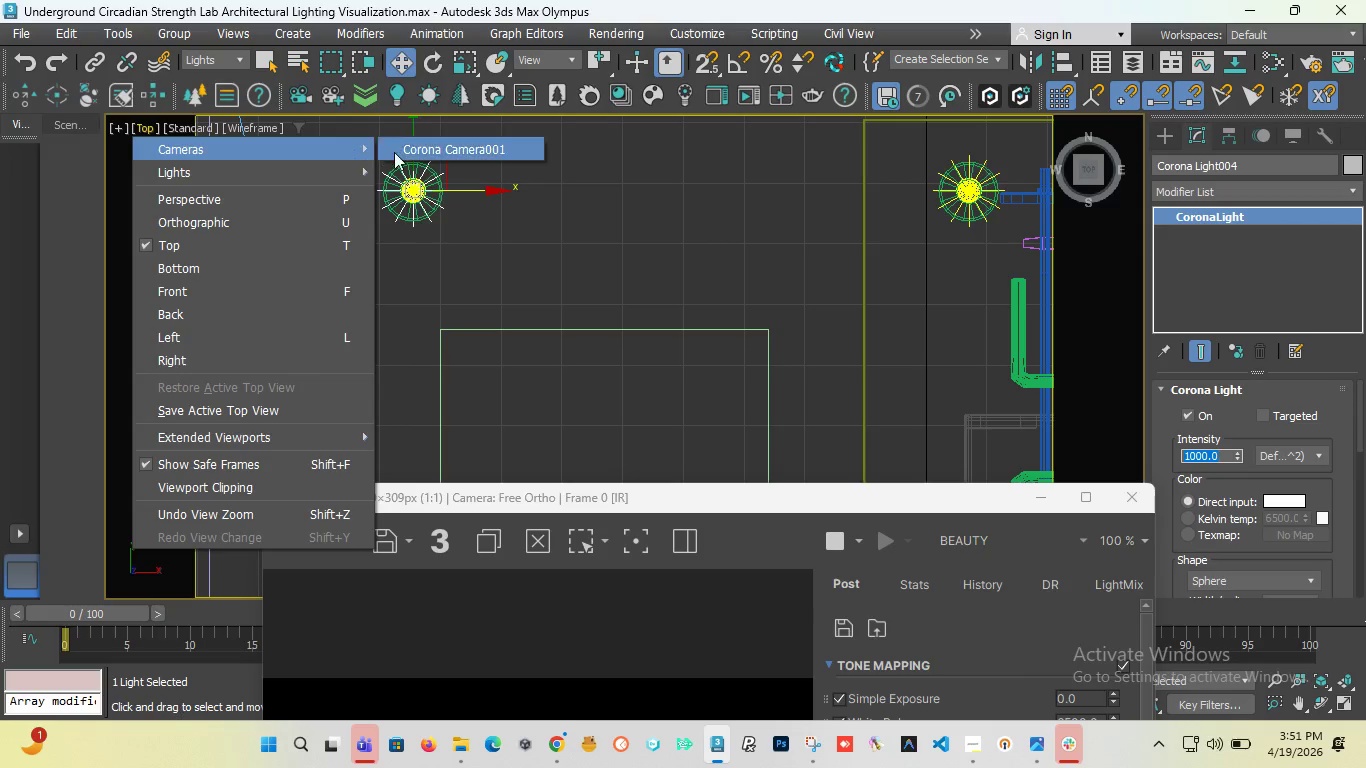 
left_click([401, 152])
 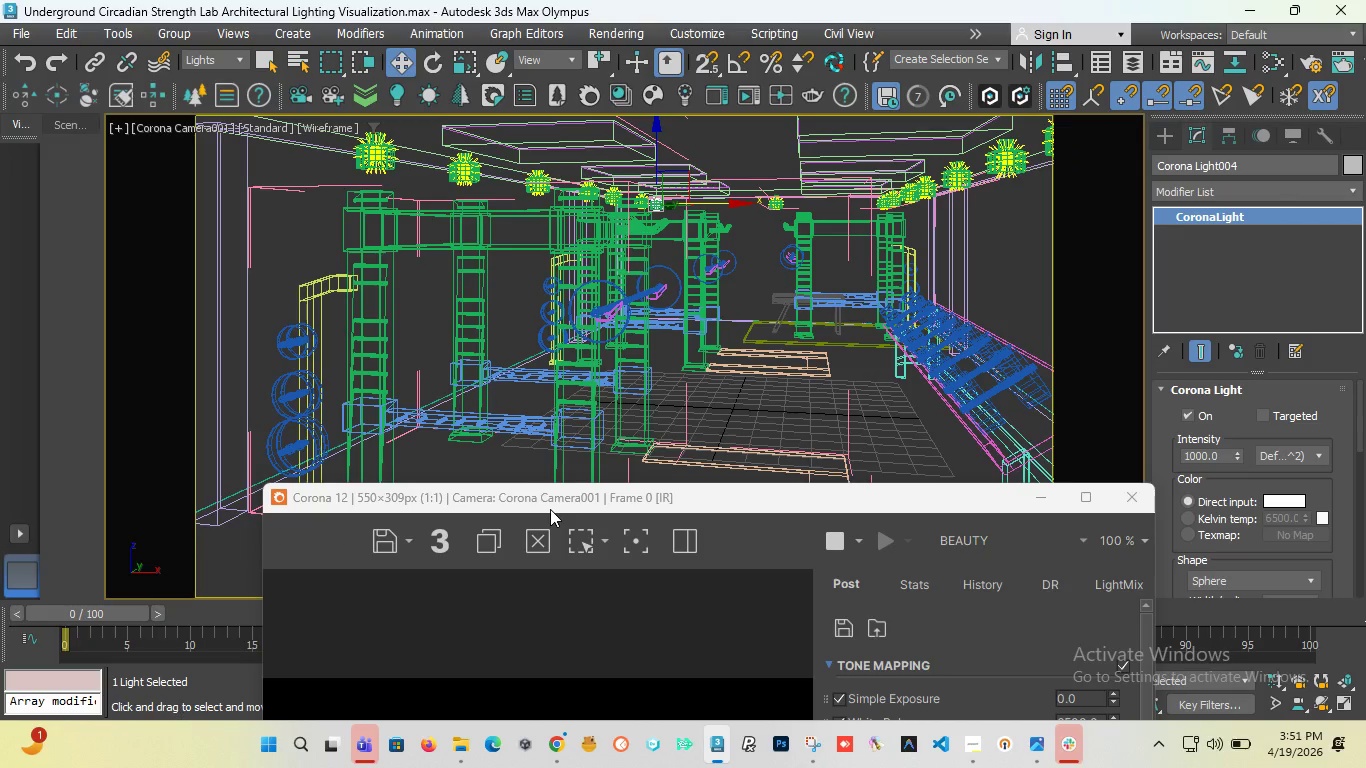 
left_click_drag(start_coordinate=[548, 506], to_coordinate=[518, 162])
 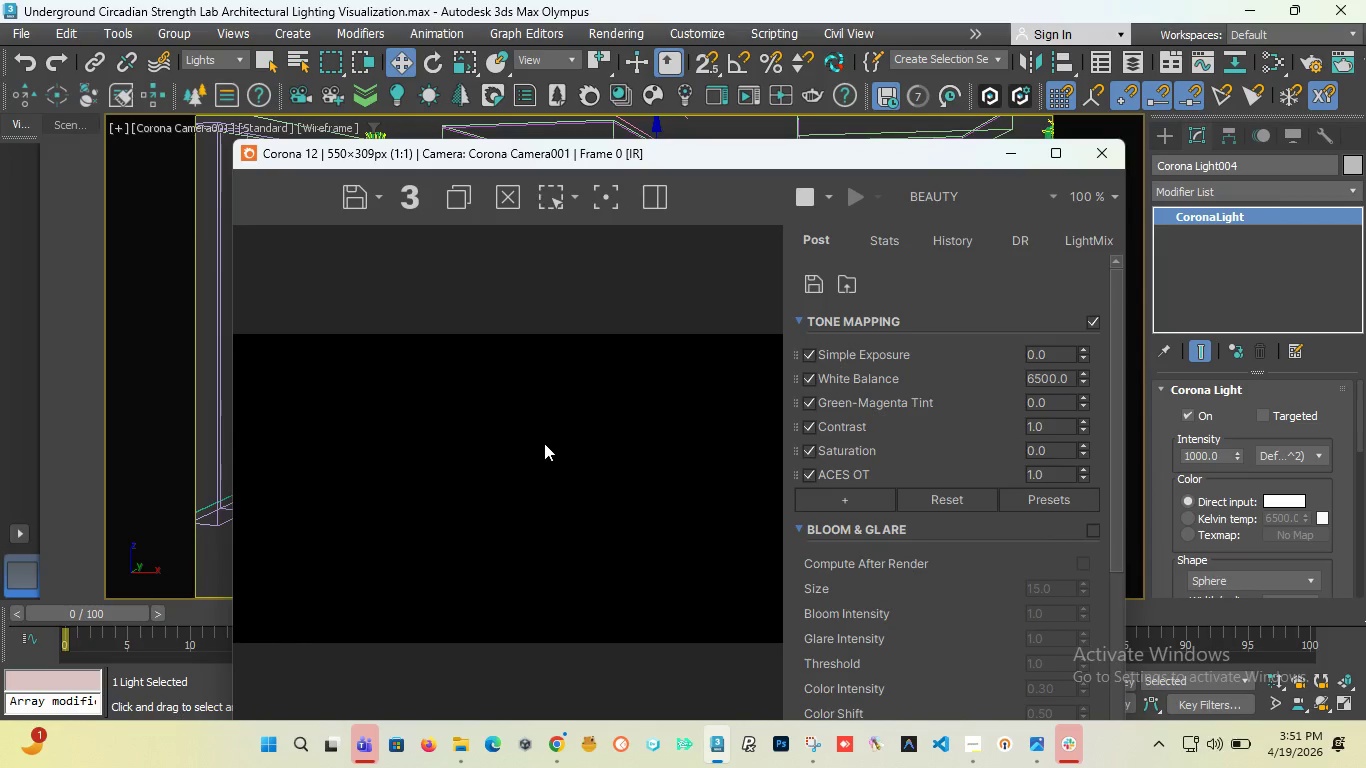 
scroll: coordinate [544, 442], scroll_direction: down, amount: 1.0
 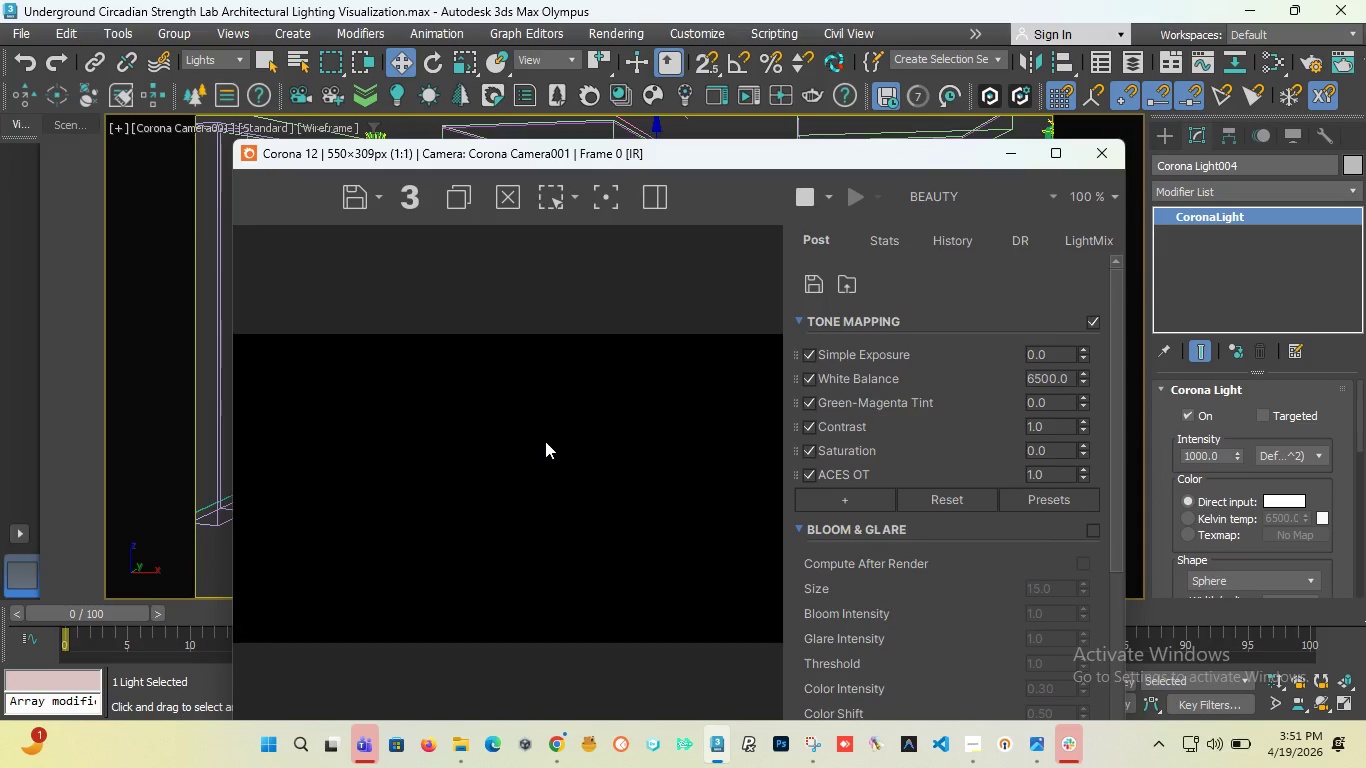 
scroll: coordinate [545, 441], scroll_direction: up, amount: 1.0
 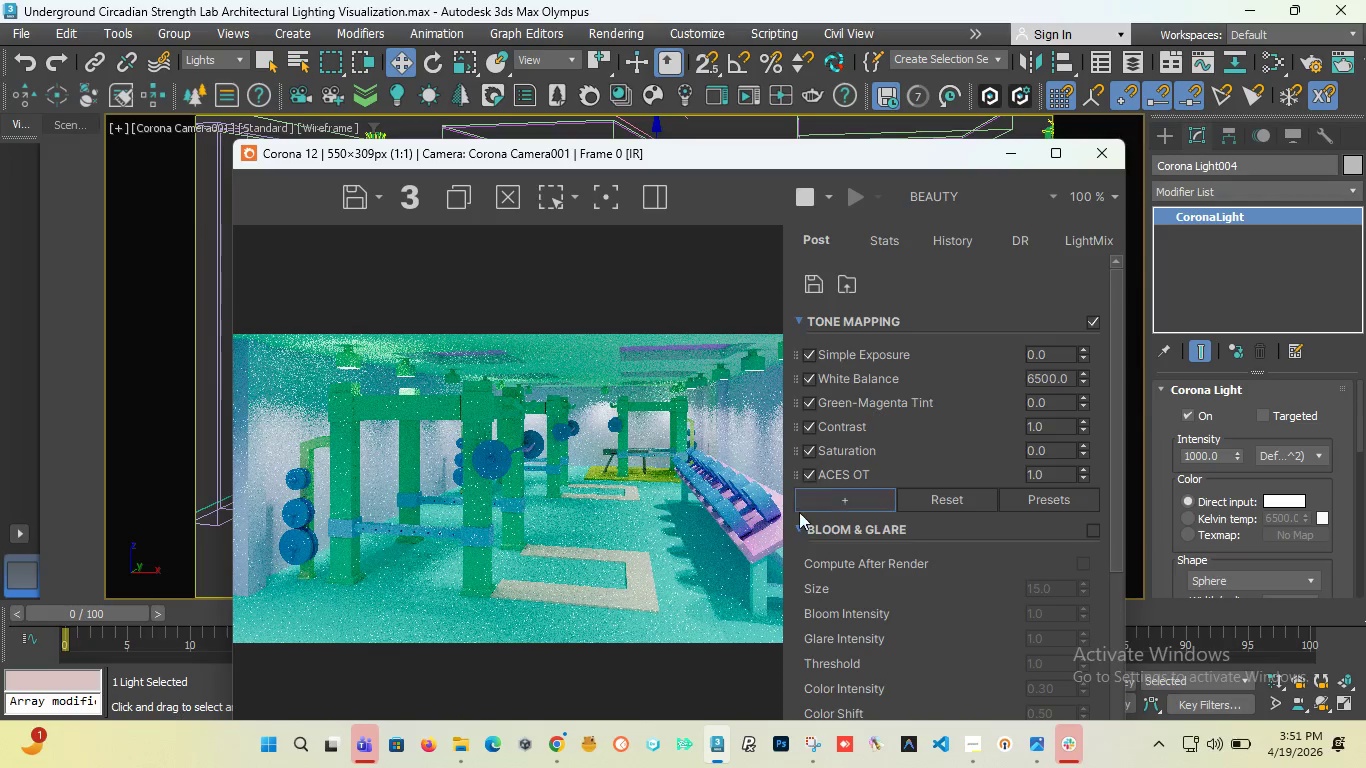 
wait(11.46)
 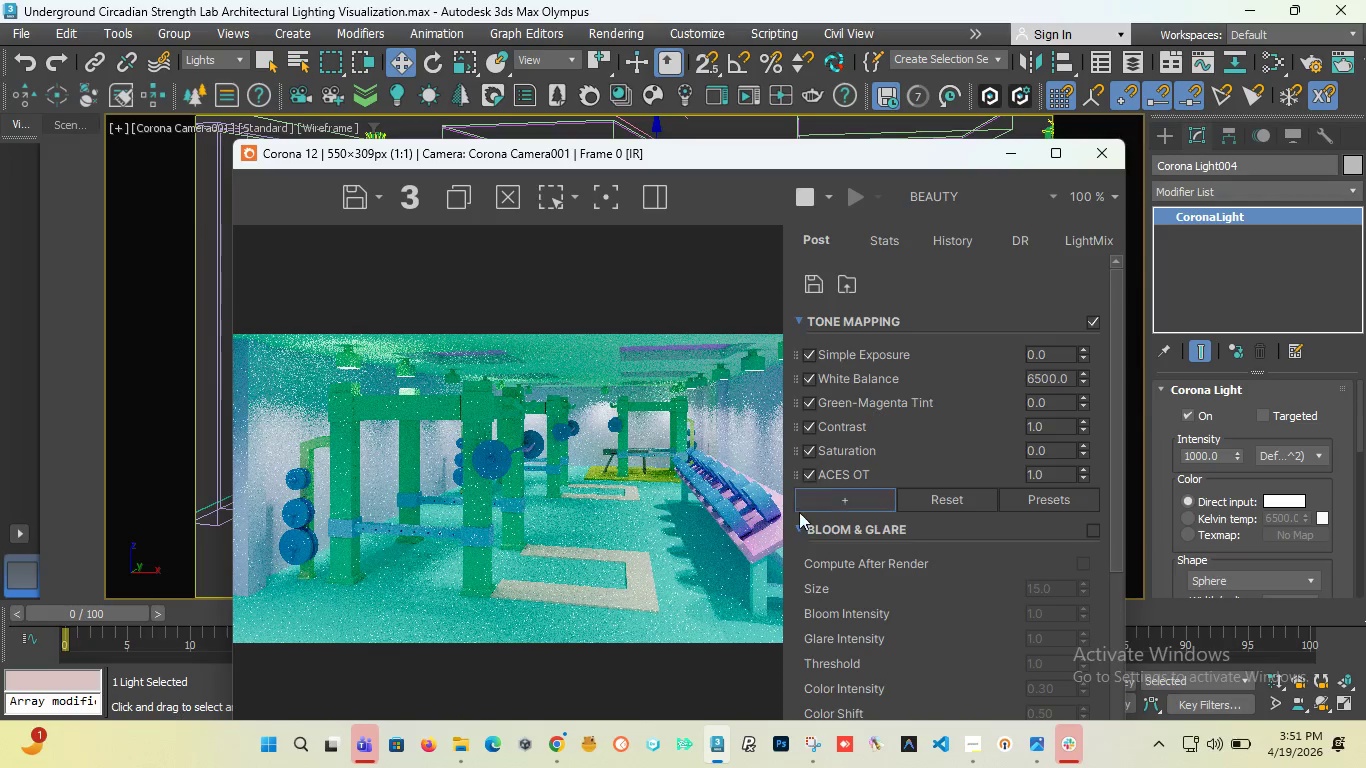 
left_click_drag(start_coordinate=[1221, 457], to_coordinate=[1099, 447])
 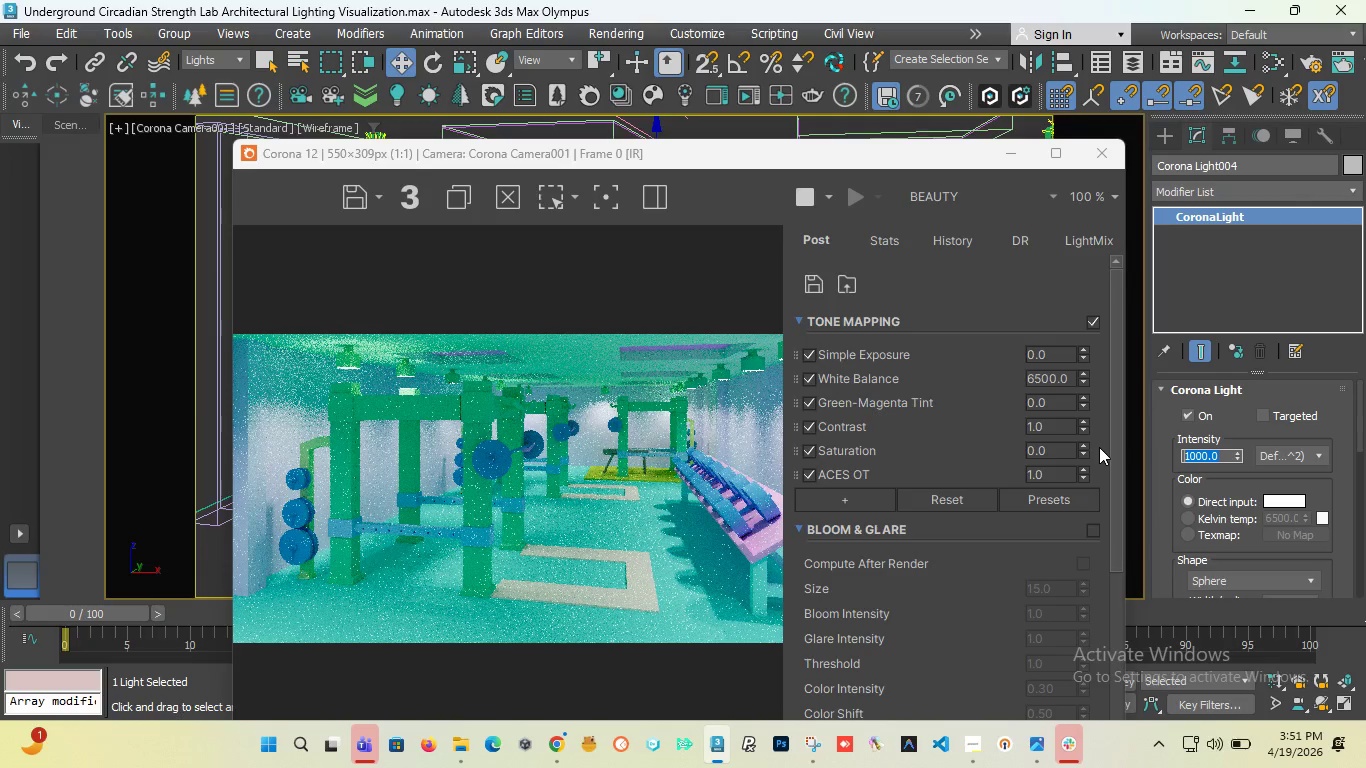 
type(500)
 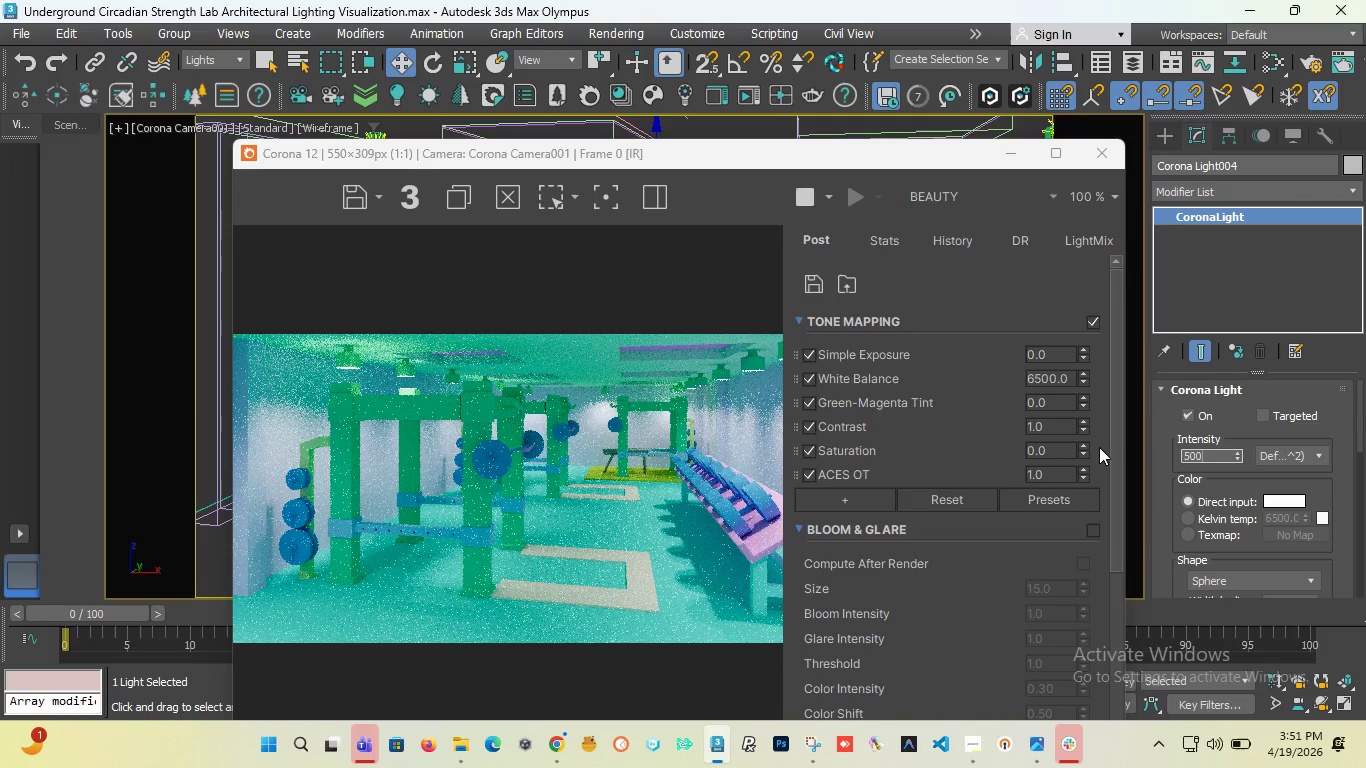 
key(Enter)
 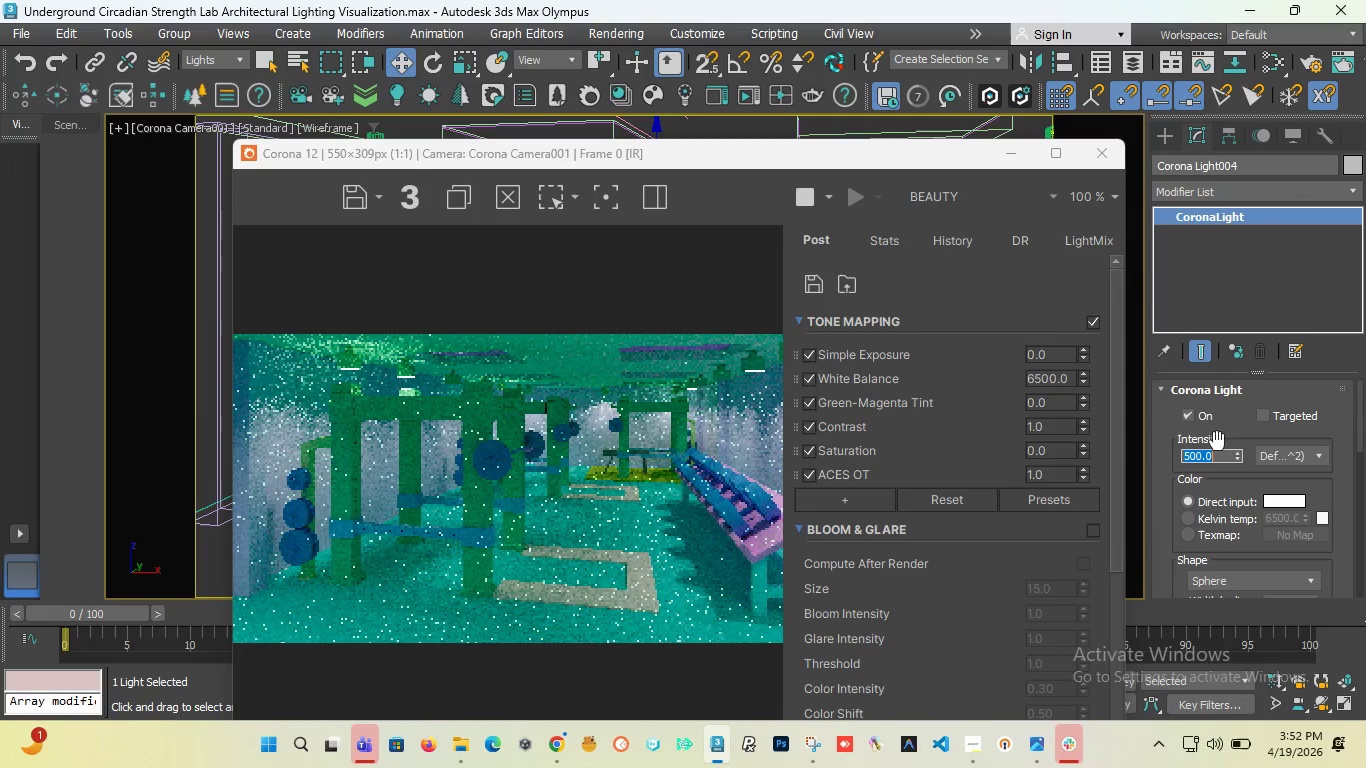 
wait(18.59)
 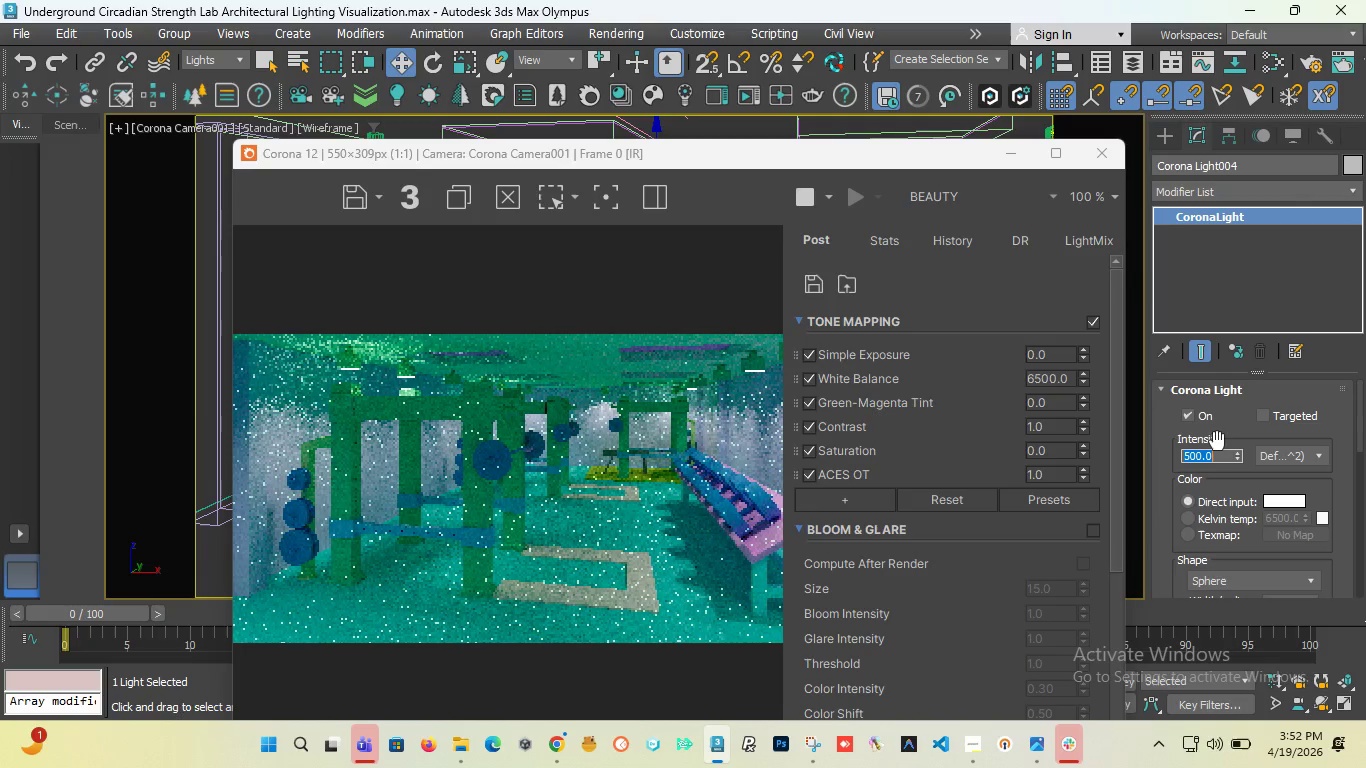 
scroll: coordinate [453, 469], scroll_direction: none, amount: 0.0
 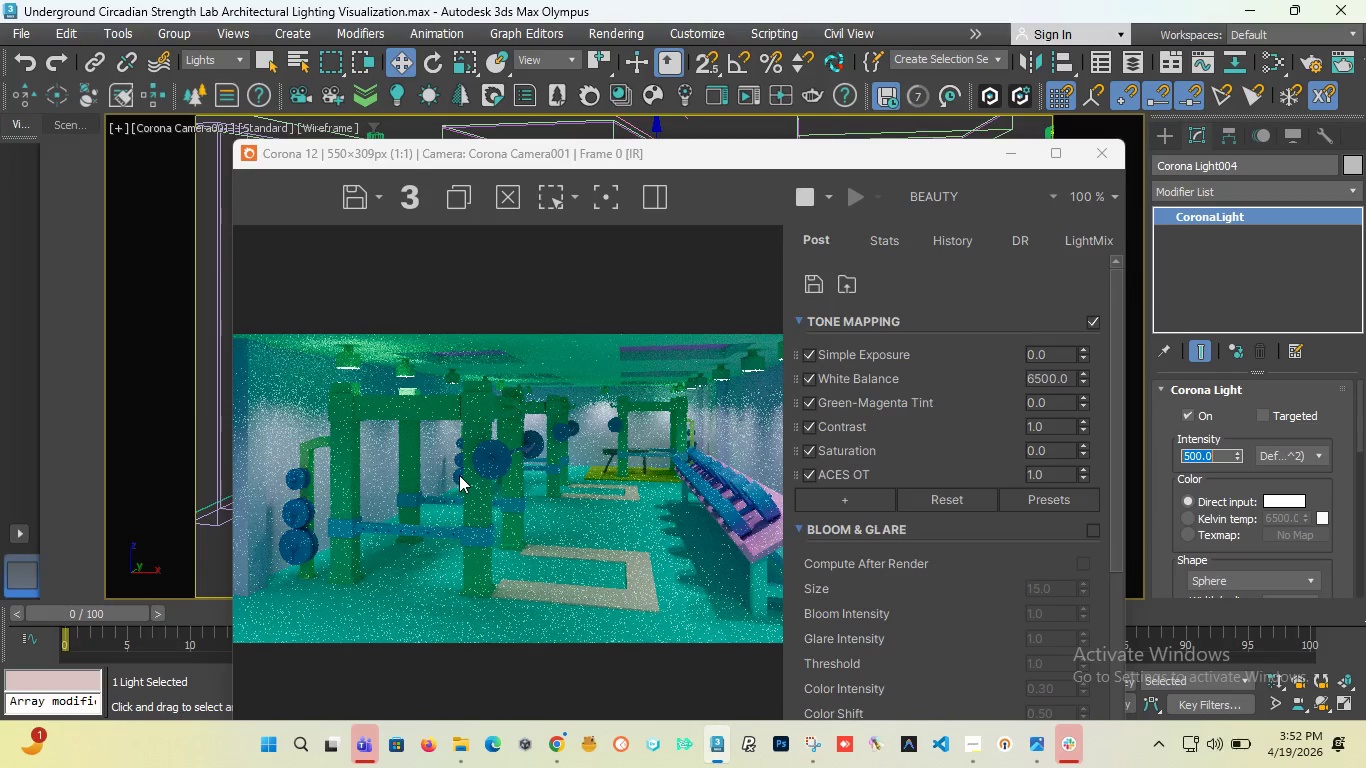 
wait(12.67)
 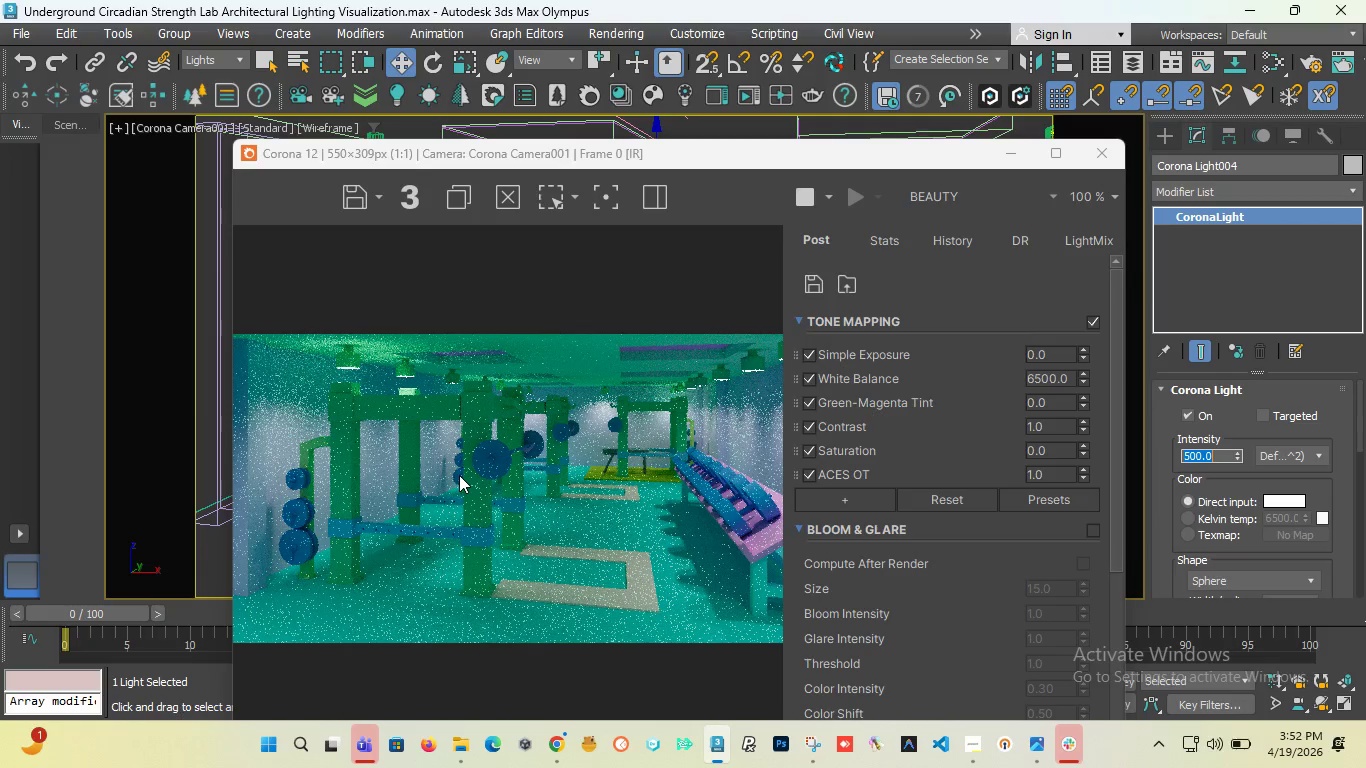 
scroll: coordinate [461, 475], scroll_direction: up, amount: 1.0
 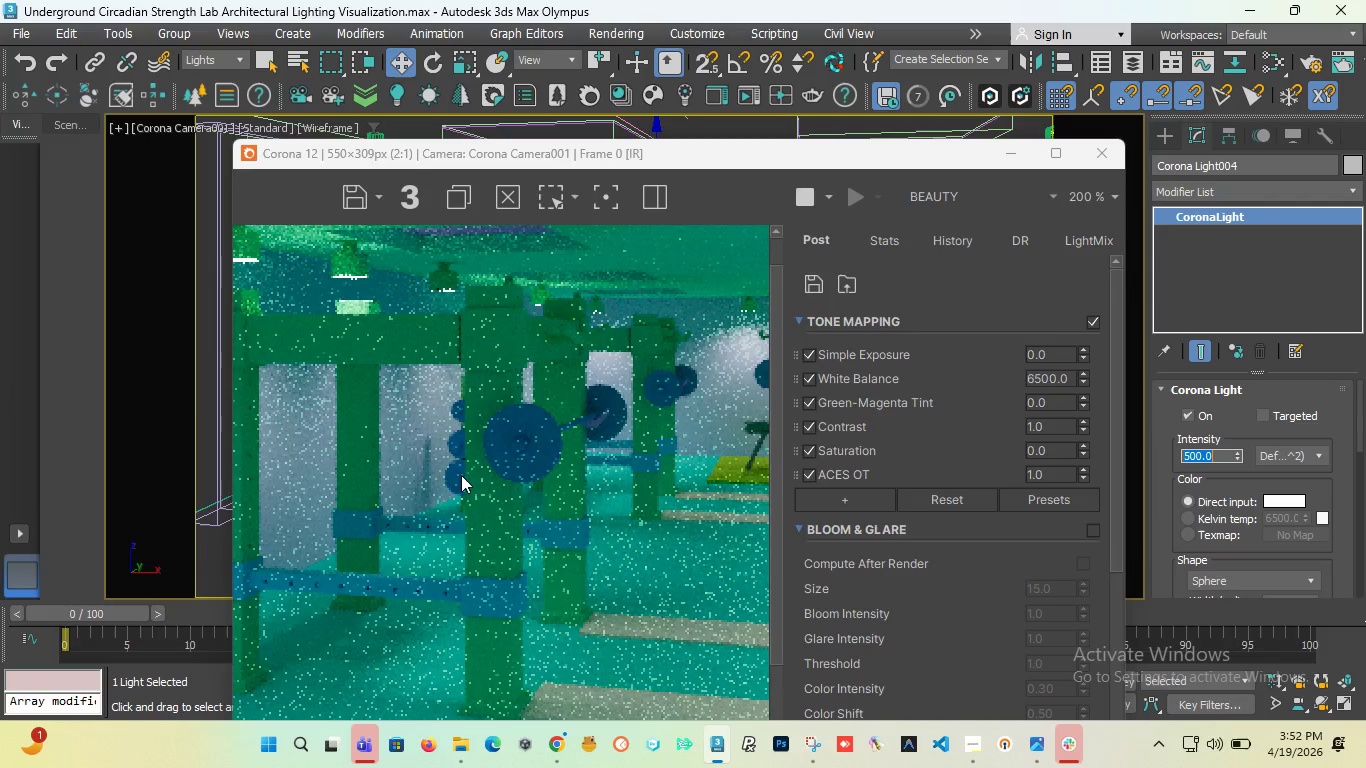 
scroll: coordinate [461, 475], scroll_direction: down, amount: 1.0
 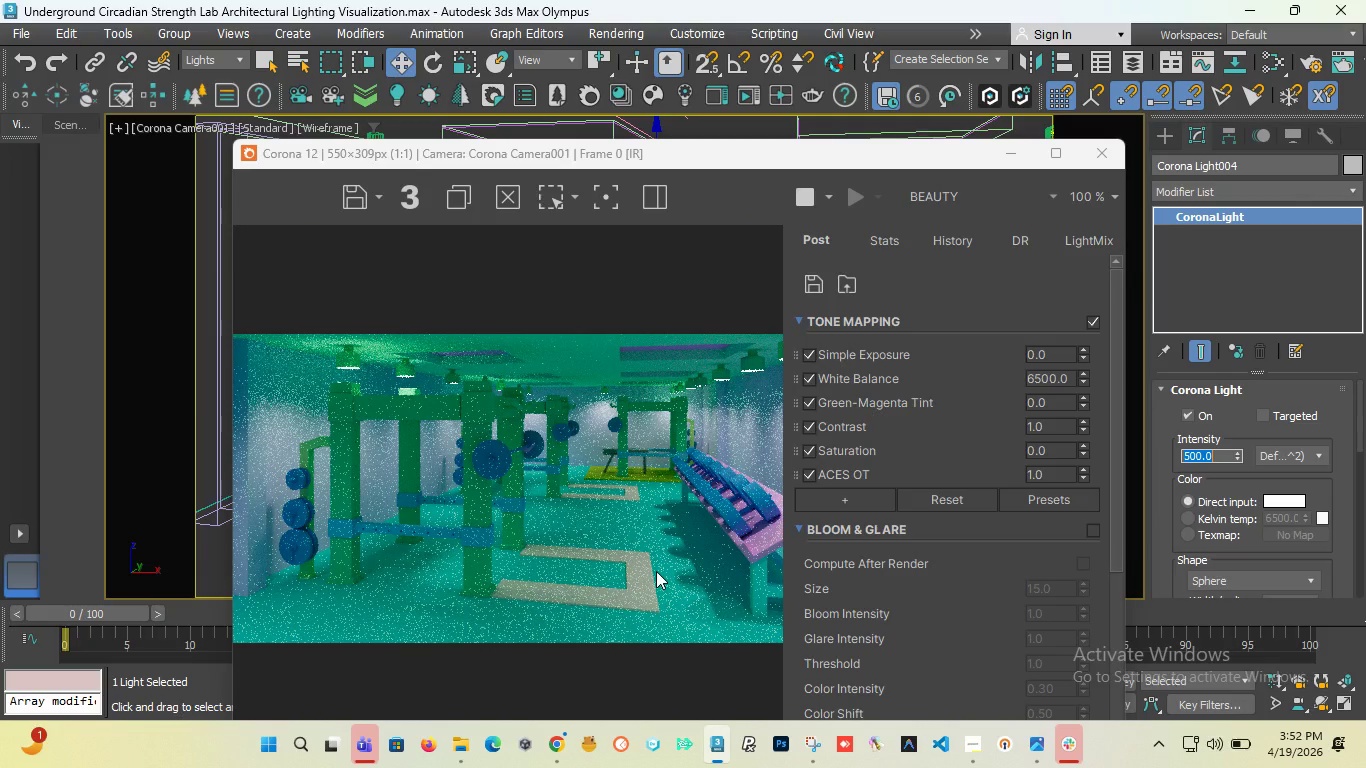 
wait(6.8)
 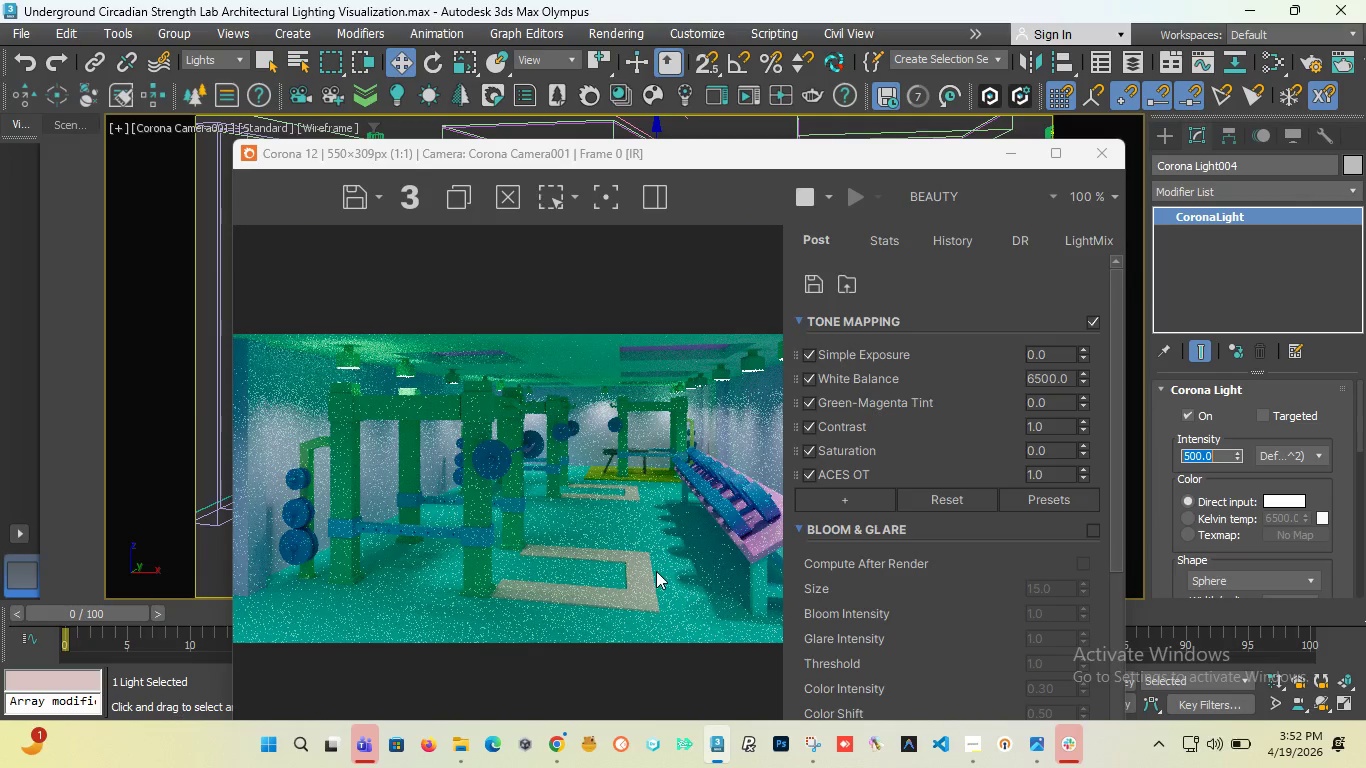 
left_click([1192, 408])
 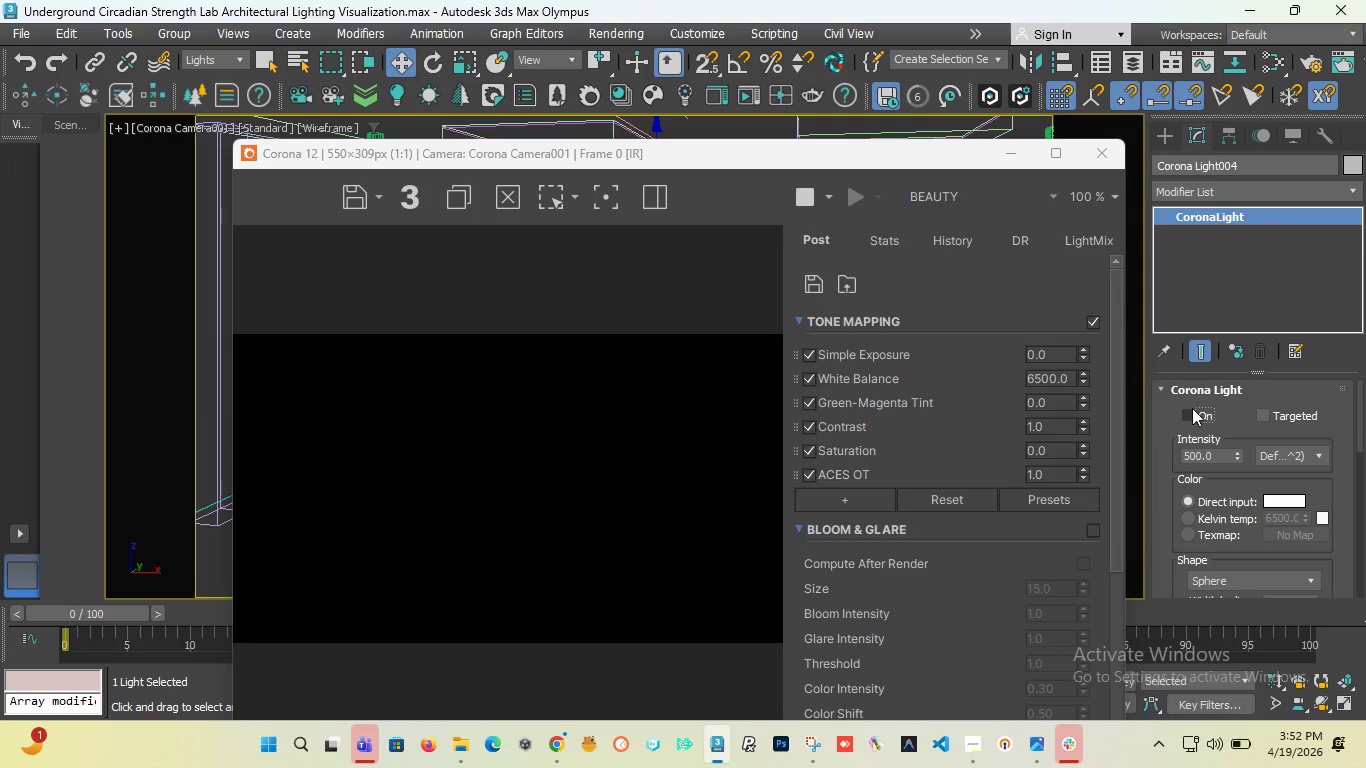 
left_click([1187, 413])
 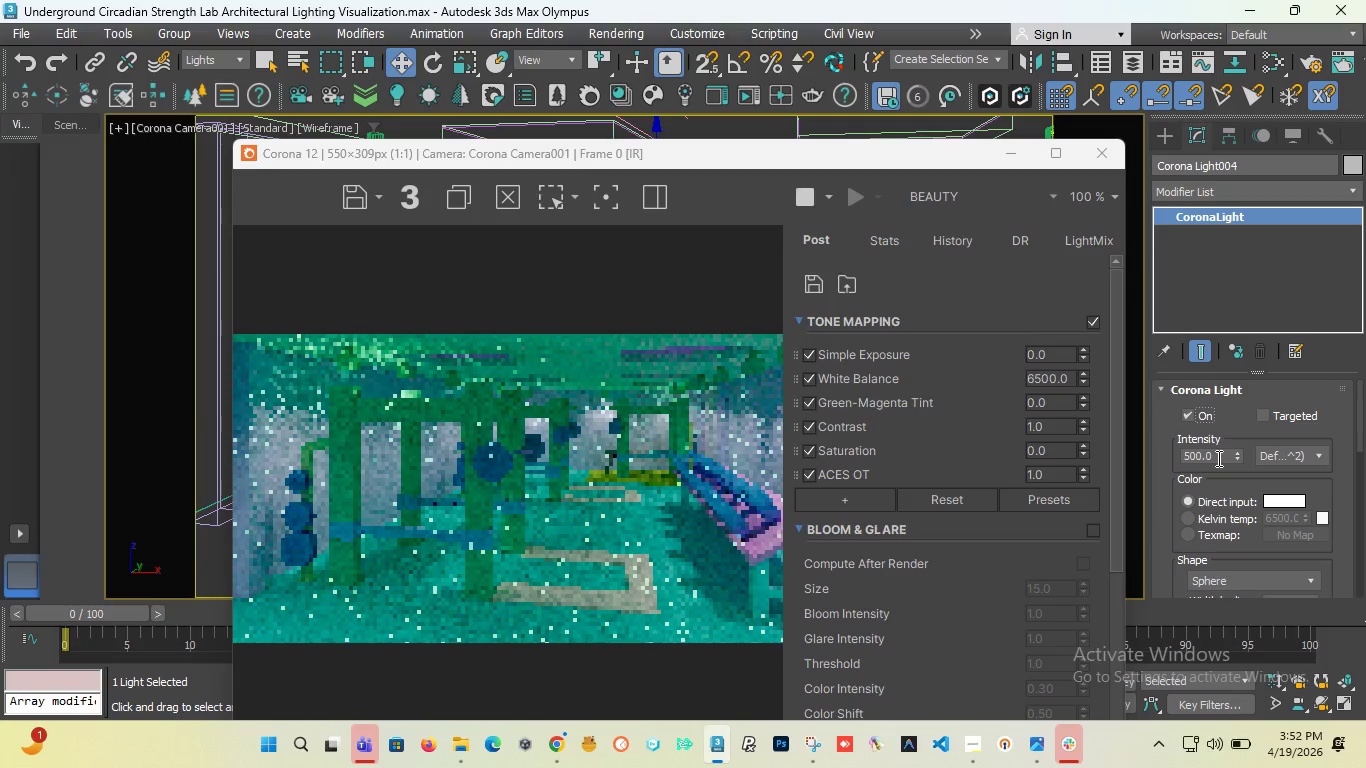 
wait(9.97)
 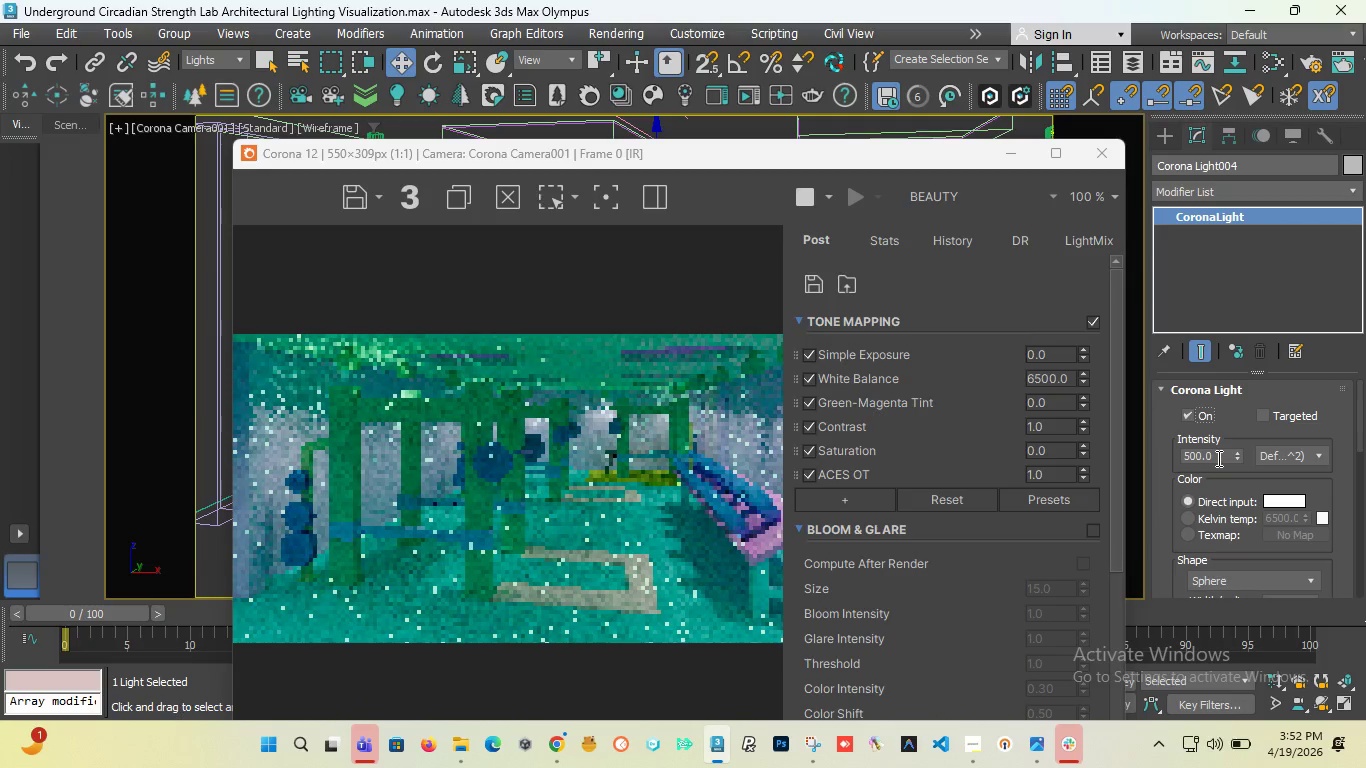 
left_click_drag(start_coordinate=[1217, 458], to_coordinate=[1161, 460])
 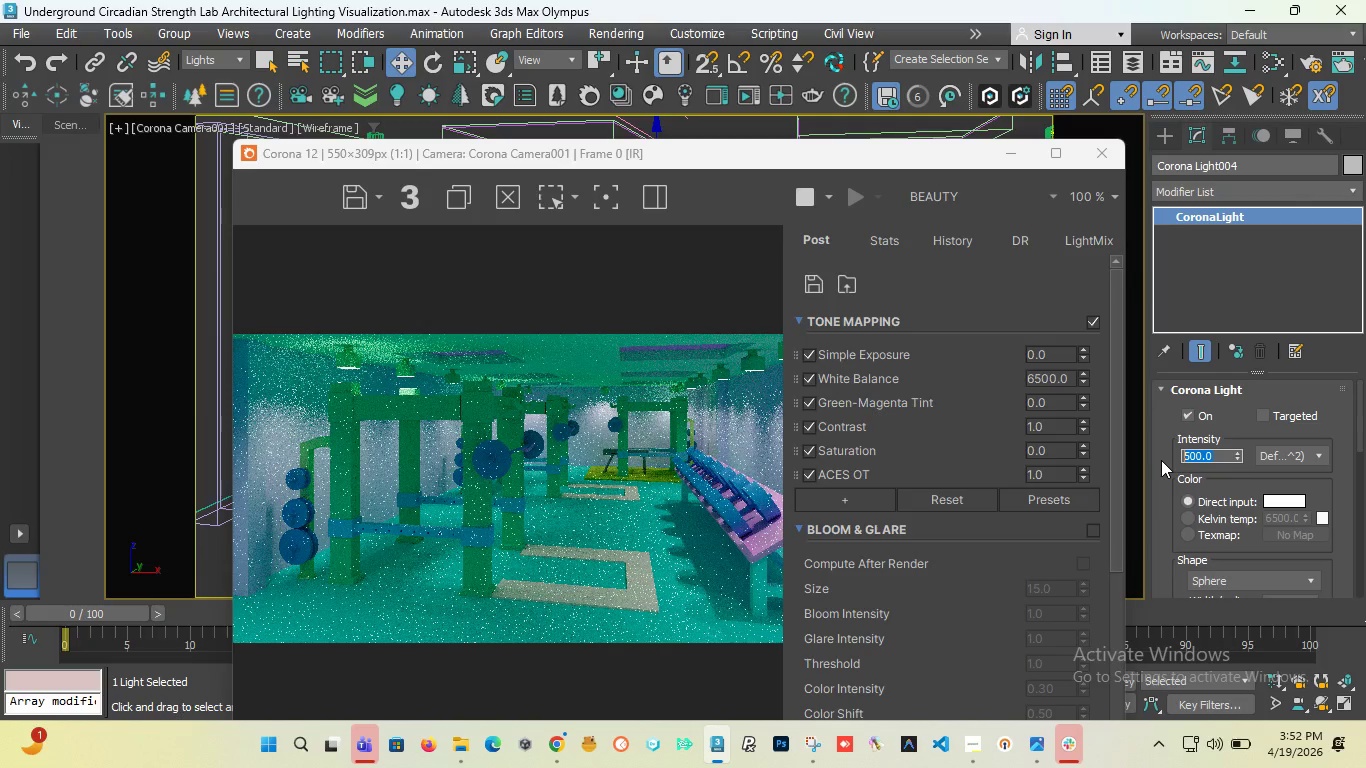 
type(300)
 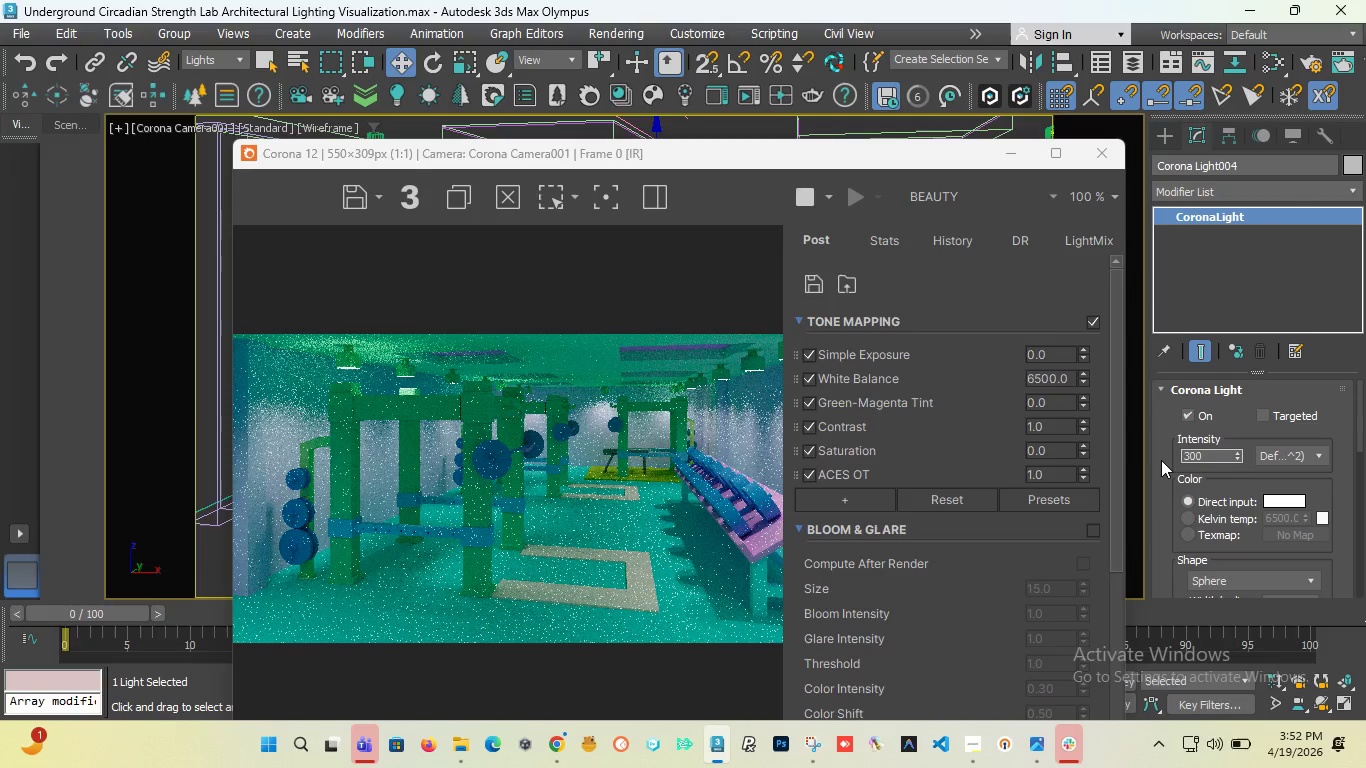 
key(Enter)
 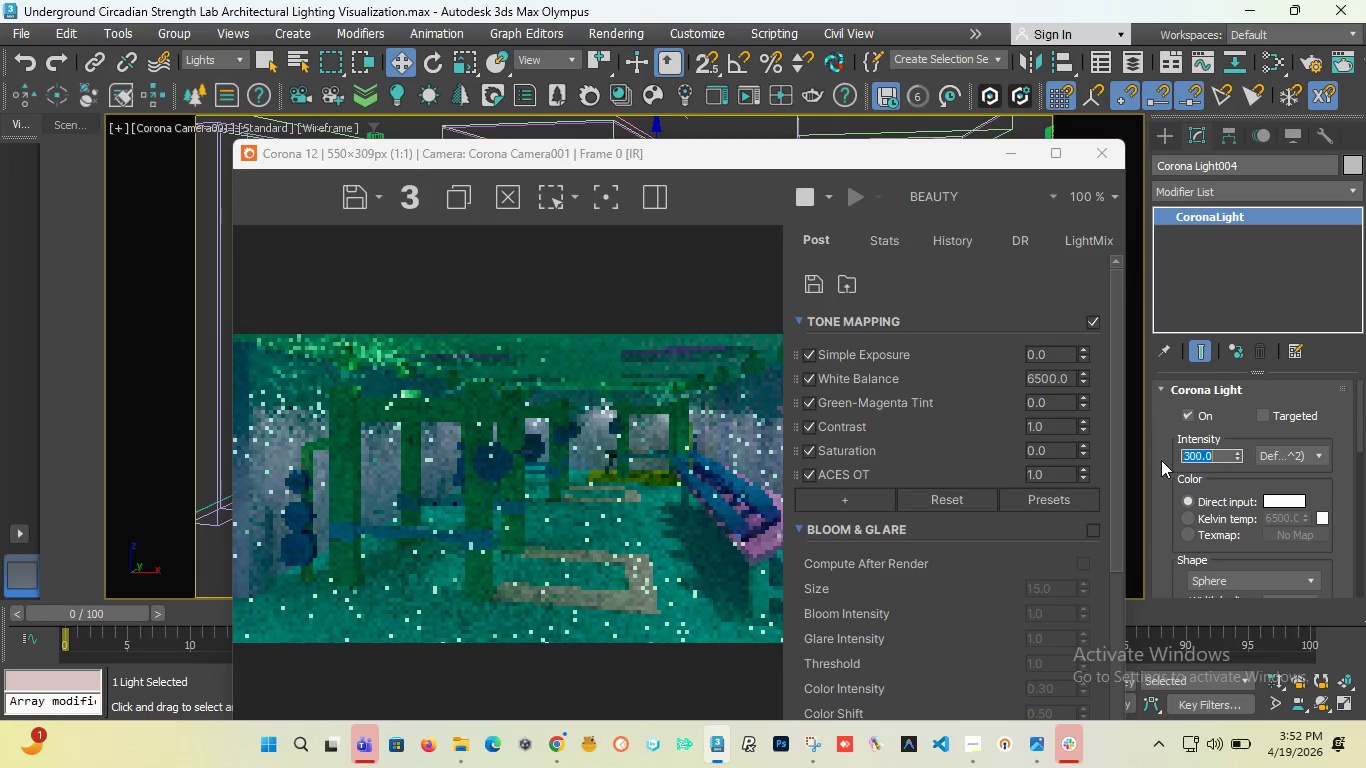 
wait(9.27)
 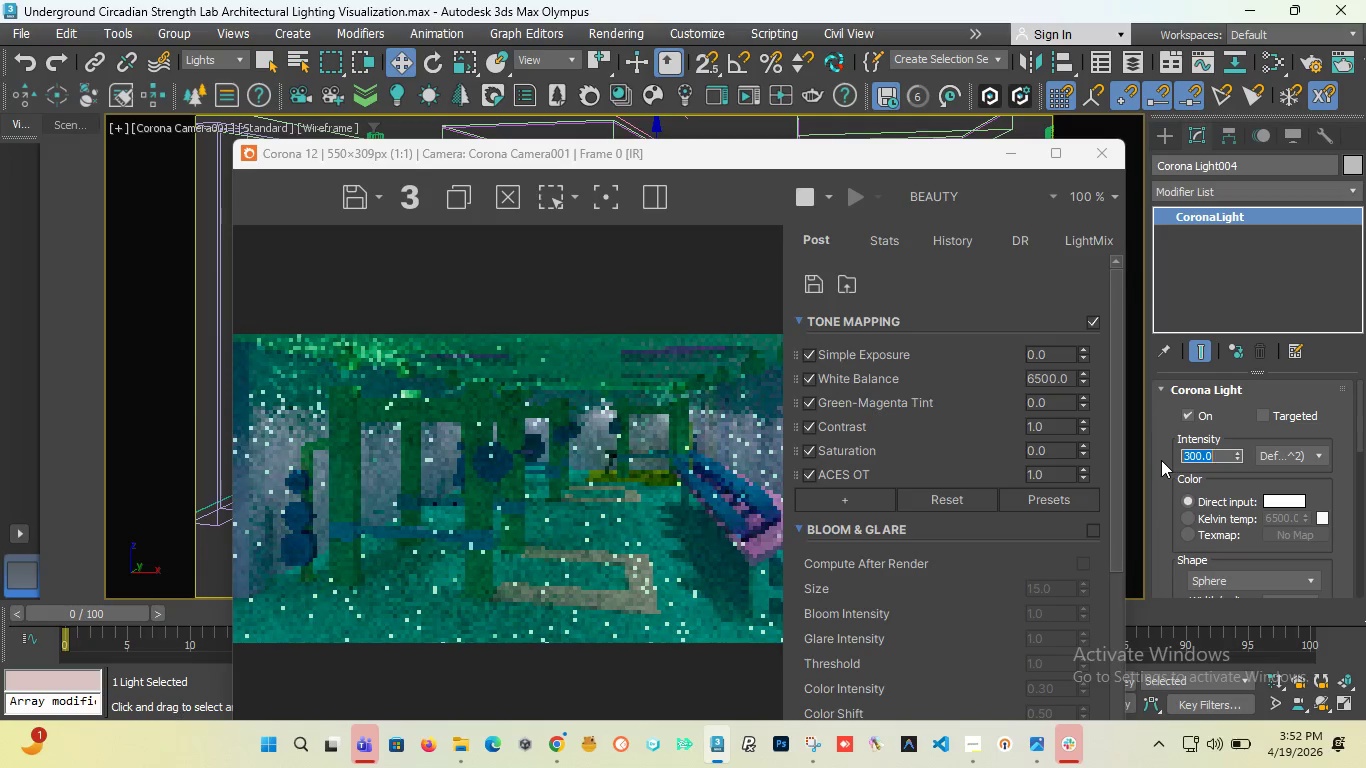 
scroll: coordinate [356, 448], scroll_direction: up, amount: 1.0
 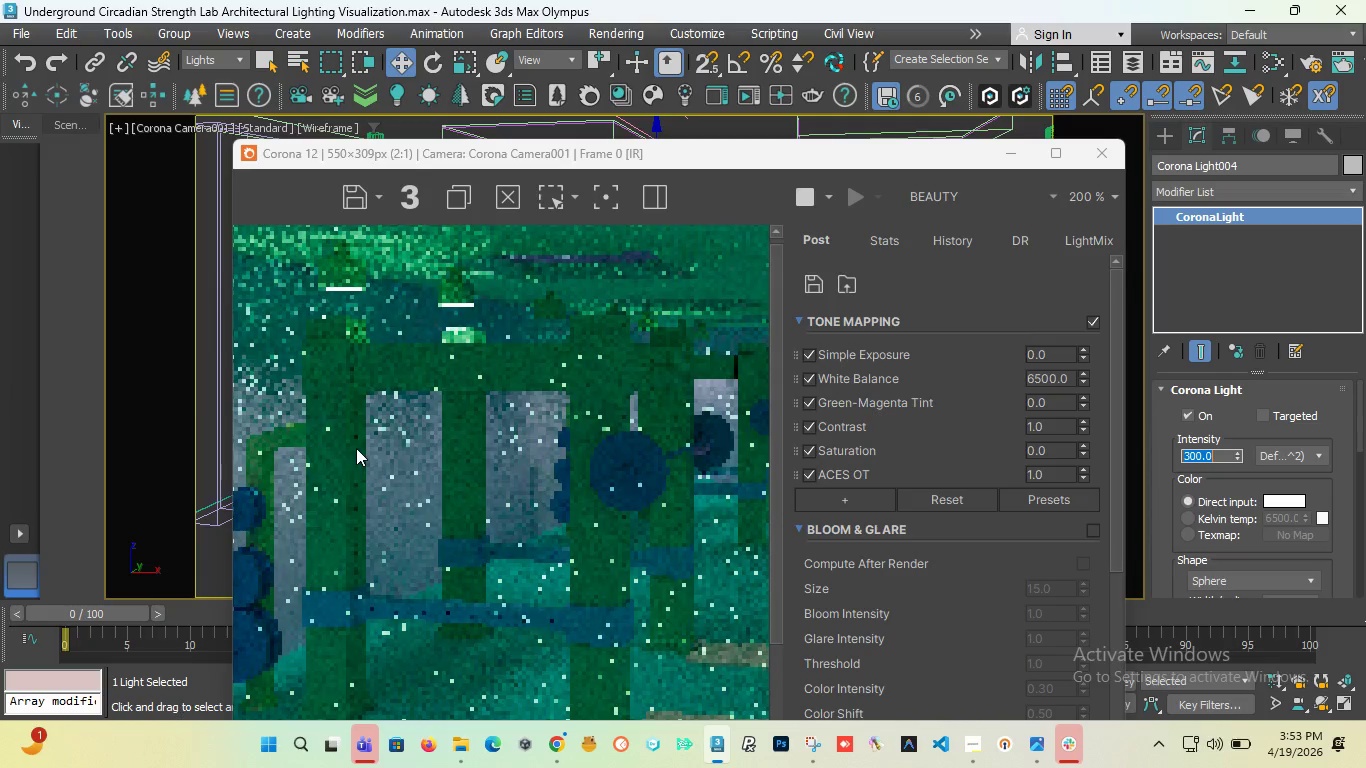 
scroll: coordinate [356, 448], scroll_direction: down, amount: 1.0
 